 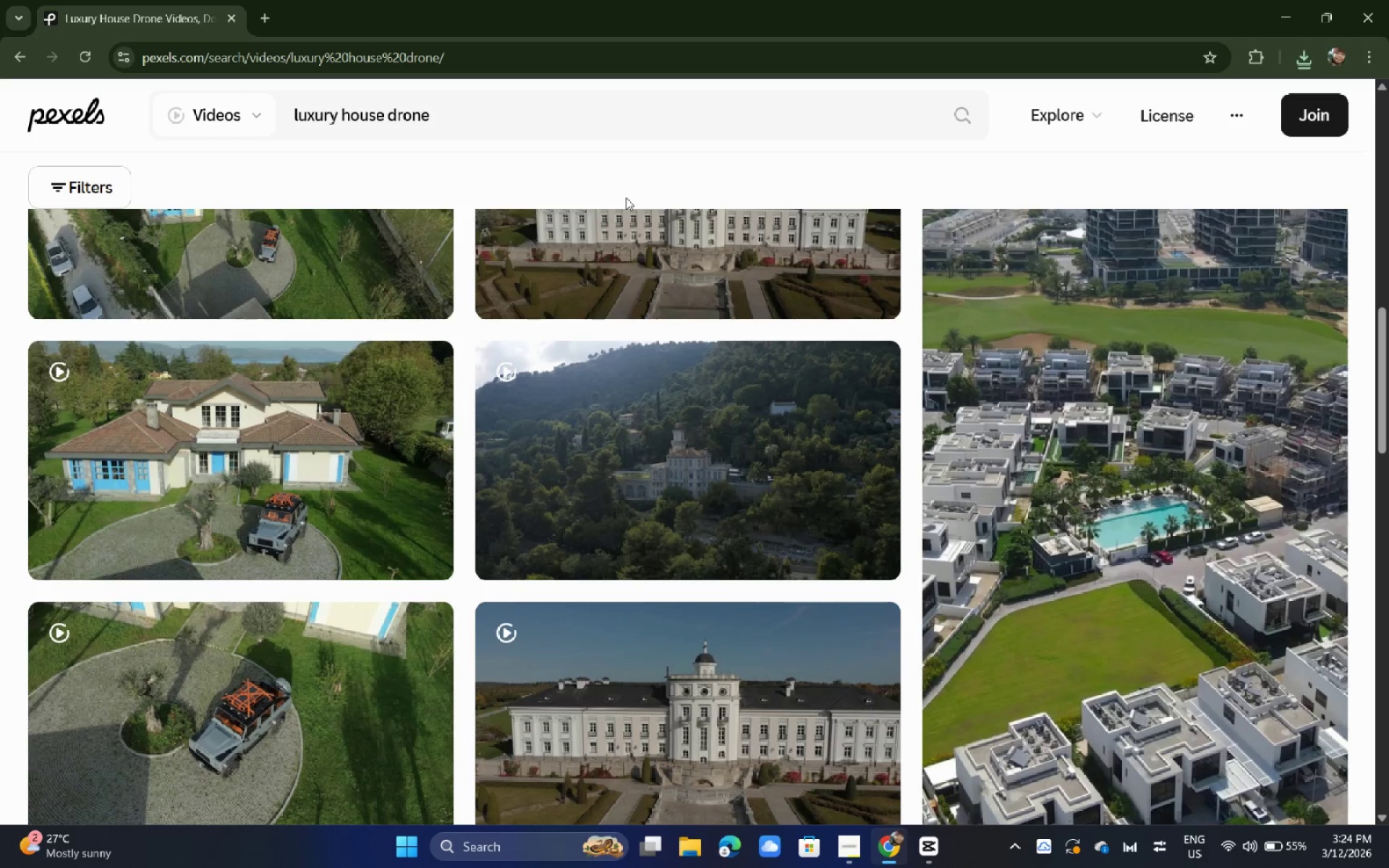 
key(Alt+Tab)
 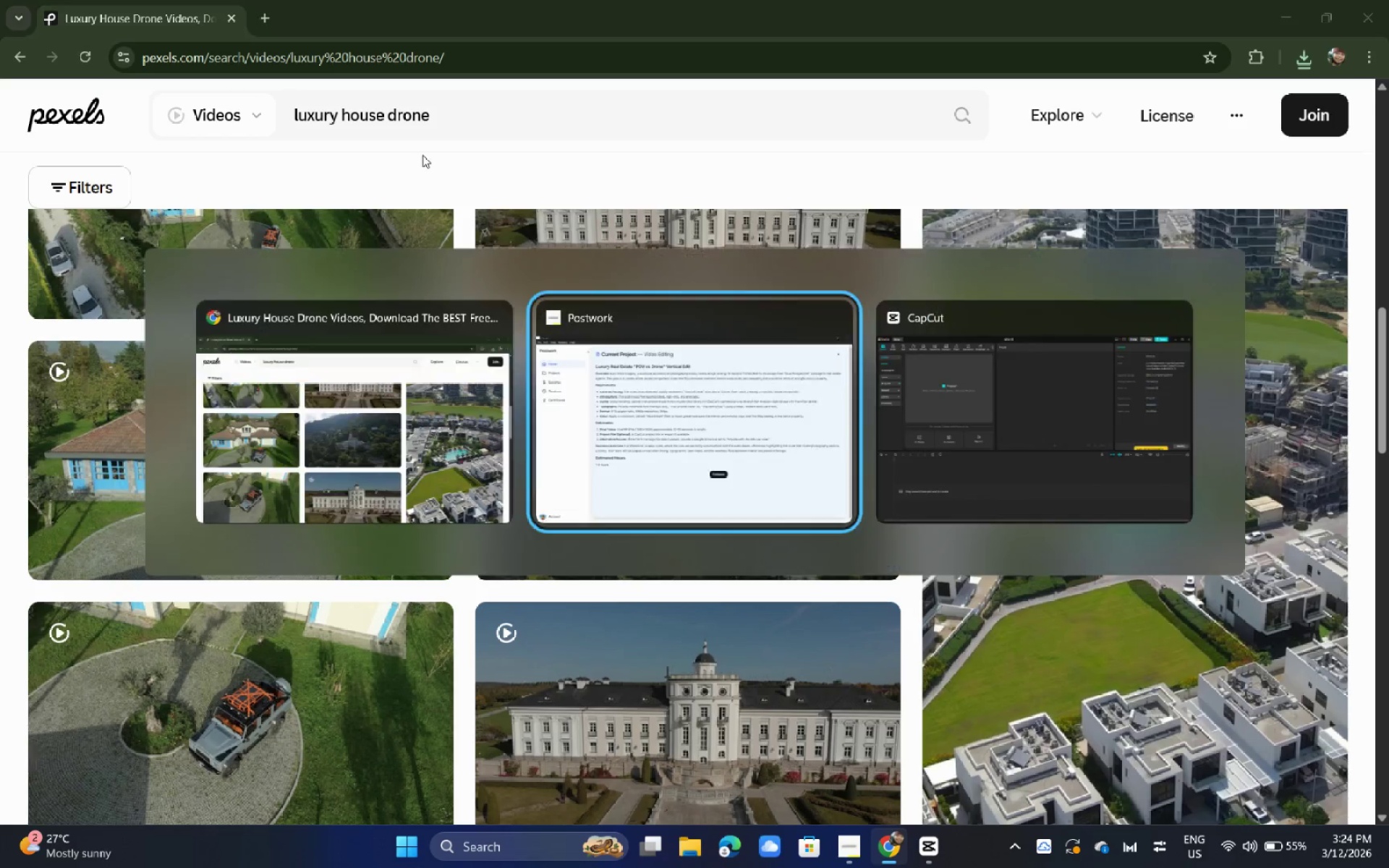 
key(Alt+Tab)
 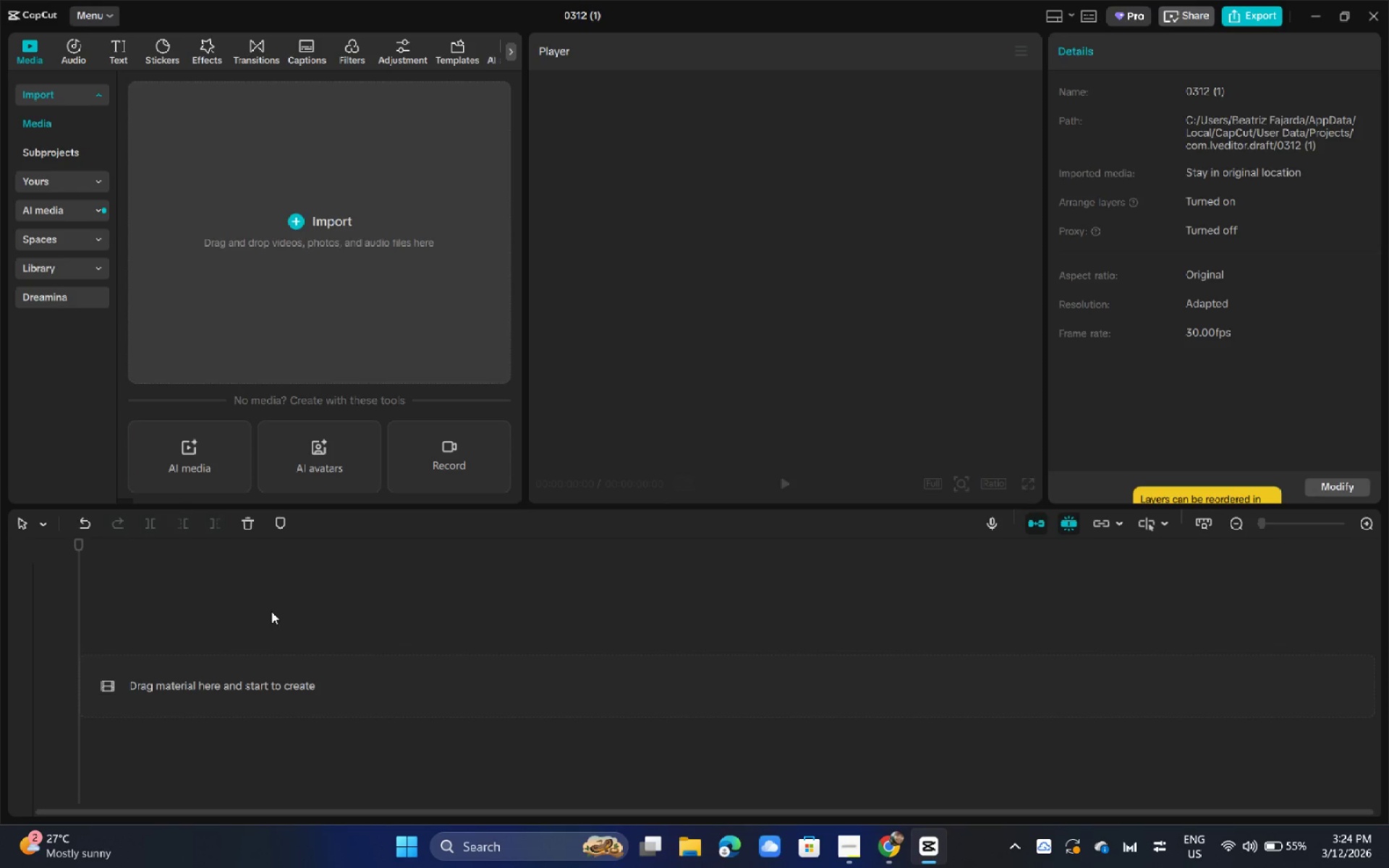 
left_click([80, 50])
 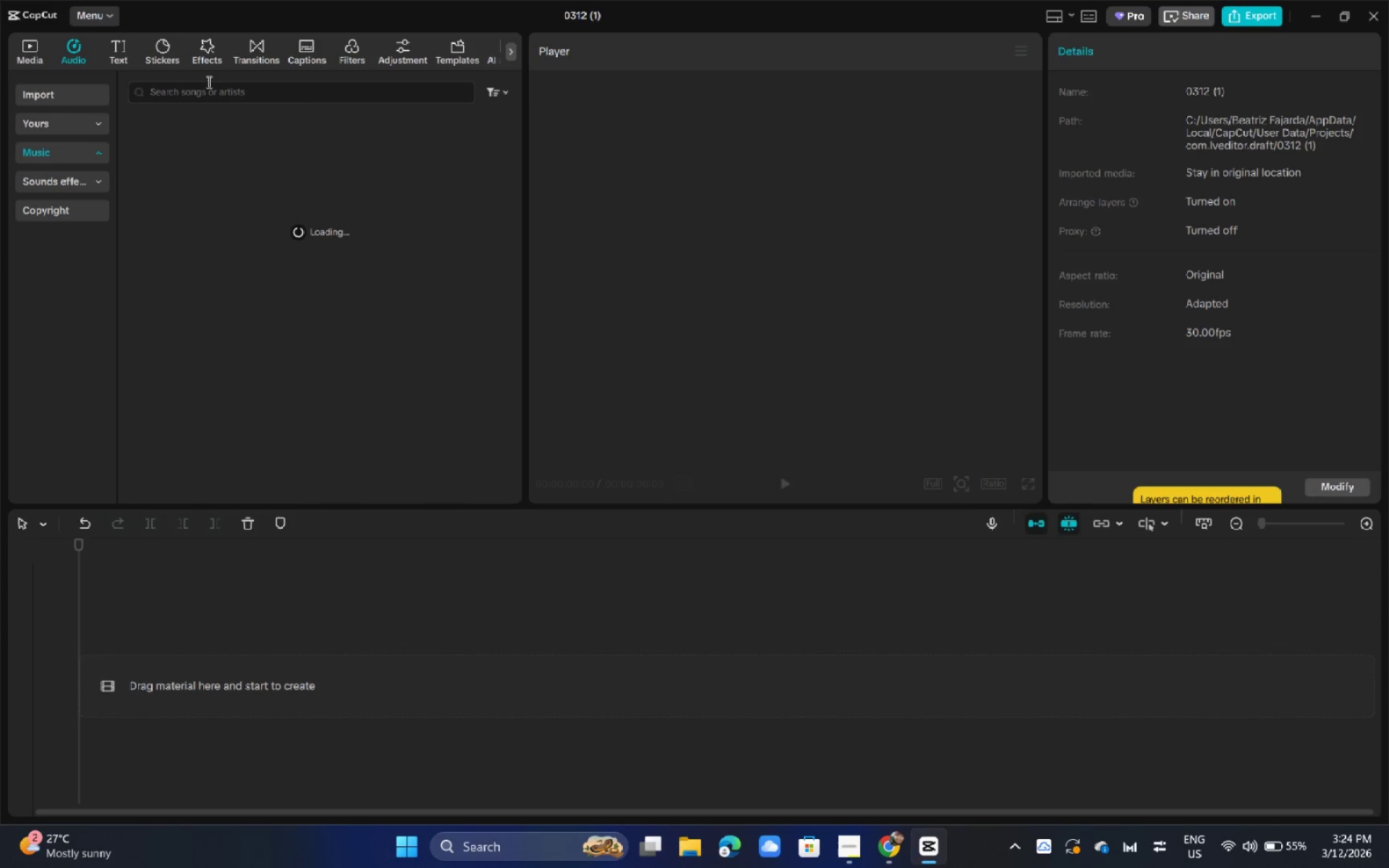 
left_click([213, 88])
 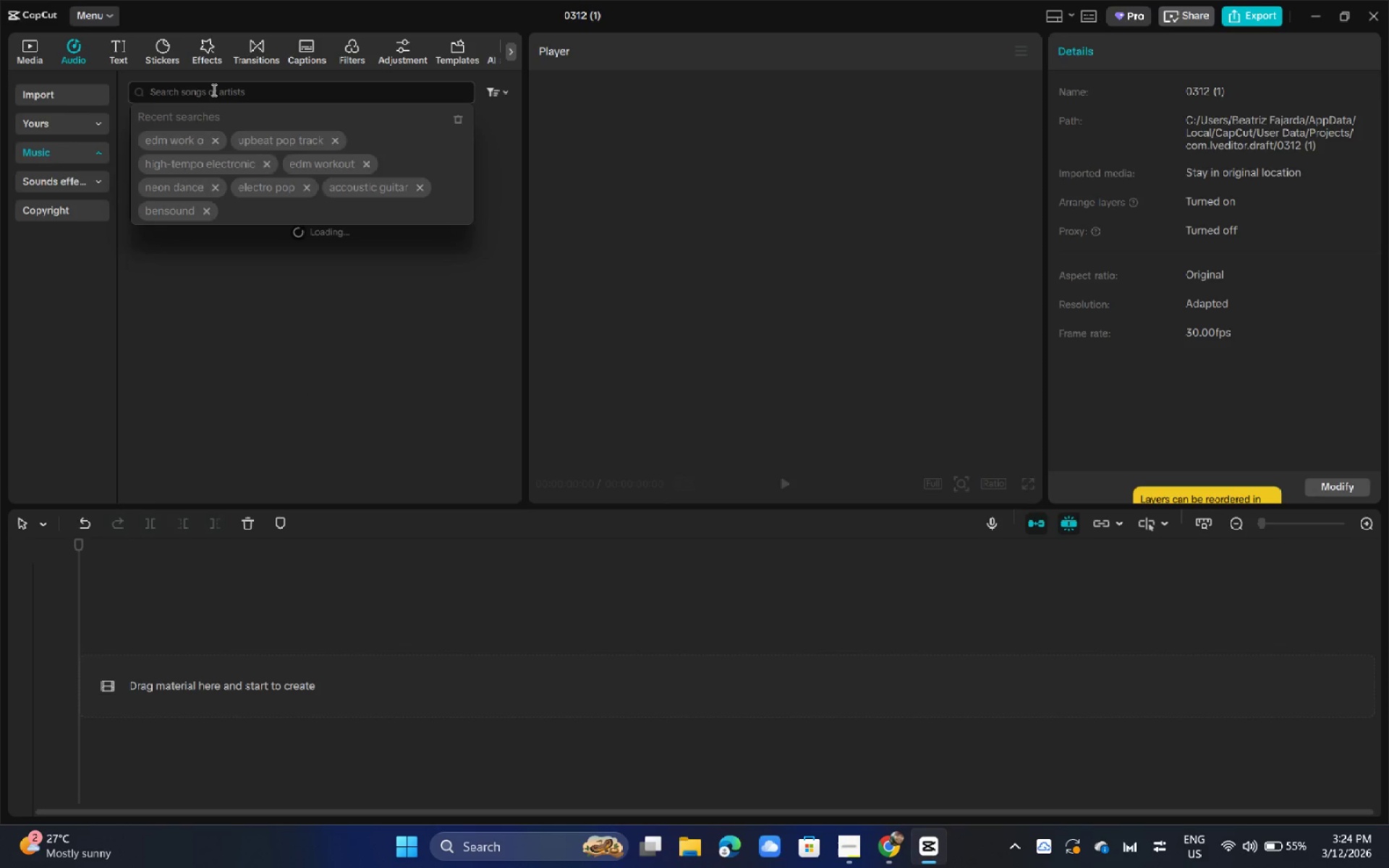 
type(luxury beat)
 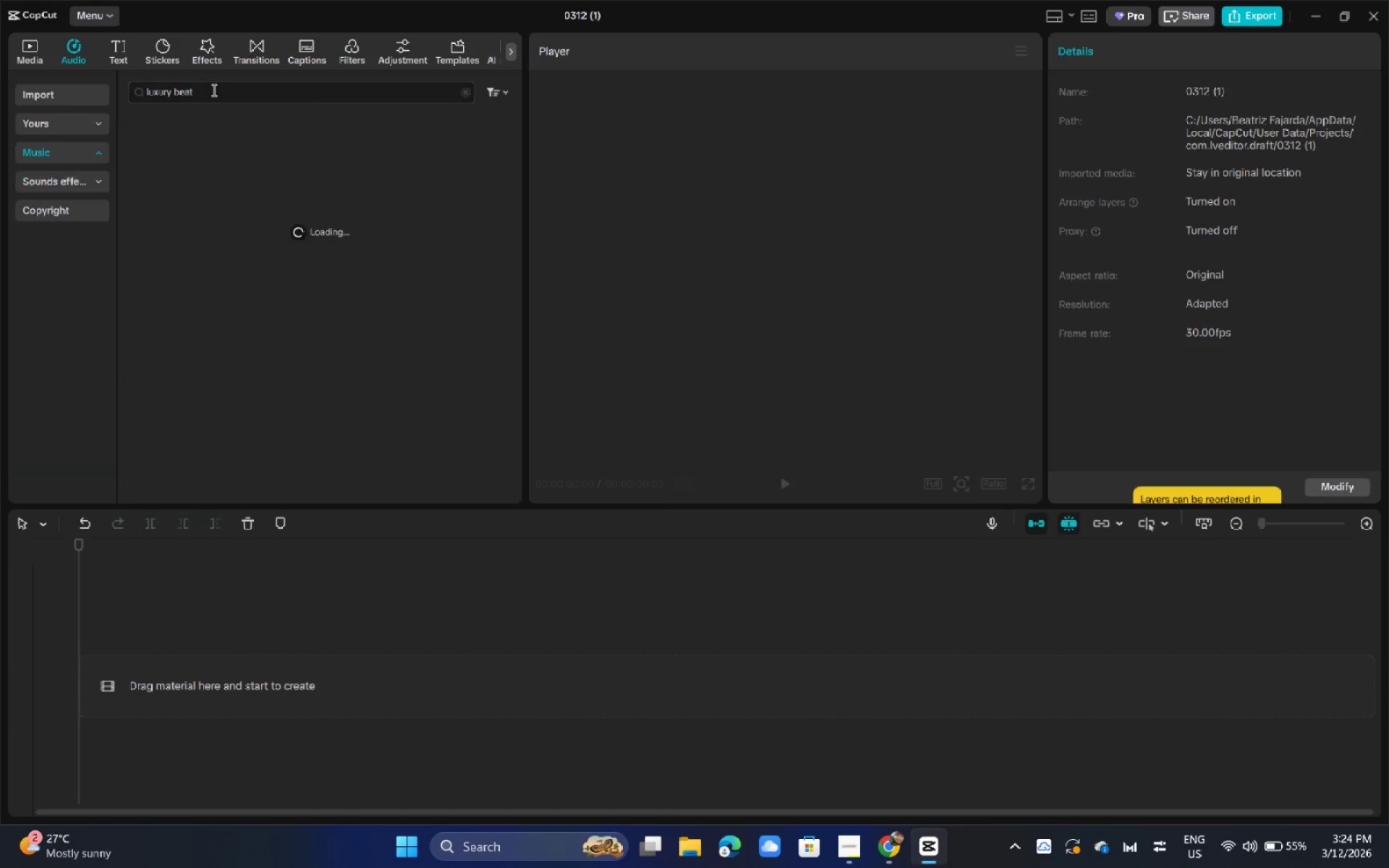 
key(Enter)
 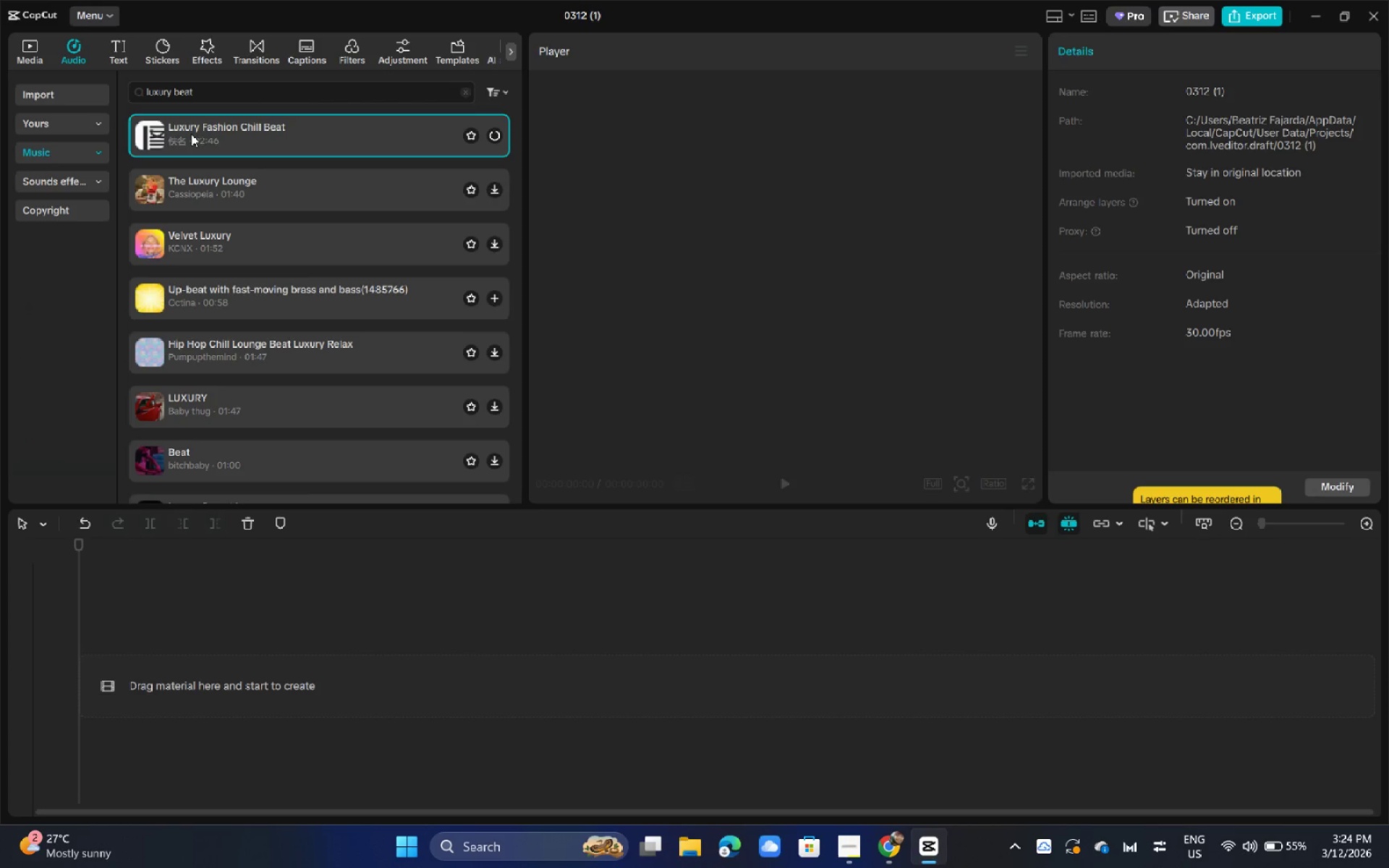 
wait(9.48)
 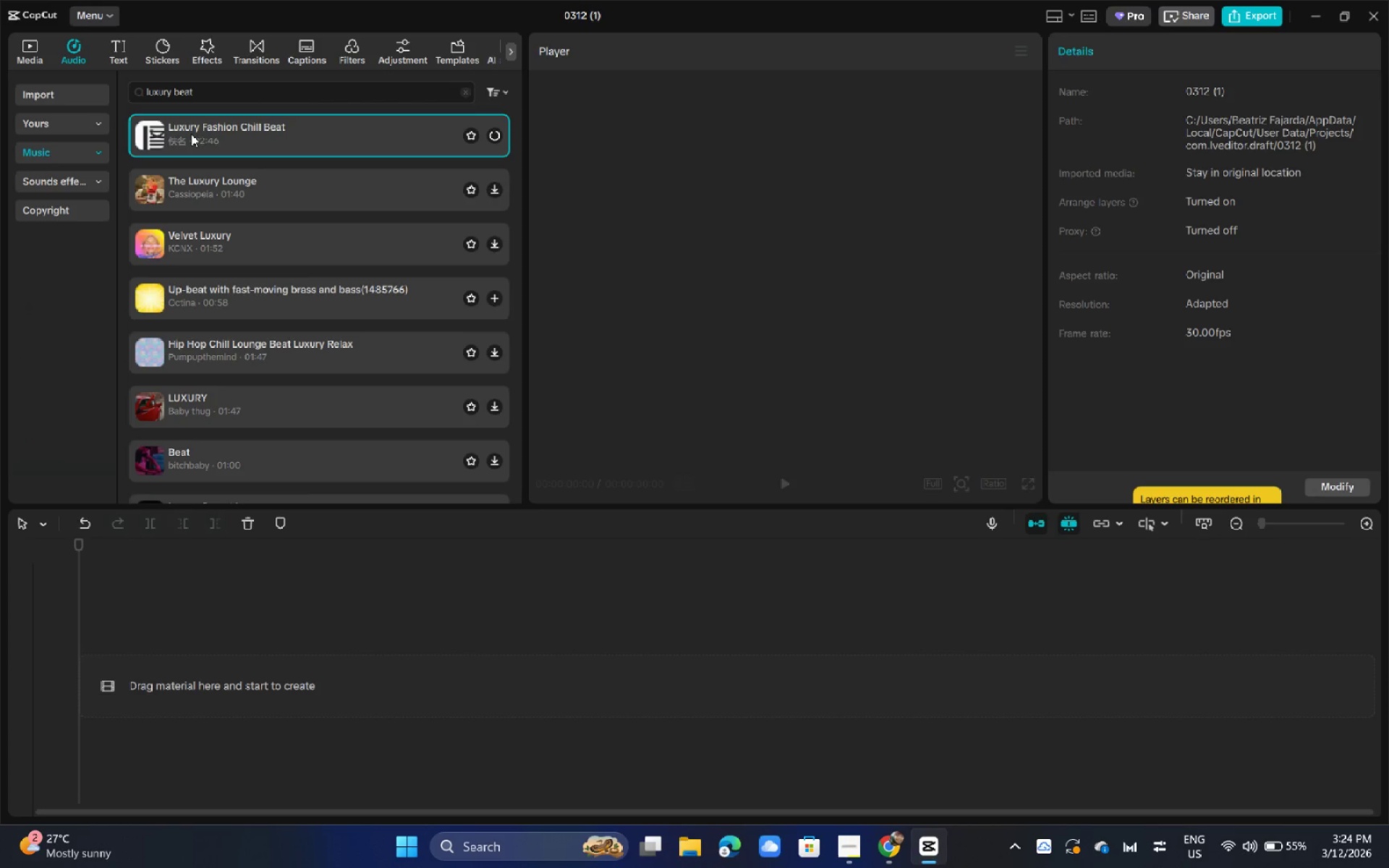 
left_click([1273, 853])
 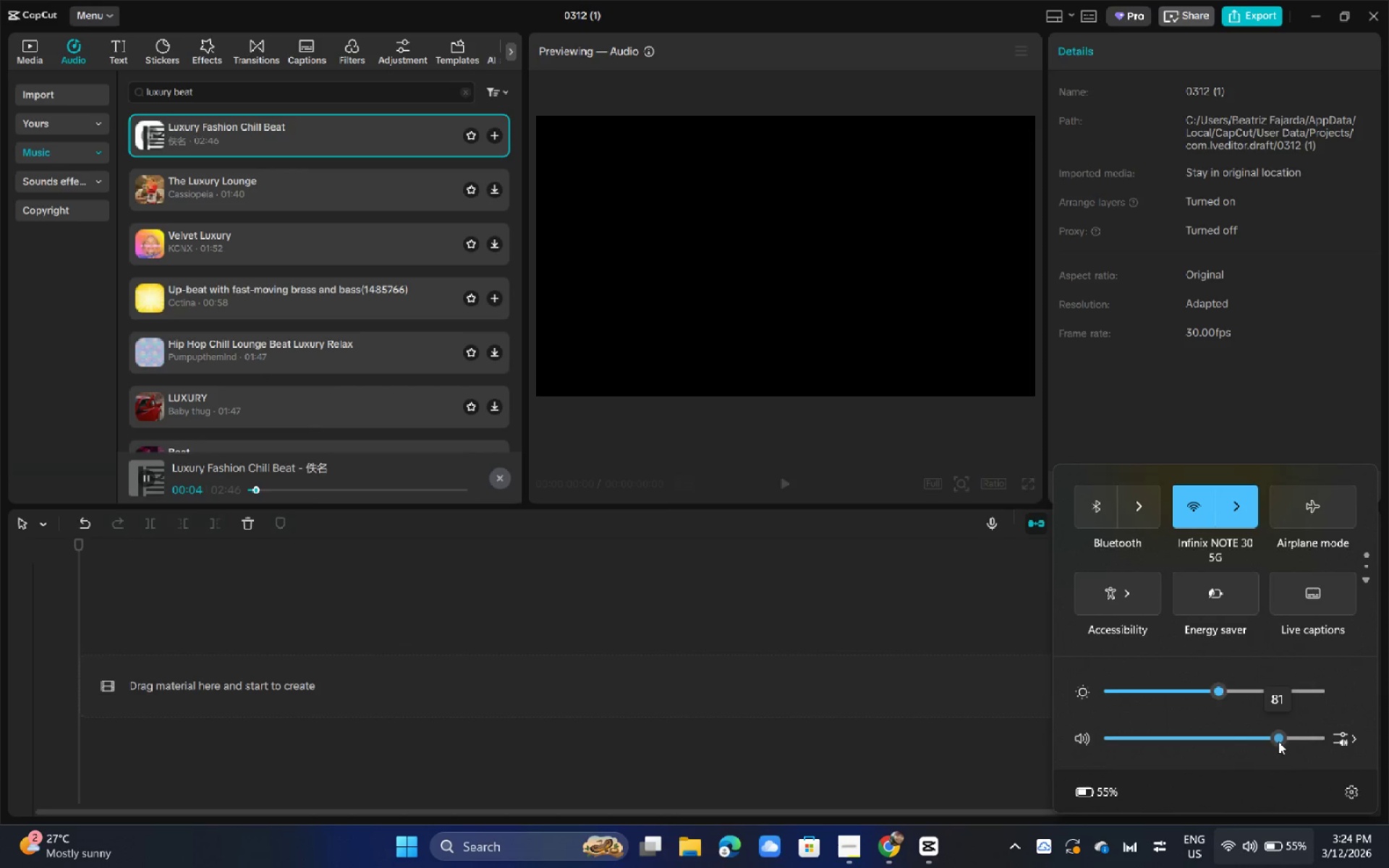 
left_click([417, 621])
 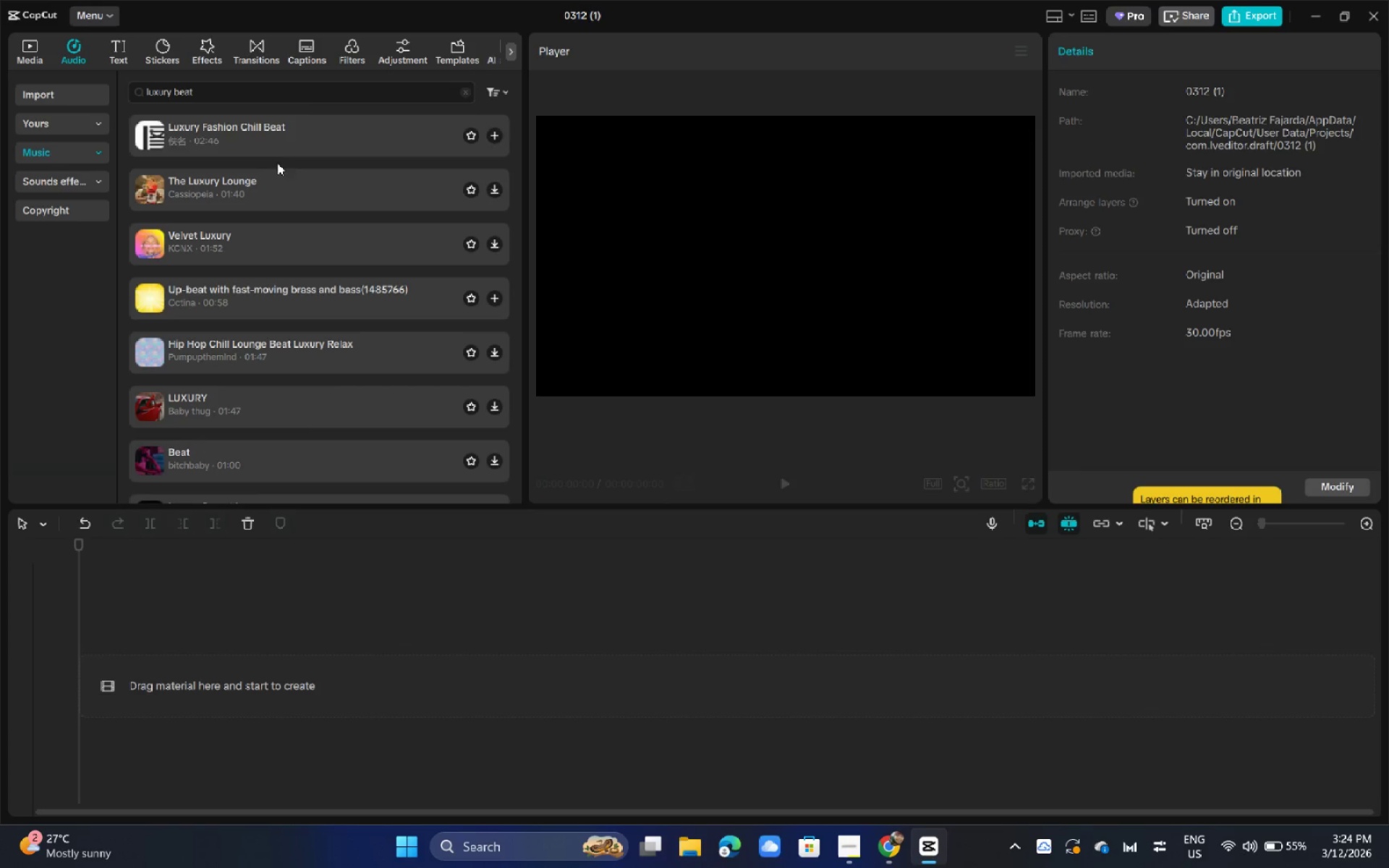 
left_click([273, 132])
 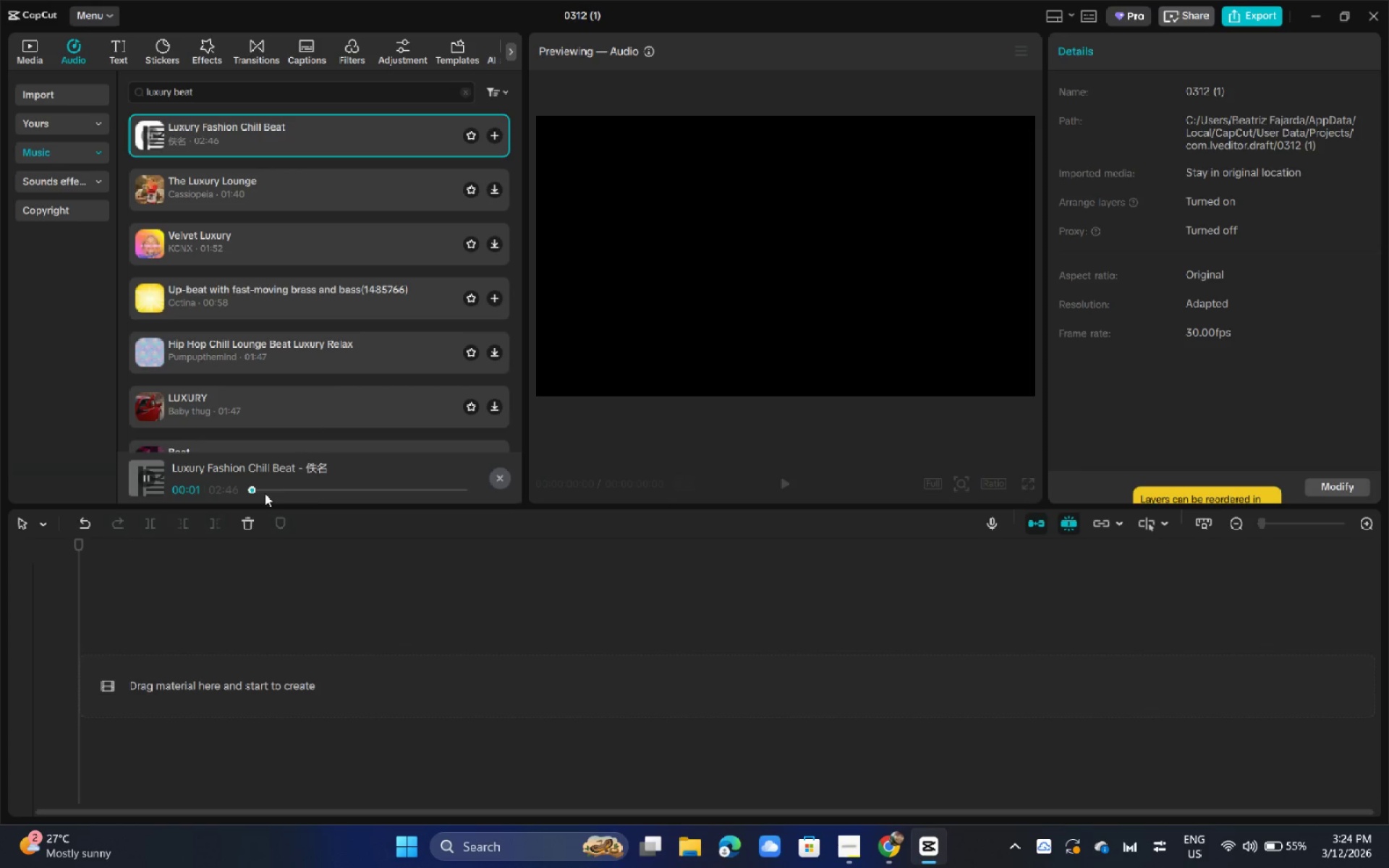 
left_click([273, 490])
 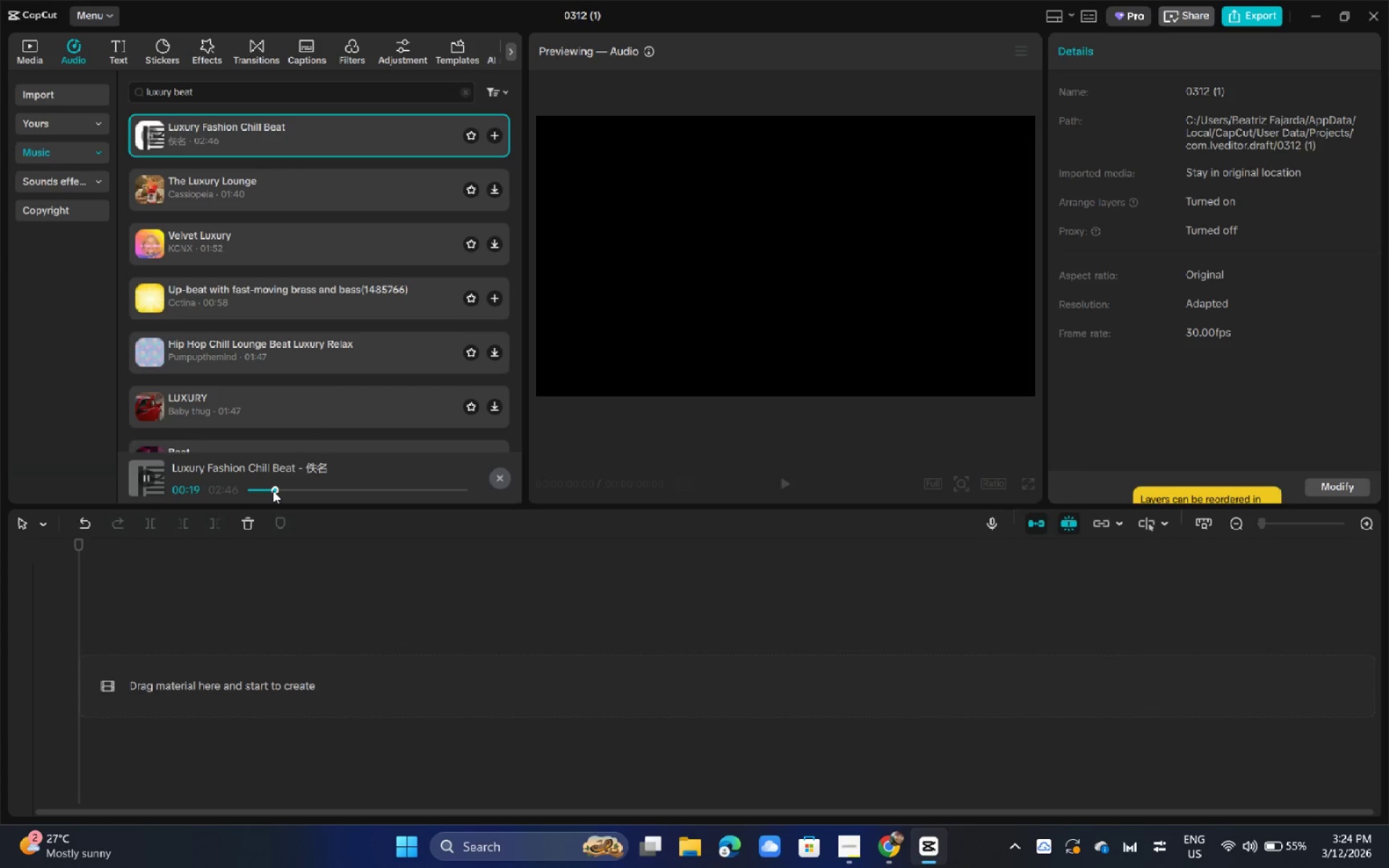 
left_click([319, 492])
 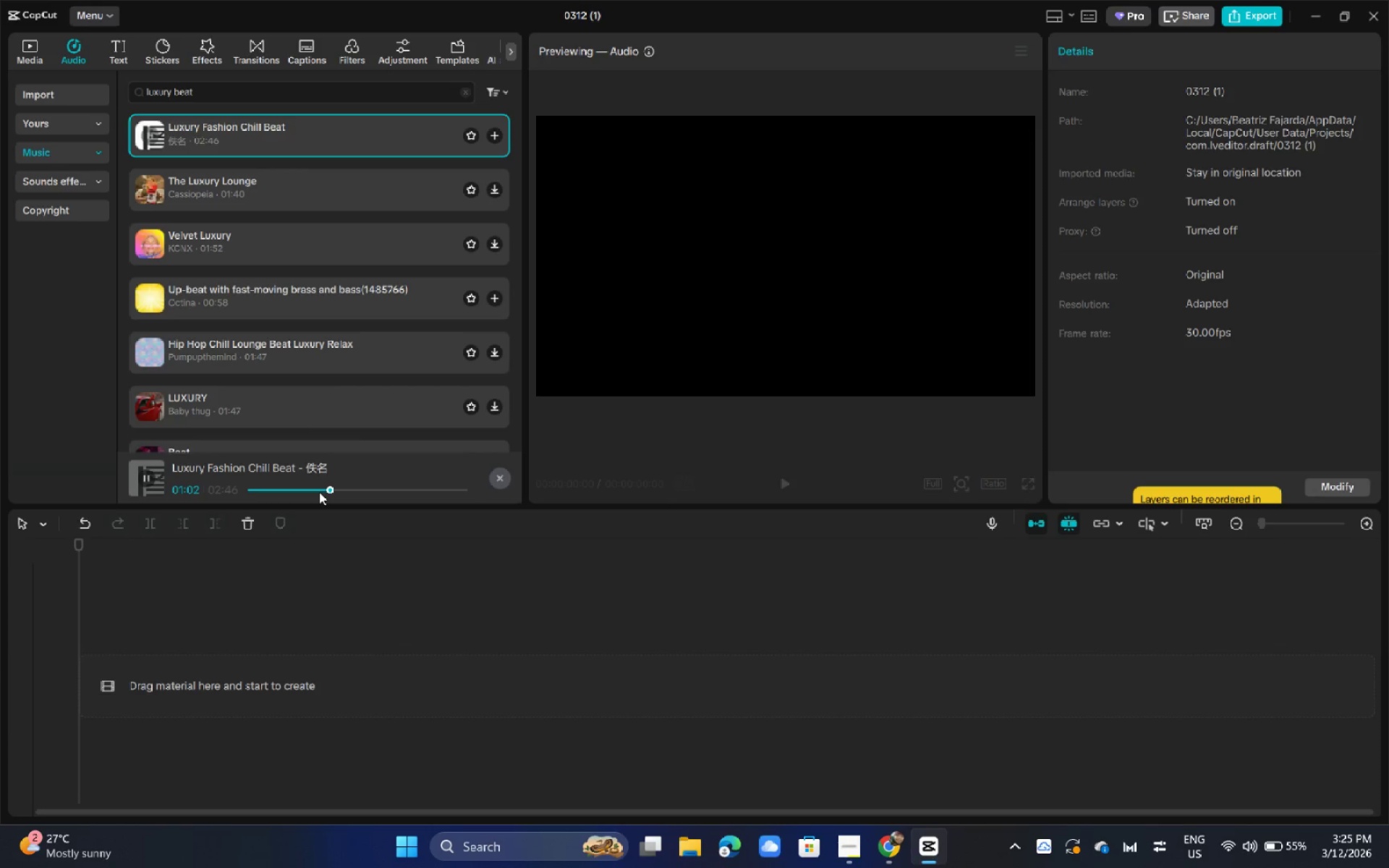 
wait(13.86)
 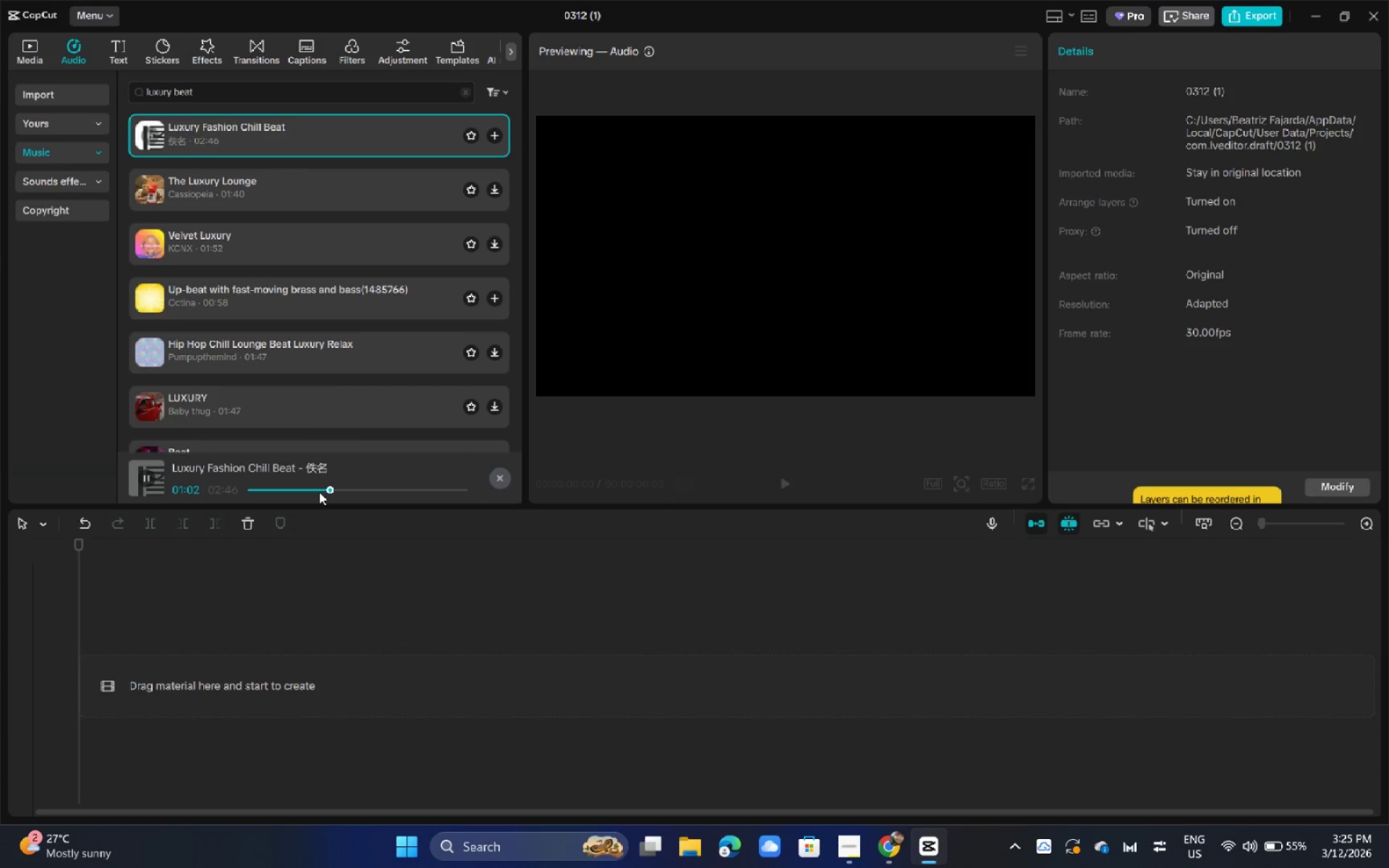 
left_click([447, 491])
 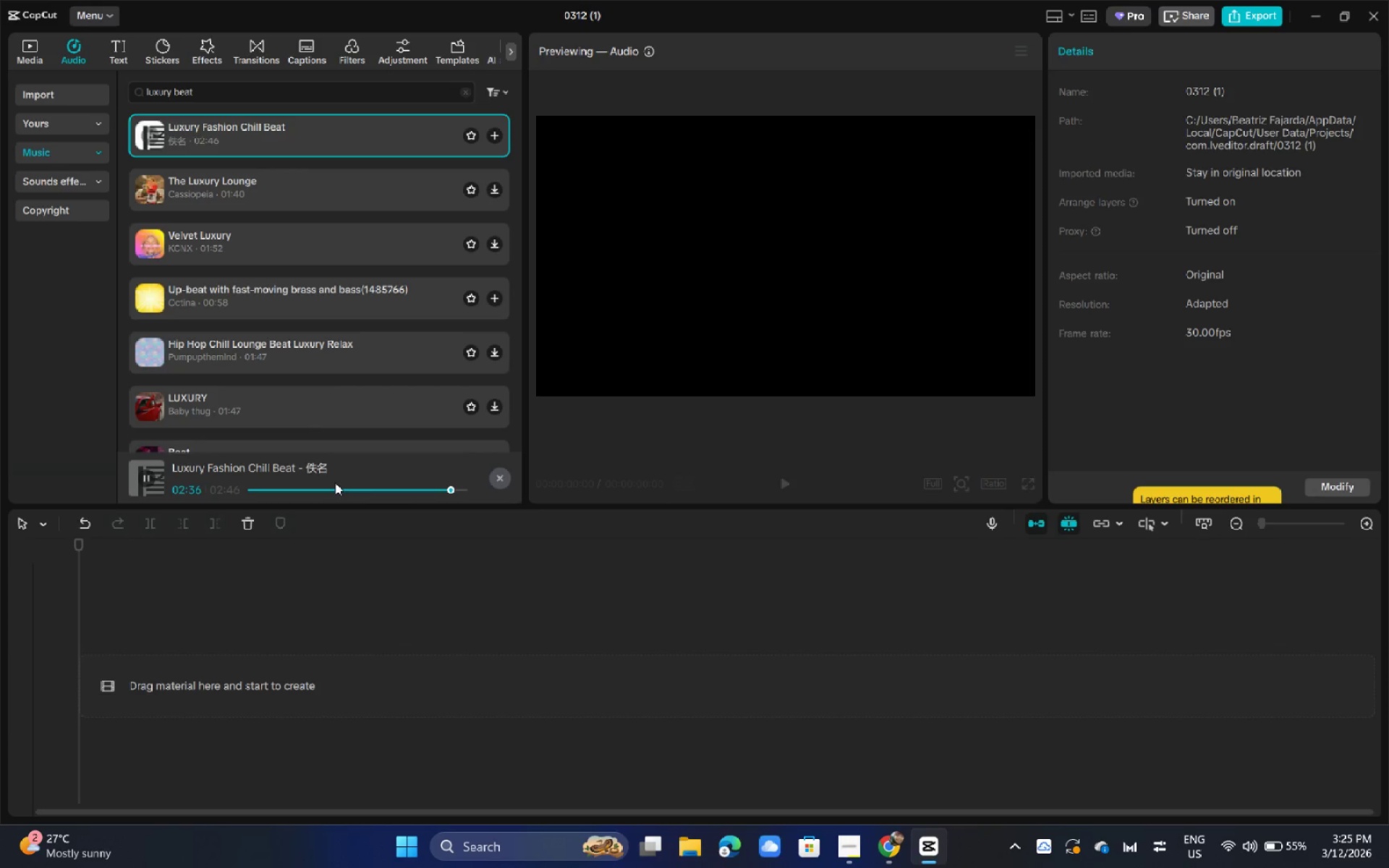 
double_click([462, 491])
 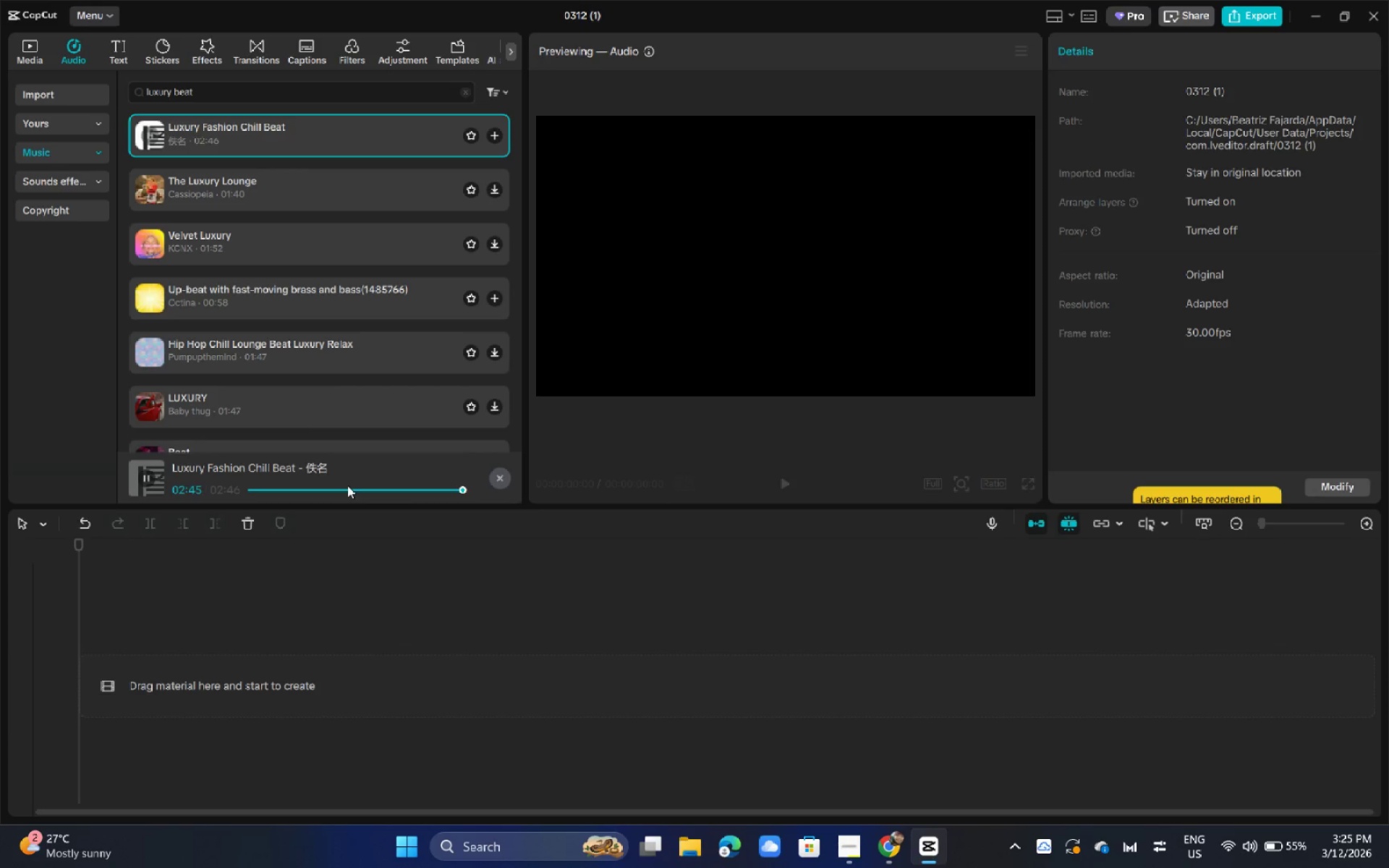 
left_click([334, 483])
 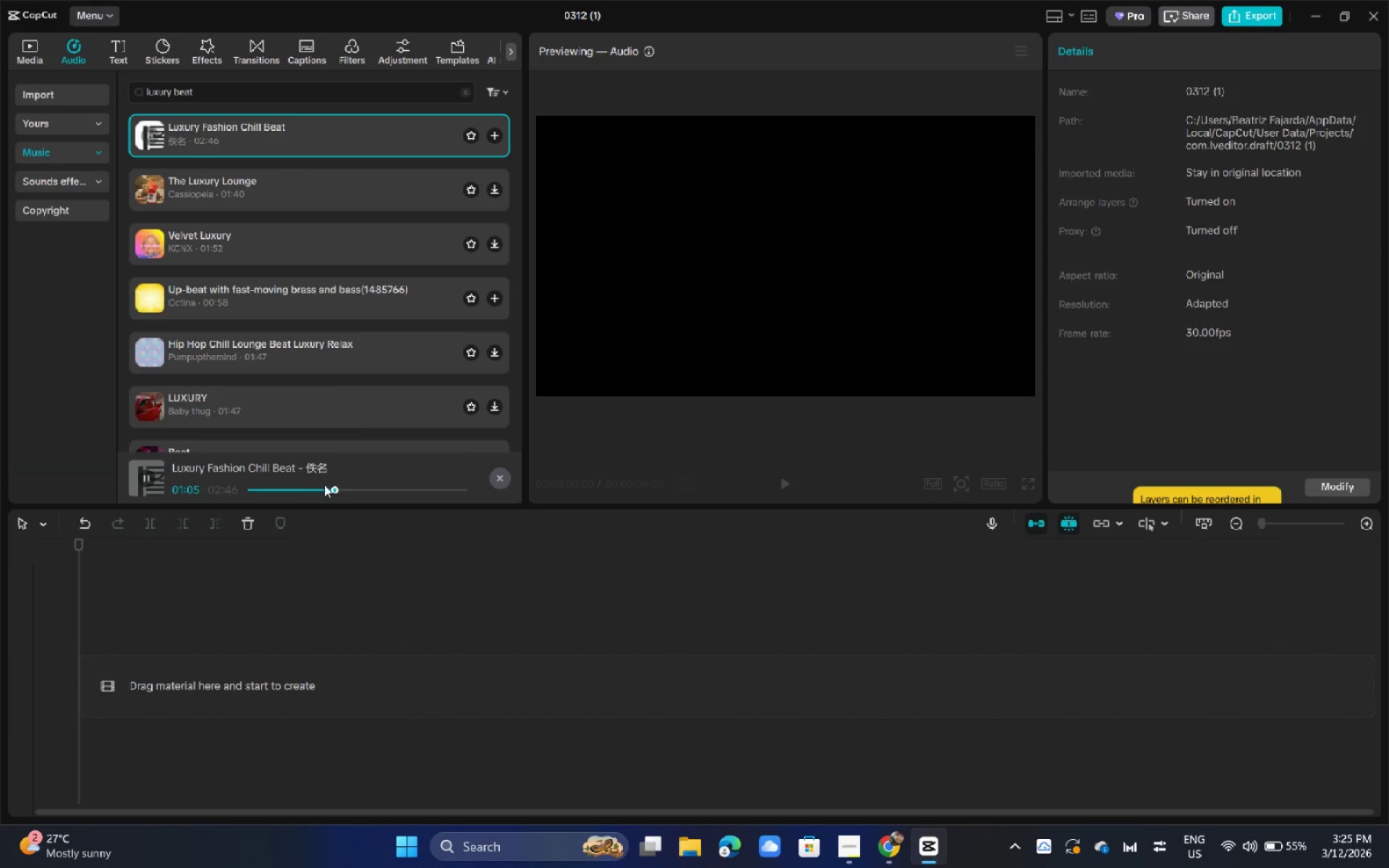 
left_click([315, 487])
 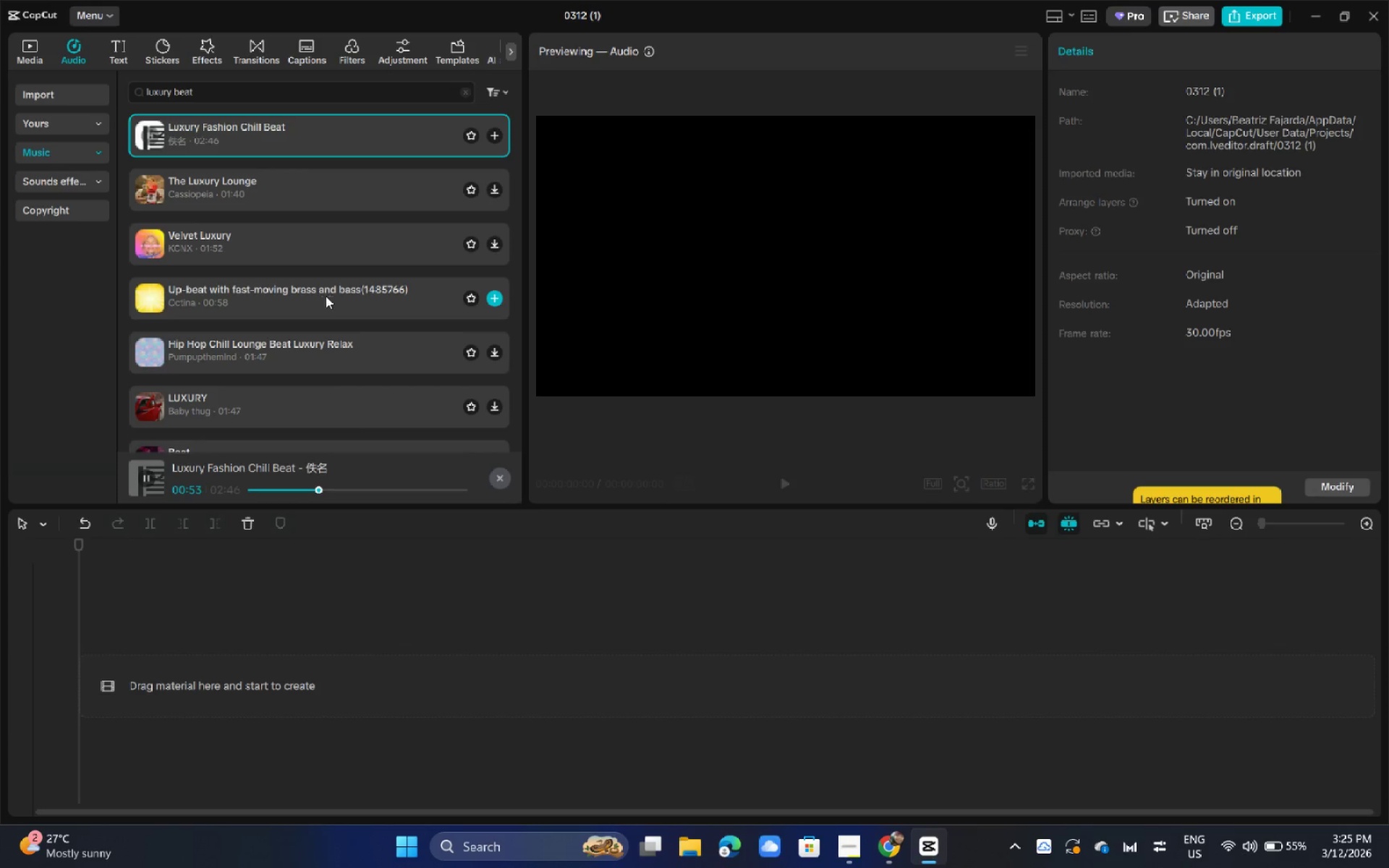 
left_click_drag(start_coordinate=[232, 98], to_coordinate=[103, 105])
 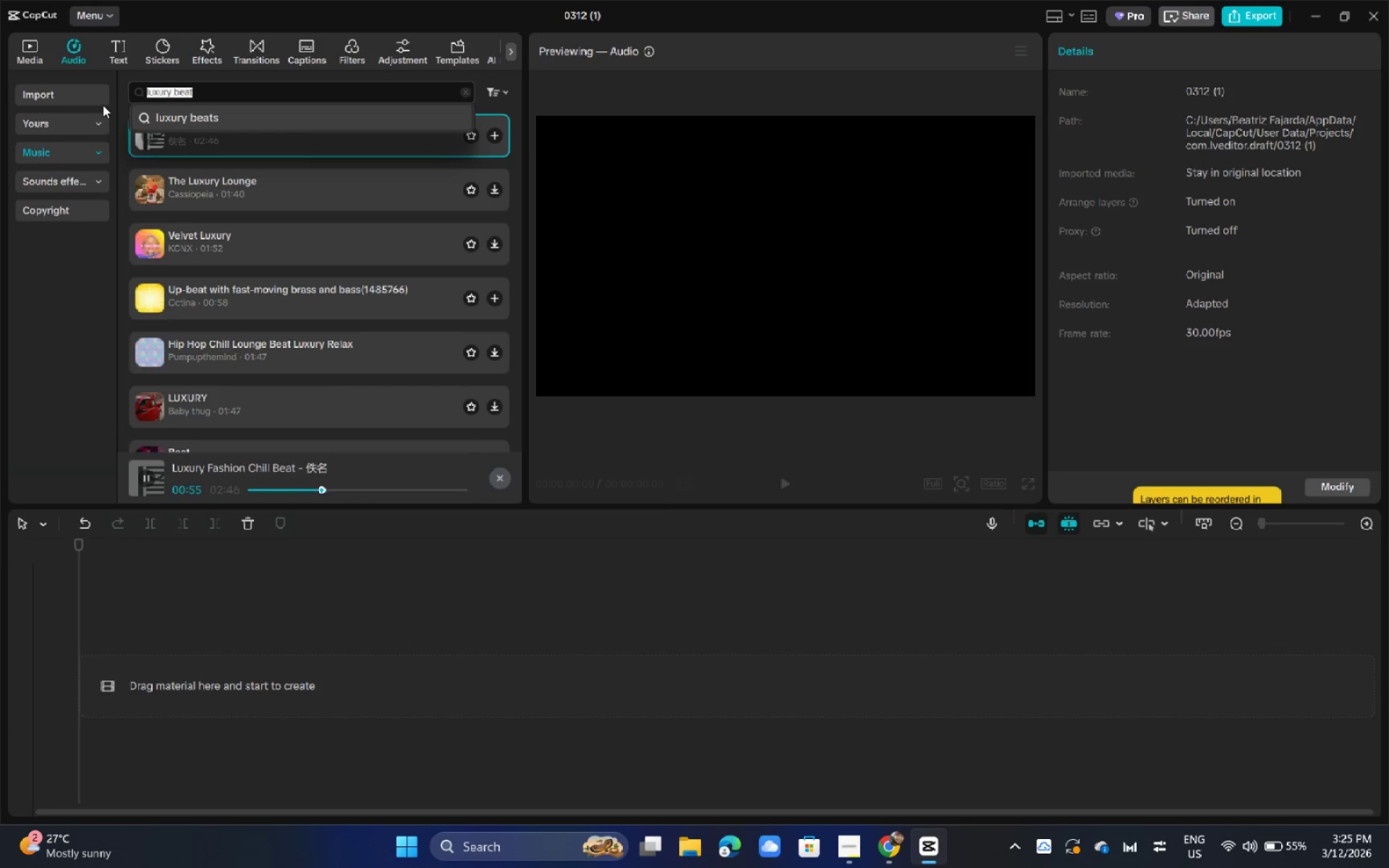 
type(real star)
key(Backspace)
type(te u[)
key(Backspace)
type(pbeas)
key(Backspace)
type(t)
 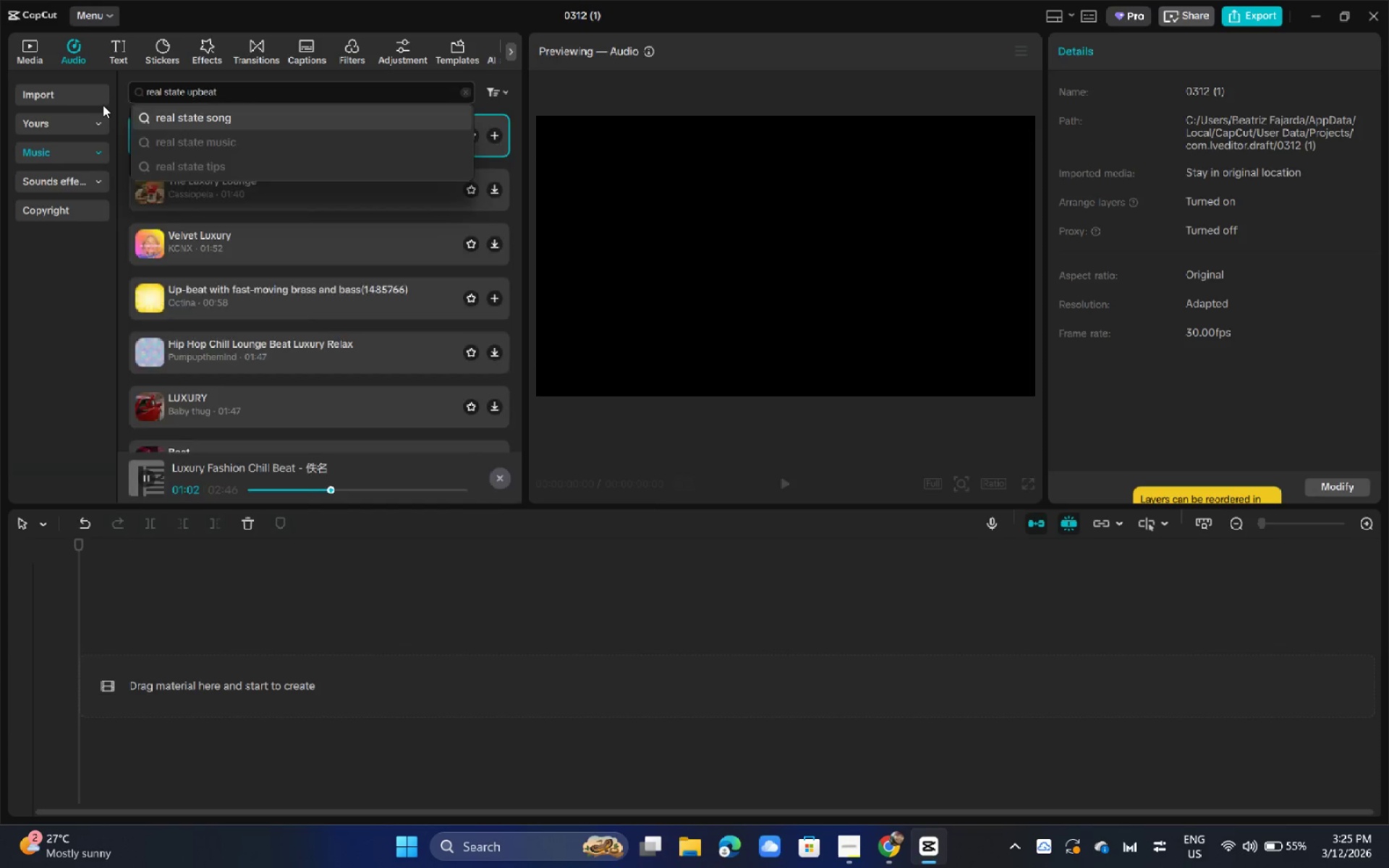 
key(Enter)
 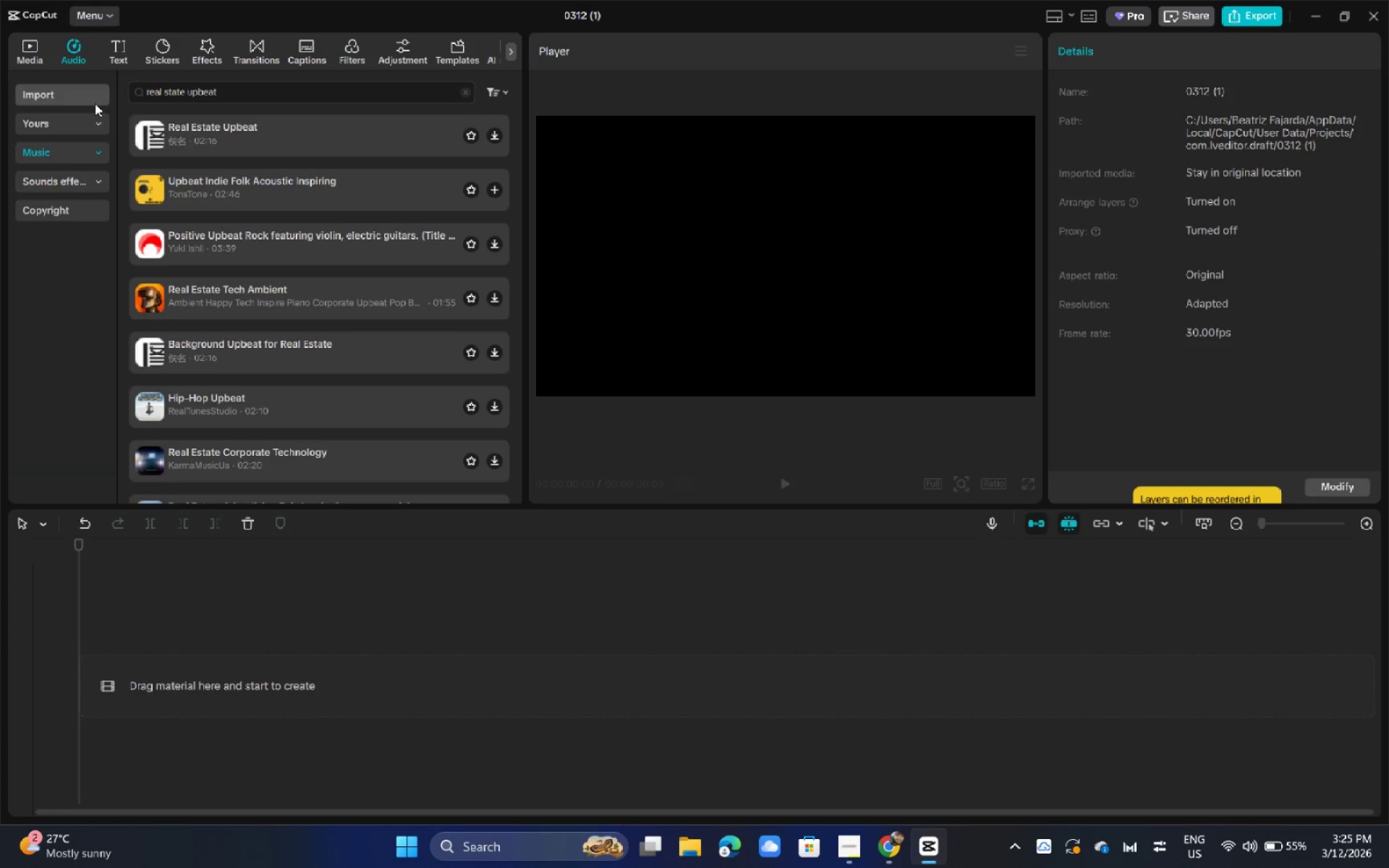 
wait(5.03)
 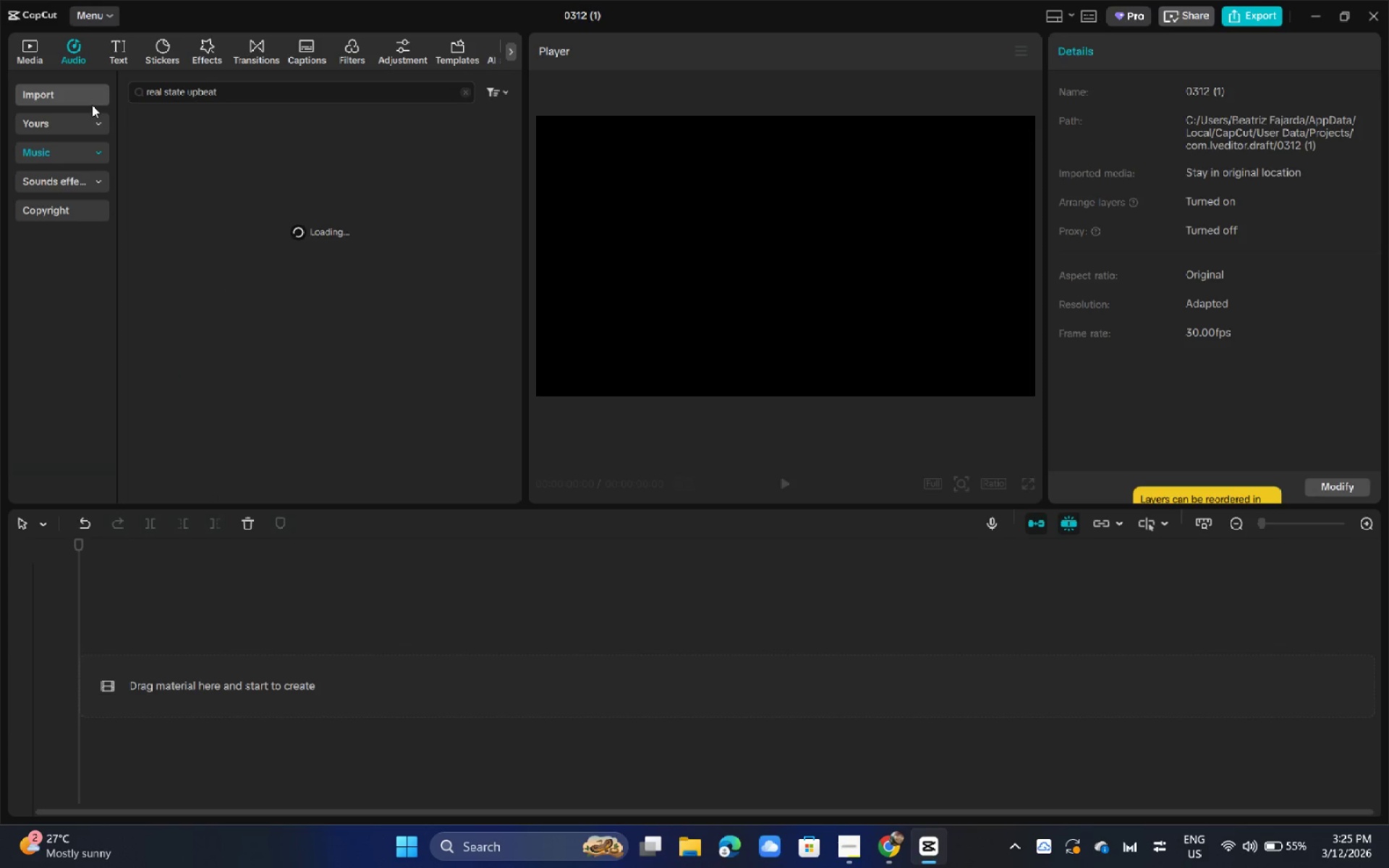 
left_click([190, 131])
 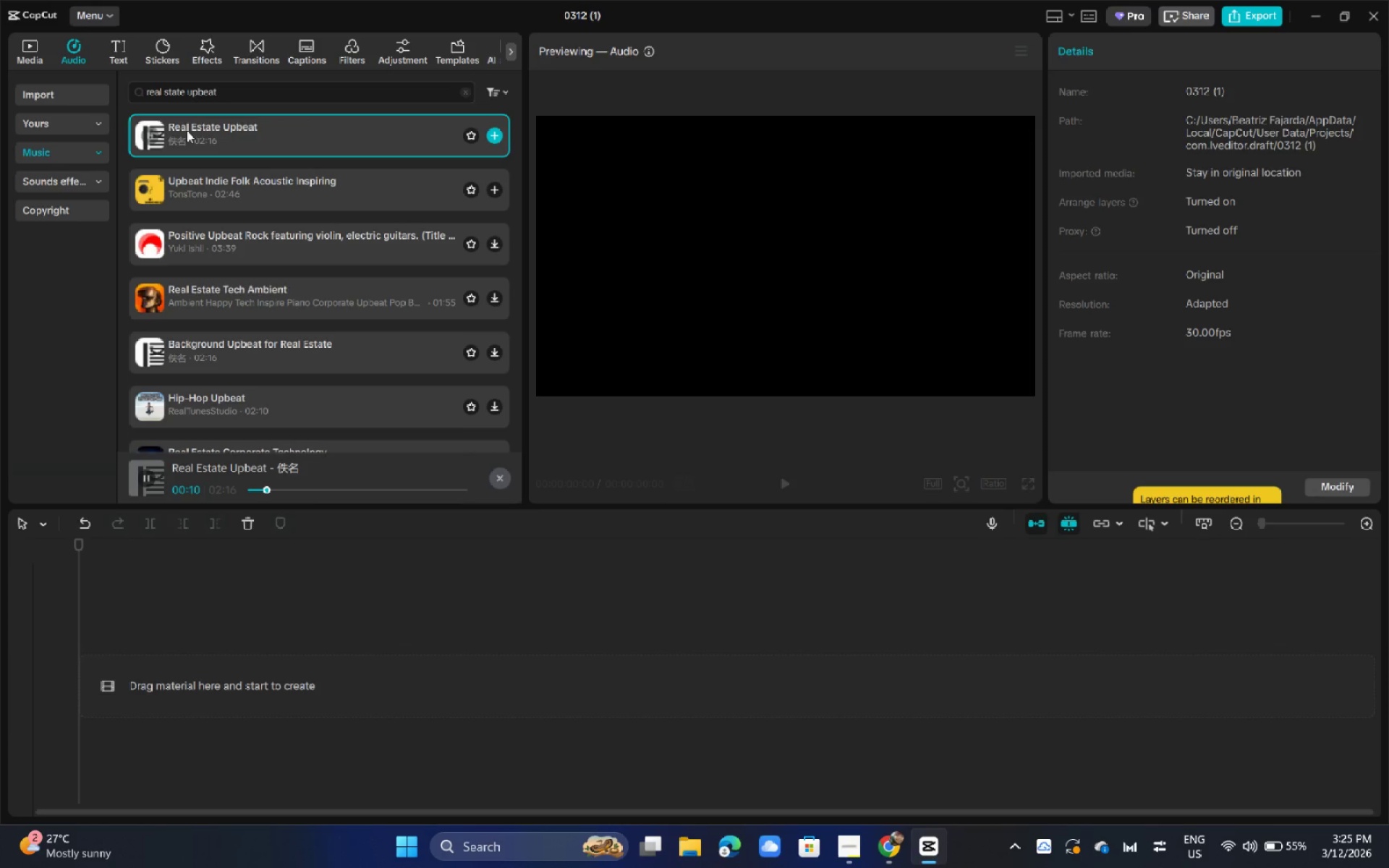 
wait(18.72)
 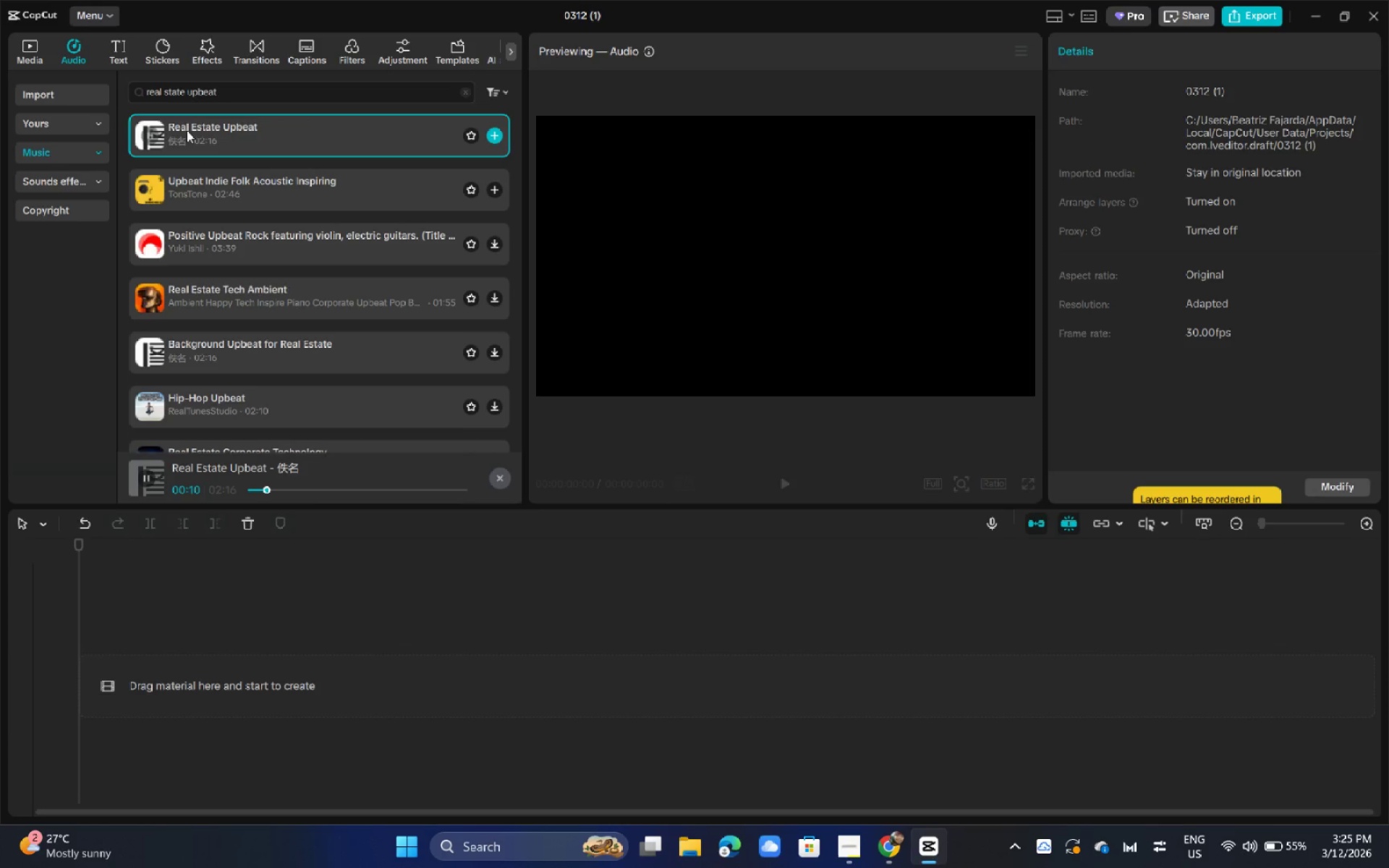 
left_click([431, 491])
 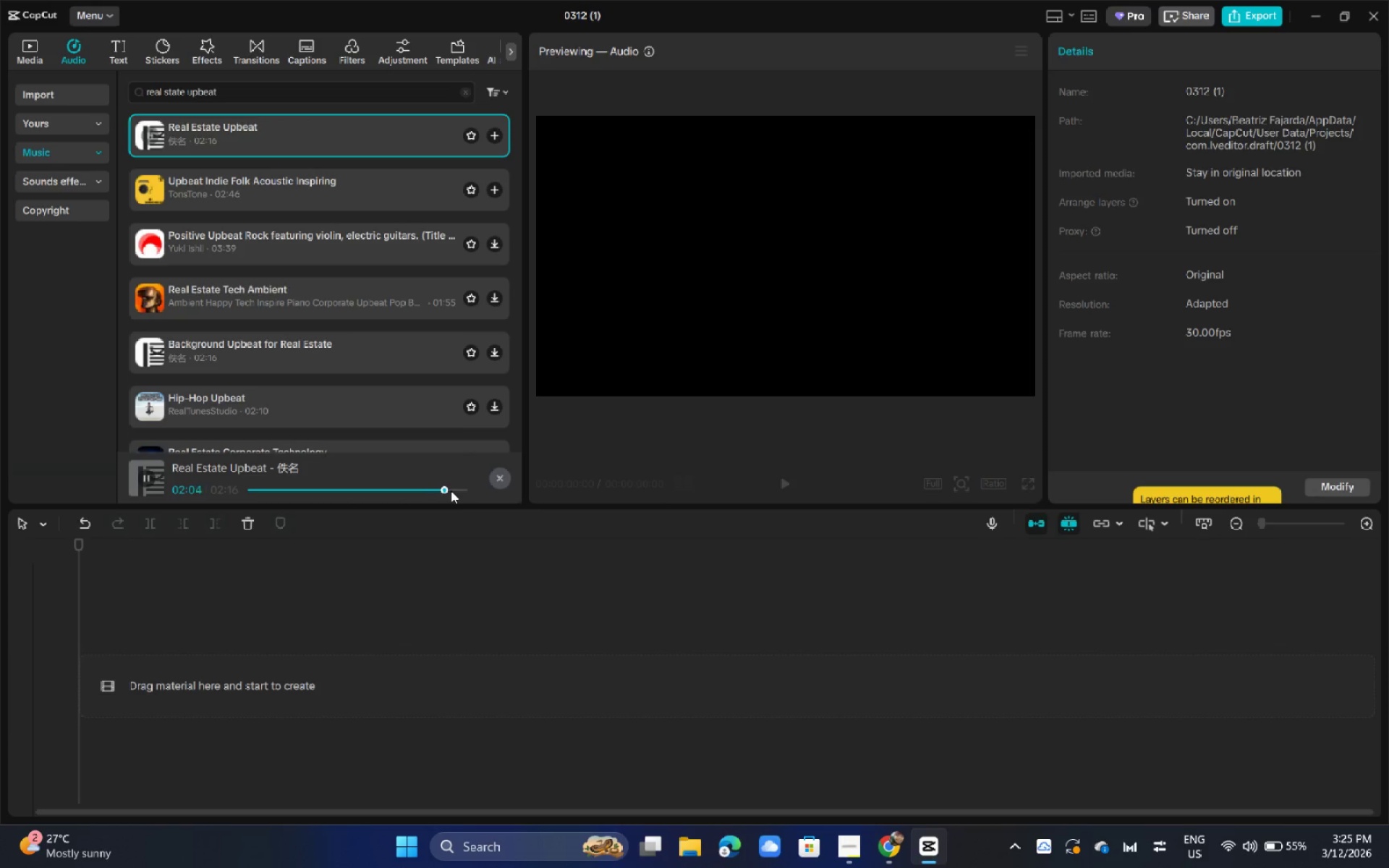 
wait(13.49)
 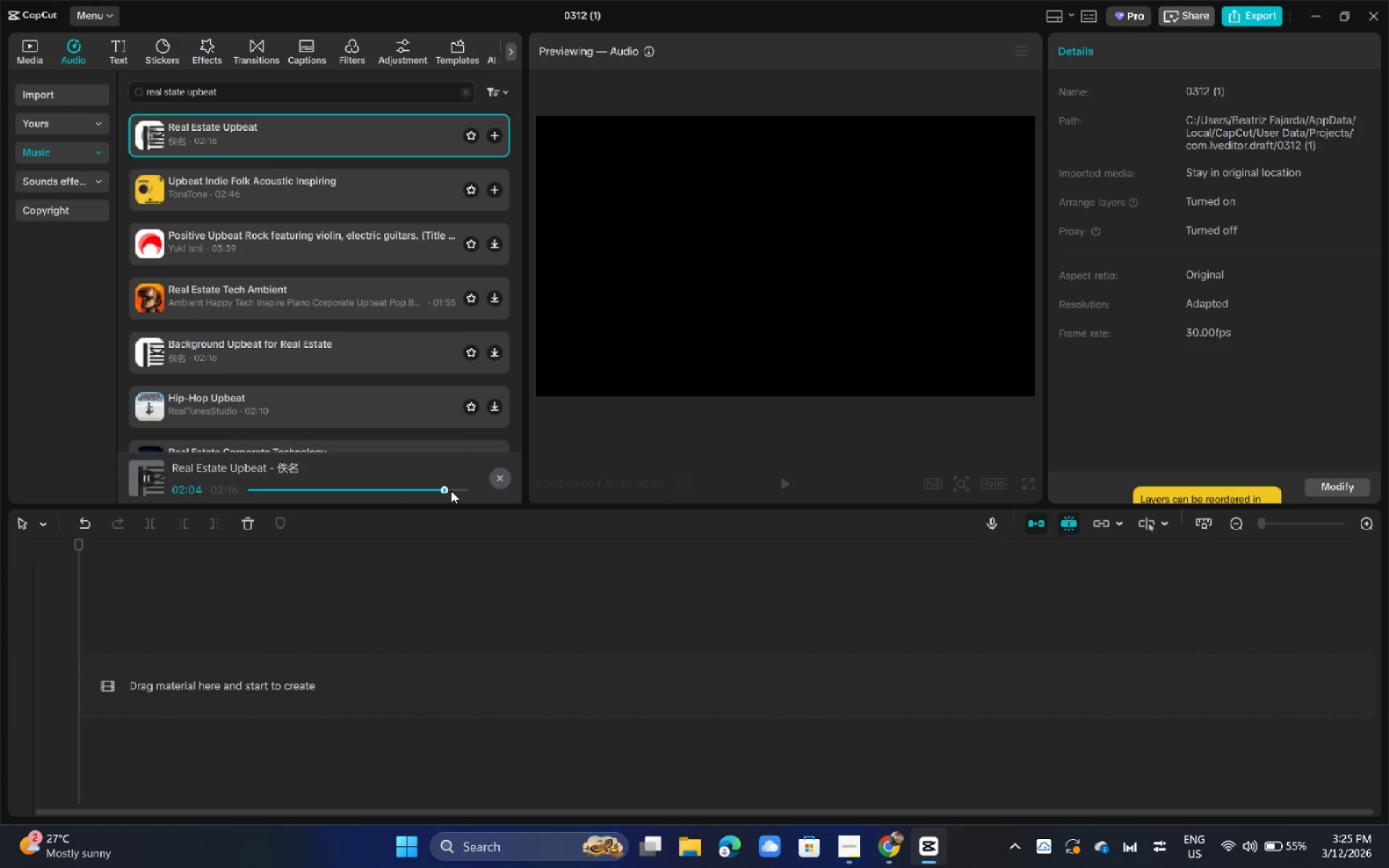 
left_click_drag(start_coordinate=[242, 92], to_coordinate=[0, 94])
 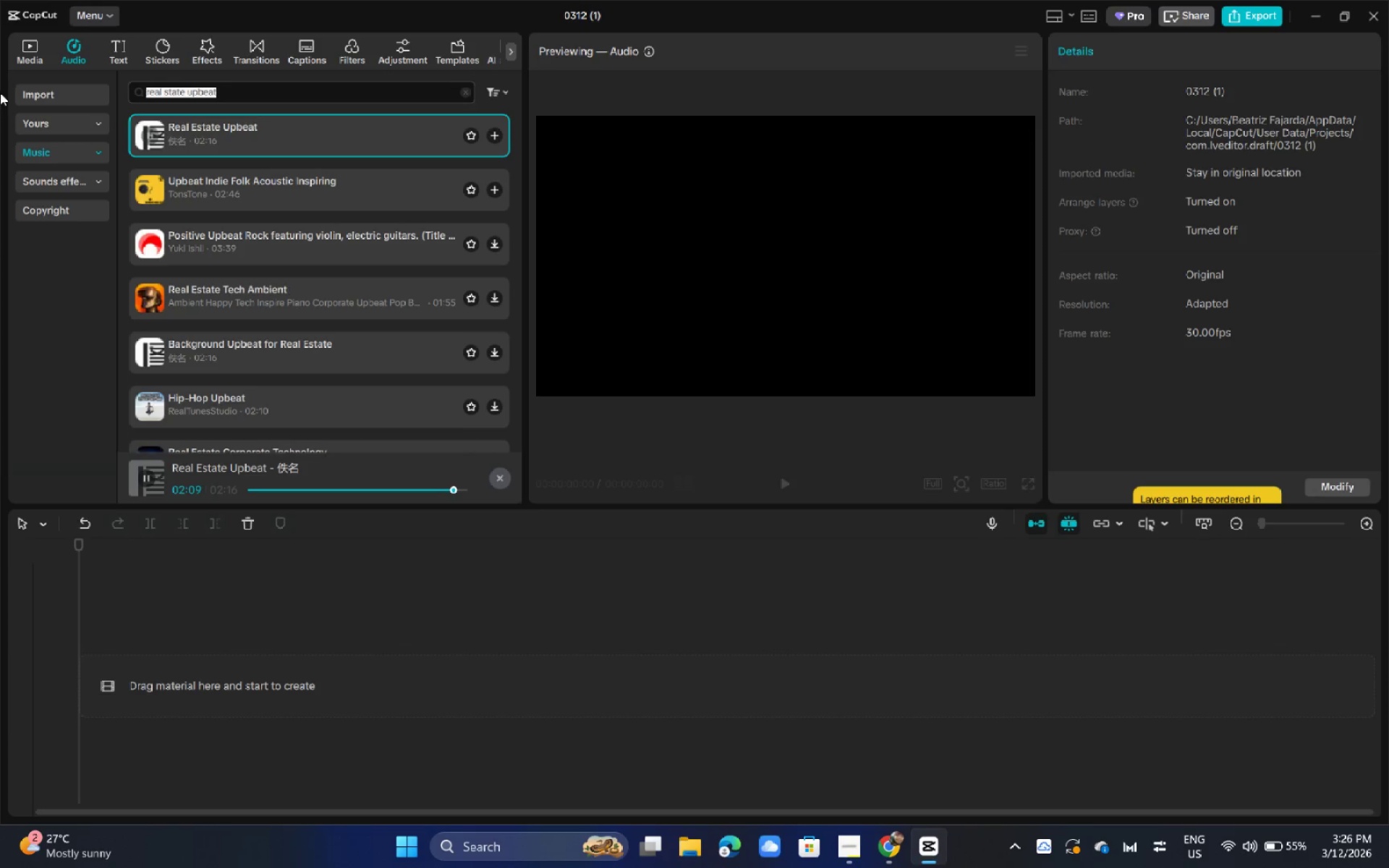 
type(modern instru,me)
key(Backspace)
key(Backspace)
key(Backspace)
type(mn)
key(Backspace)
type(ental)
 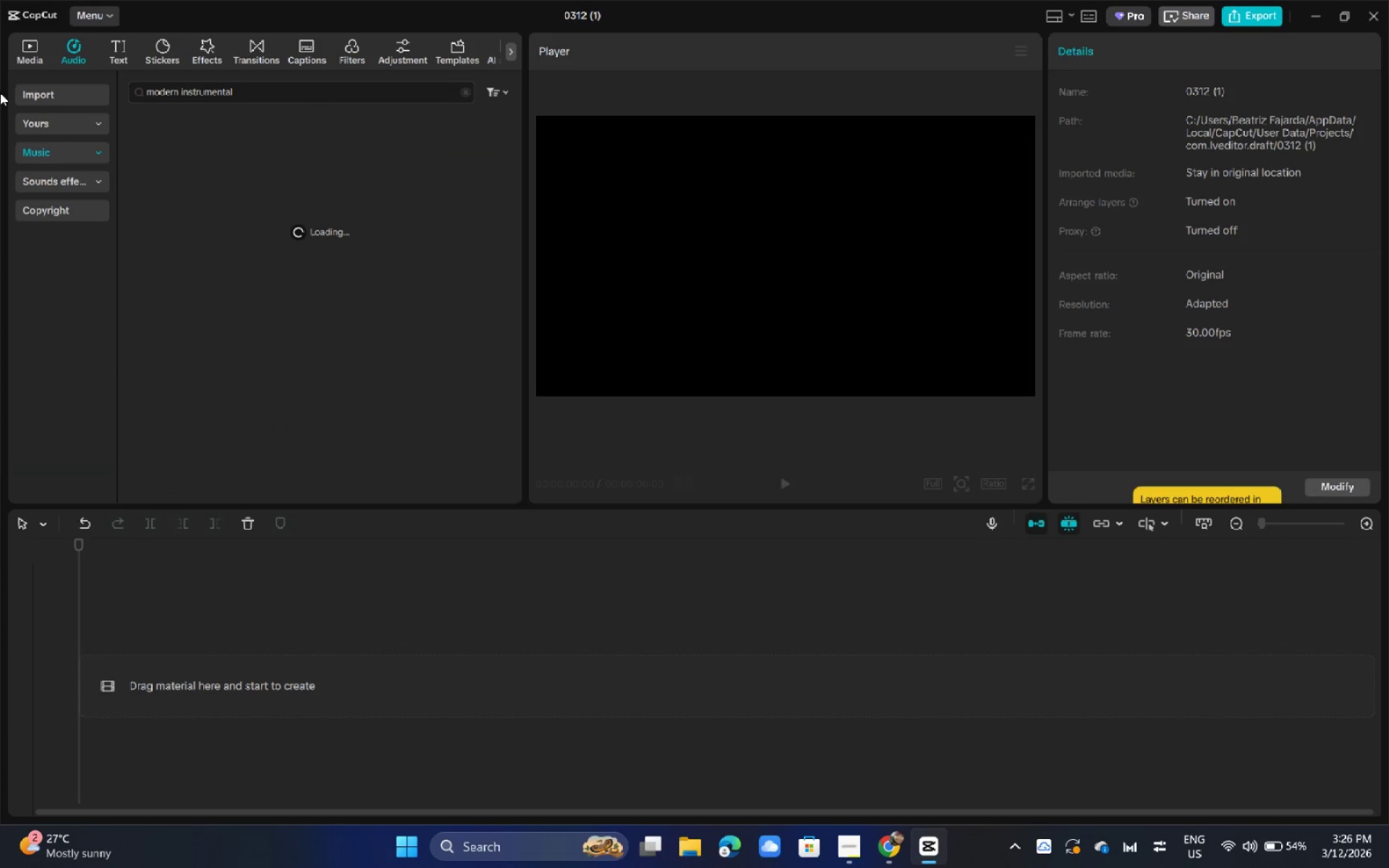 
key(Enter)
 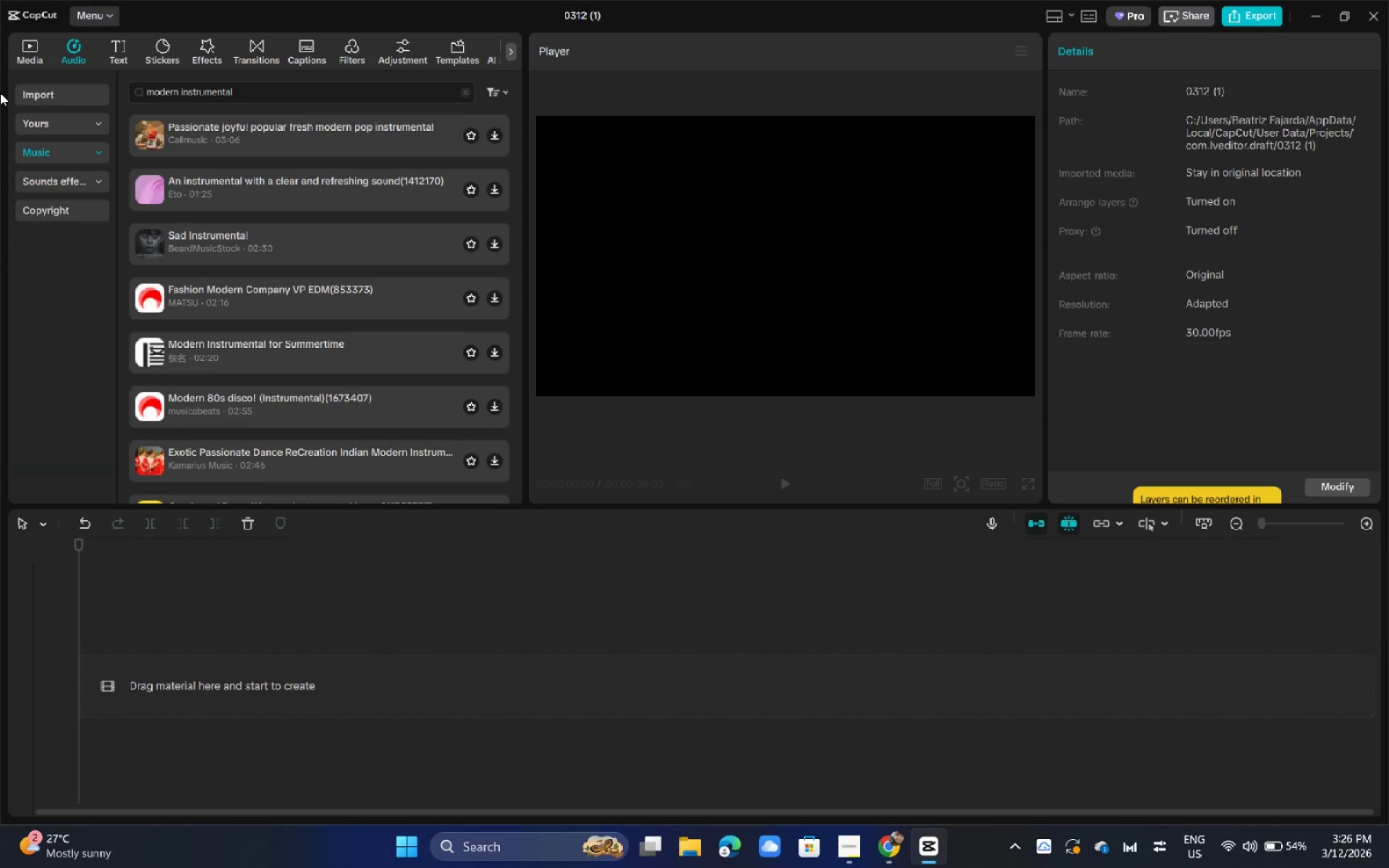 
wait(29.61)
 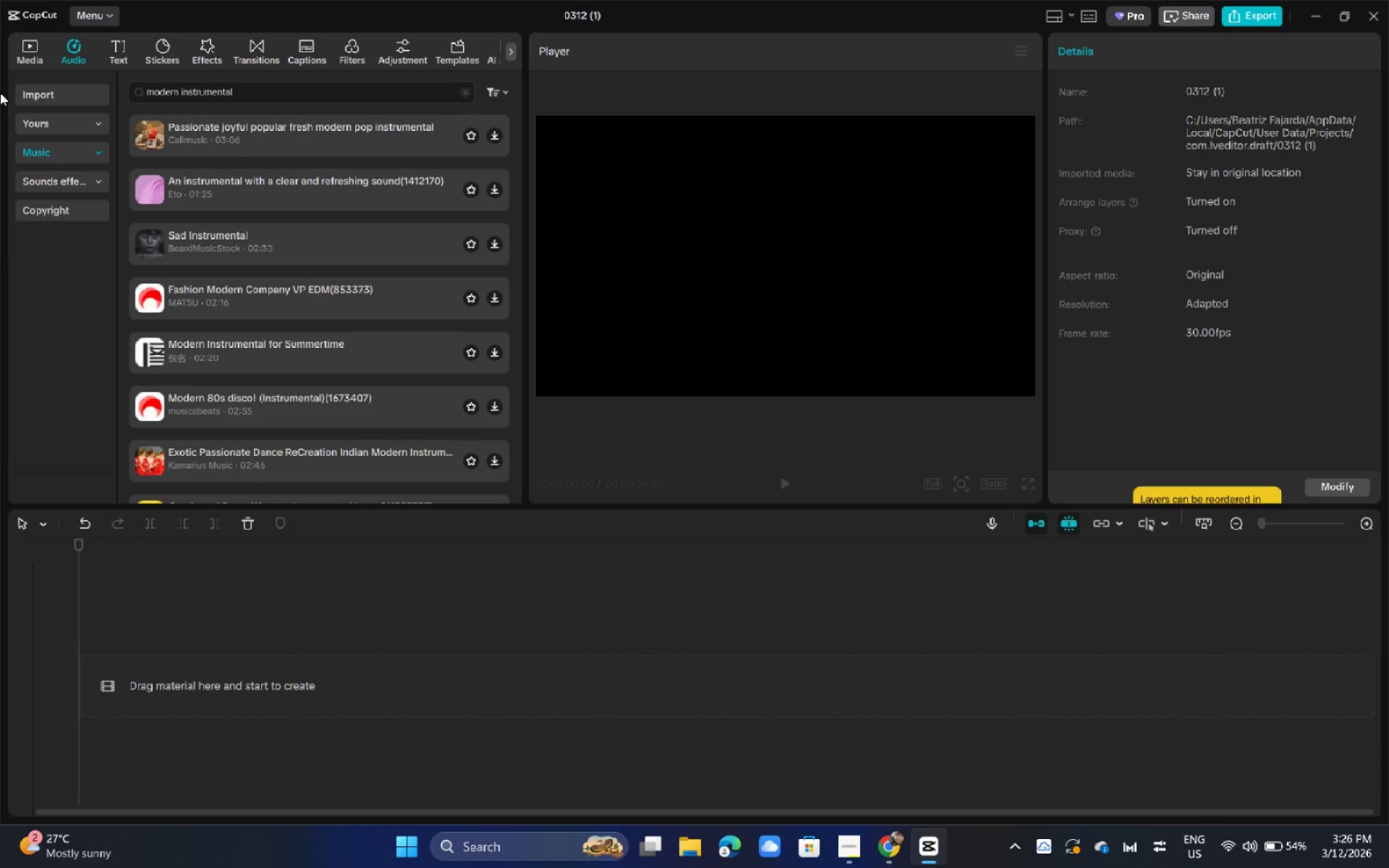 
left_click([197, 137])
 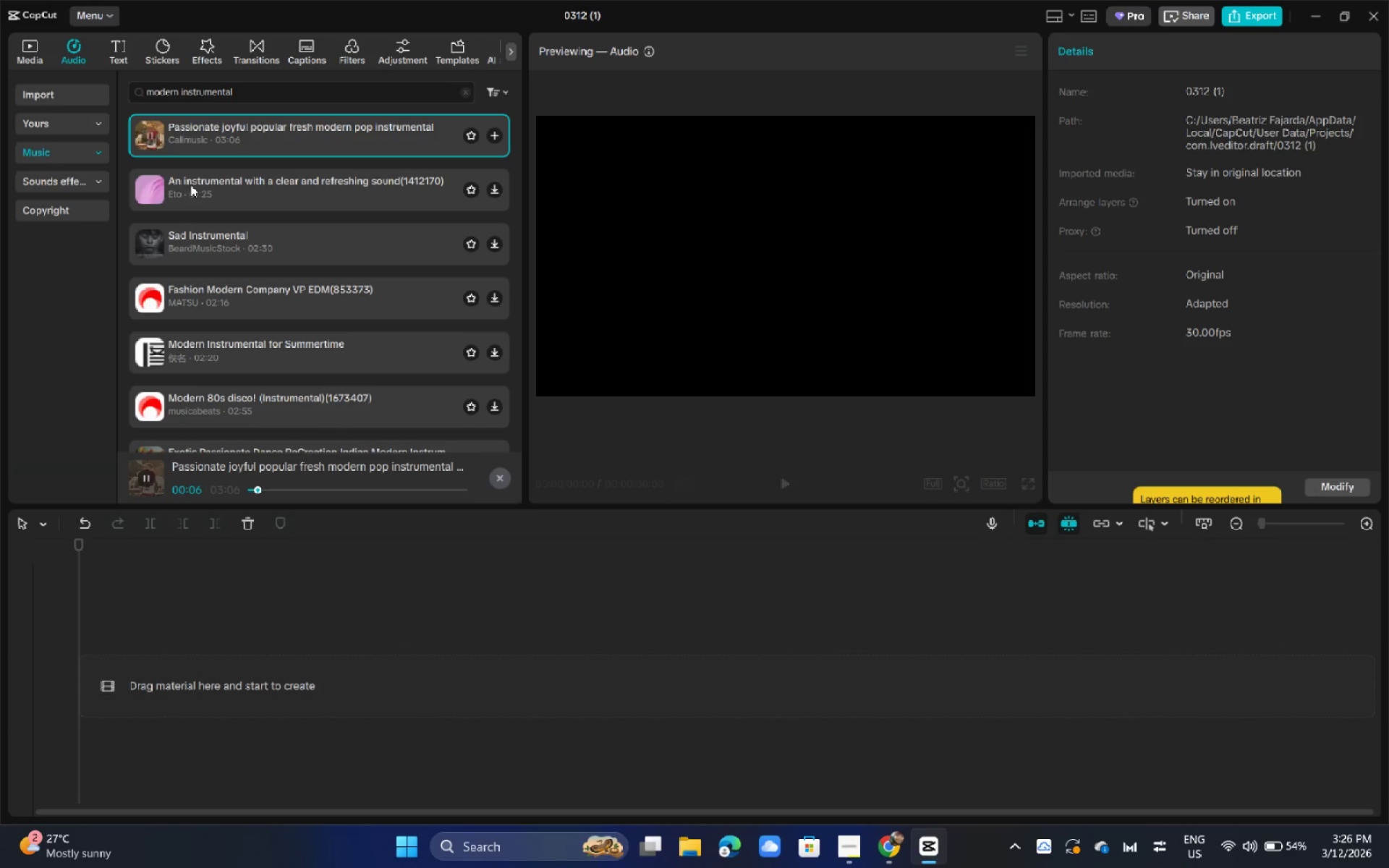 
wait(14.3)
 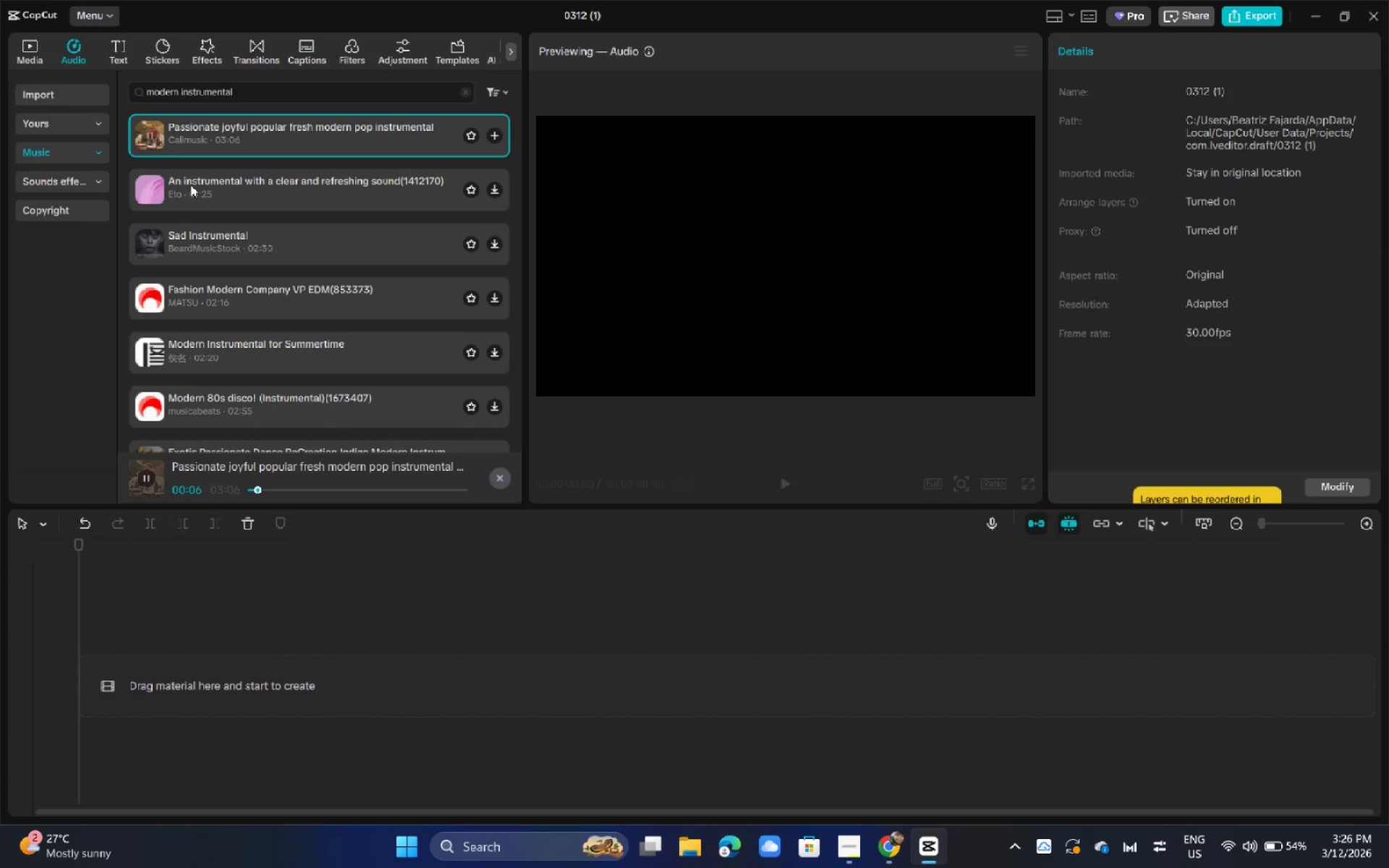 
left_click([433, 494])
 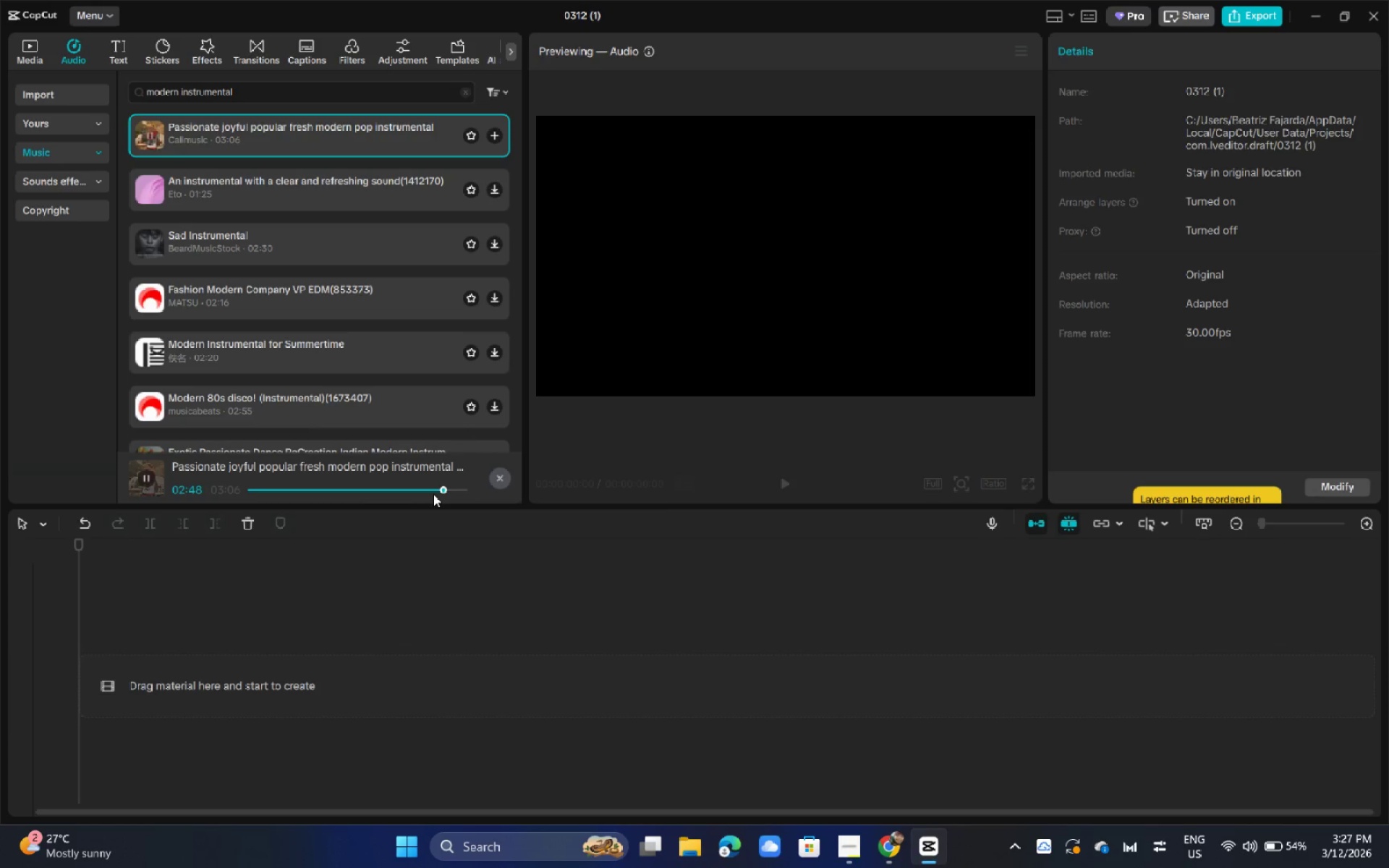 
wait(13.94)
 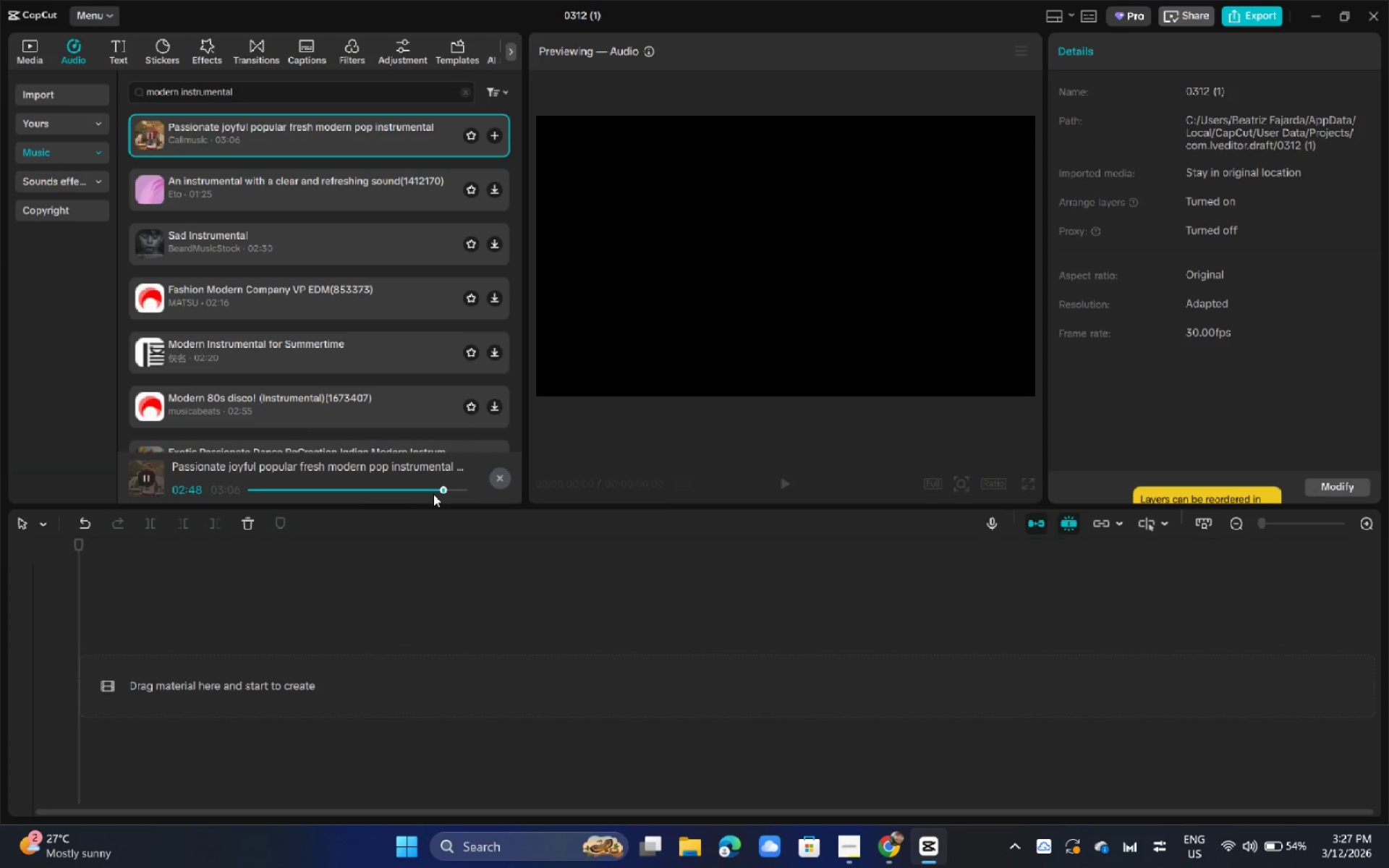 
left_click_drag(start_coordinate=[268, 89], to_coordinate=[61, 75])
 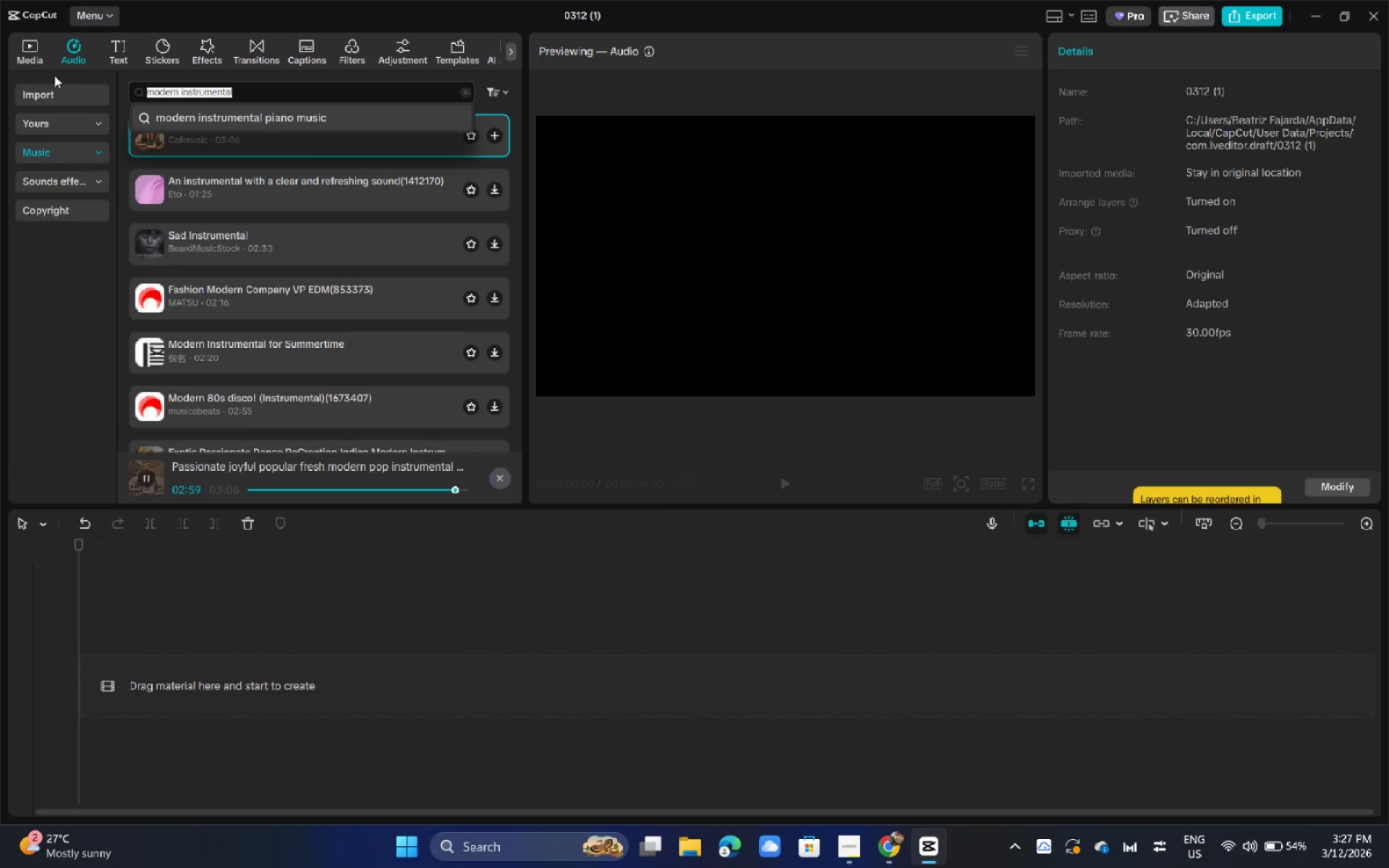 
wait(6.75)
 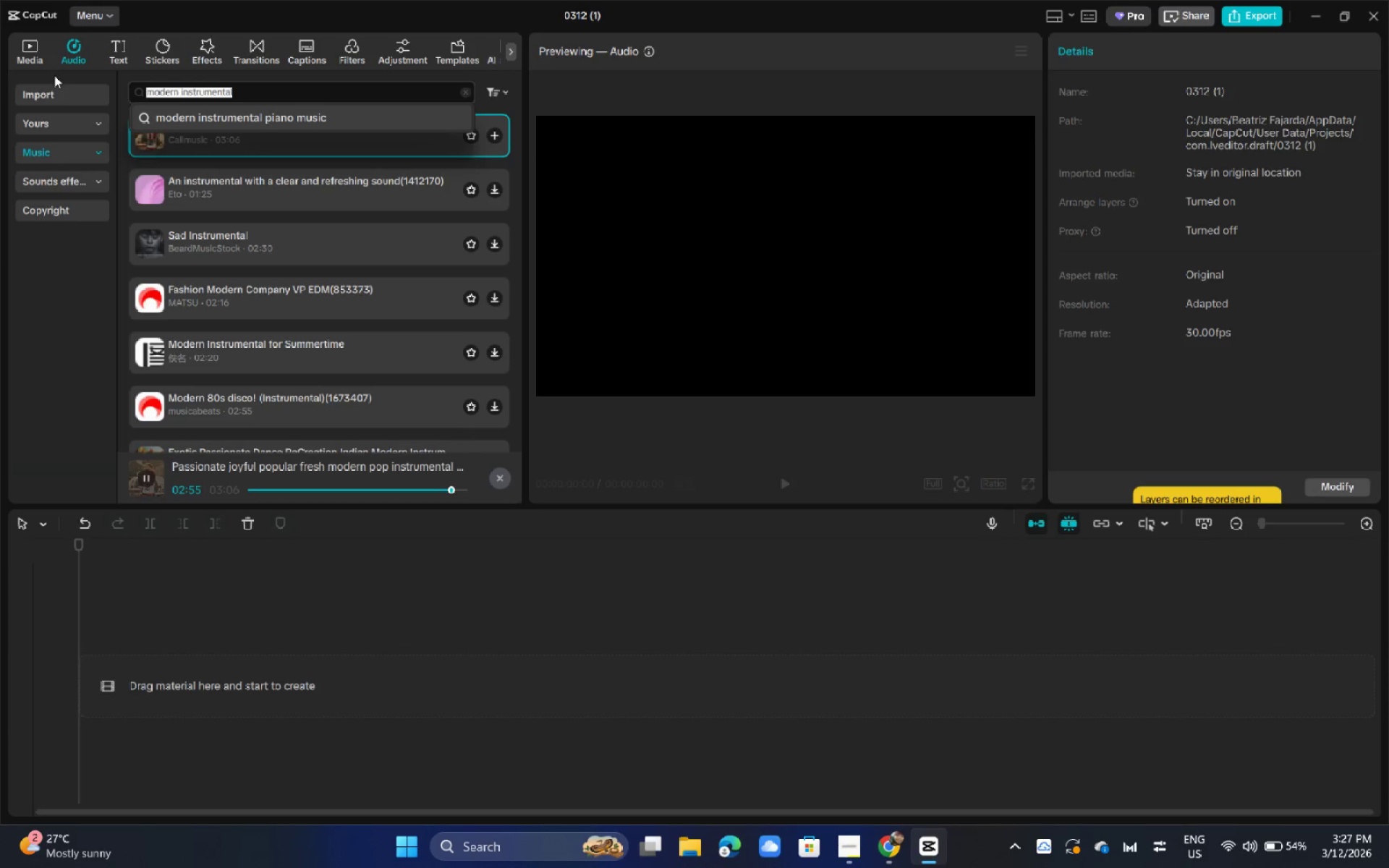 
type(real state beat)
 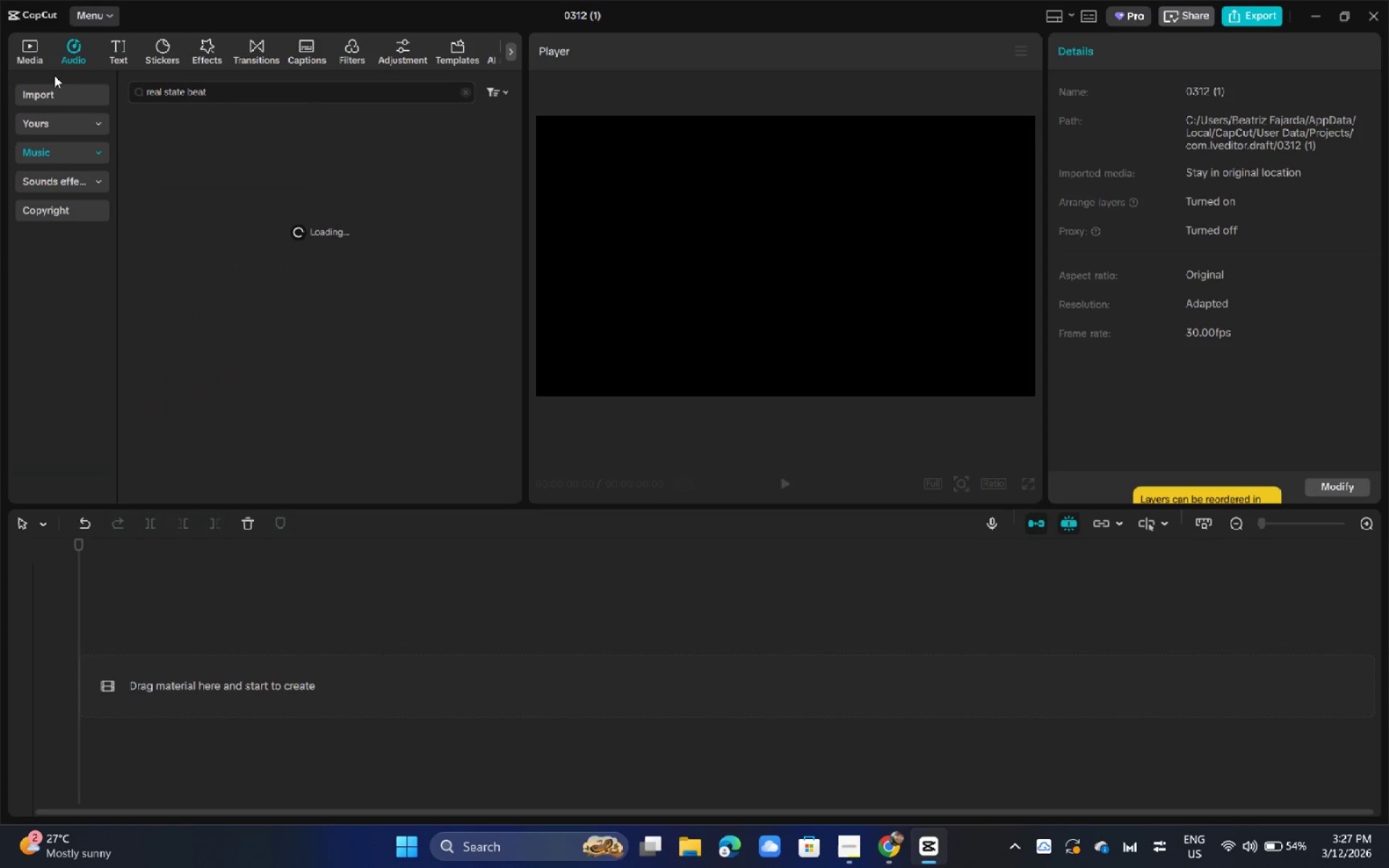 
key(Enter)
 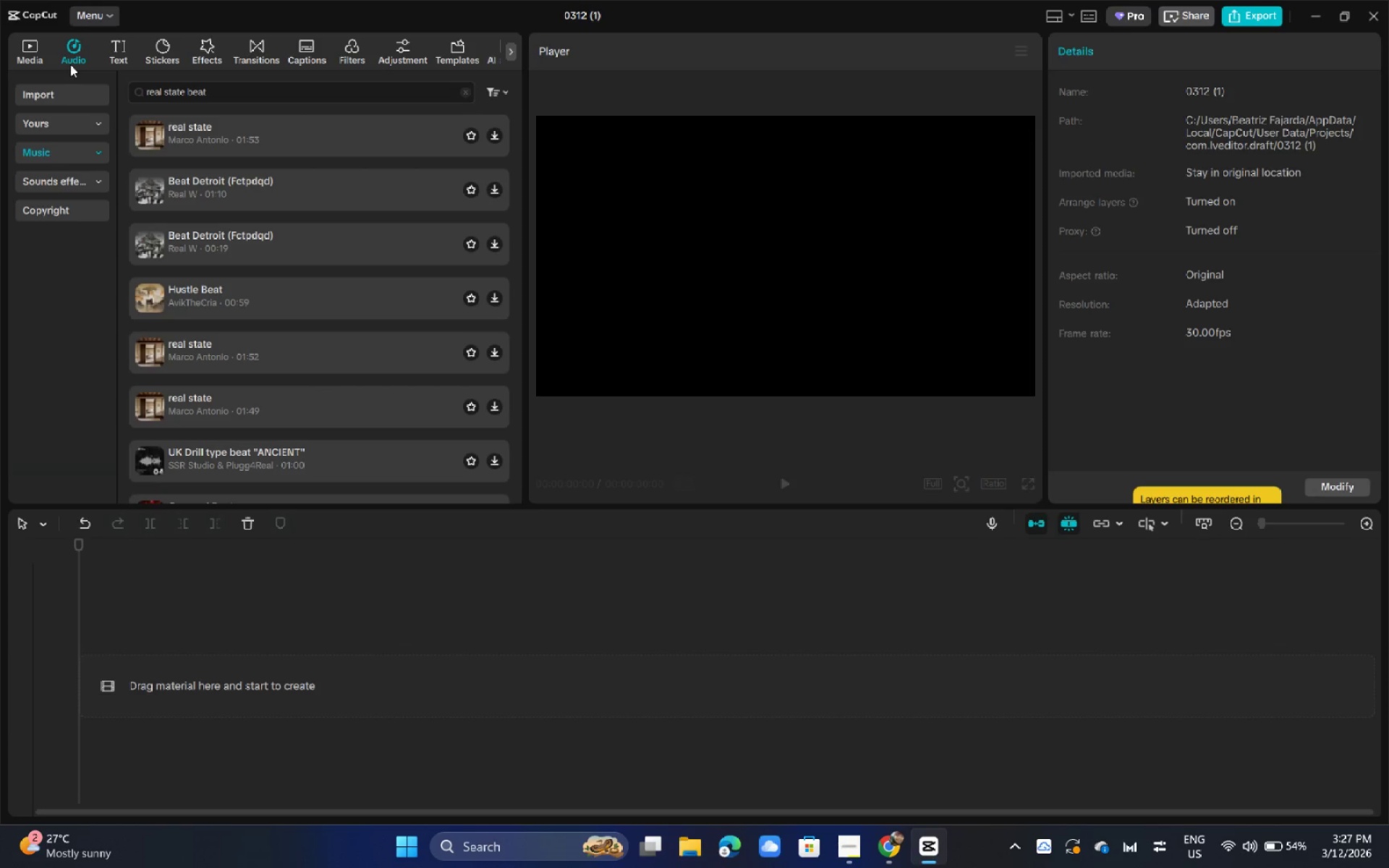 
wait(33.06)
 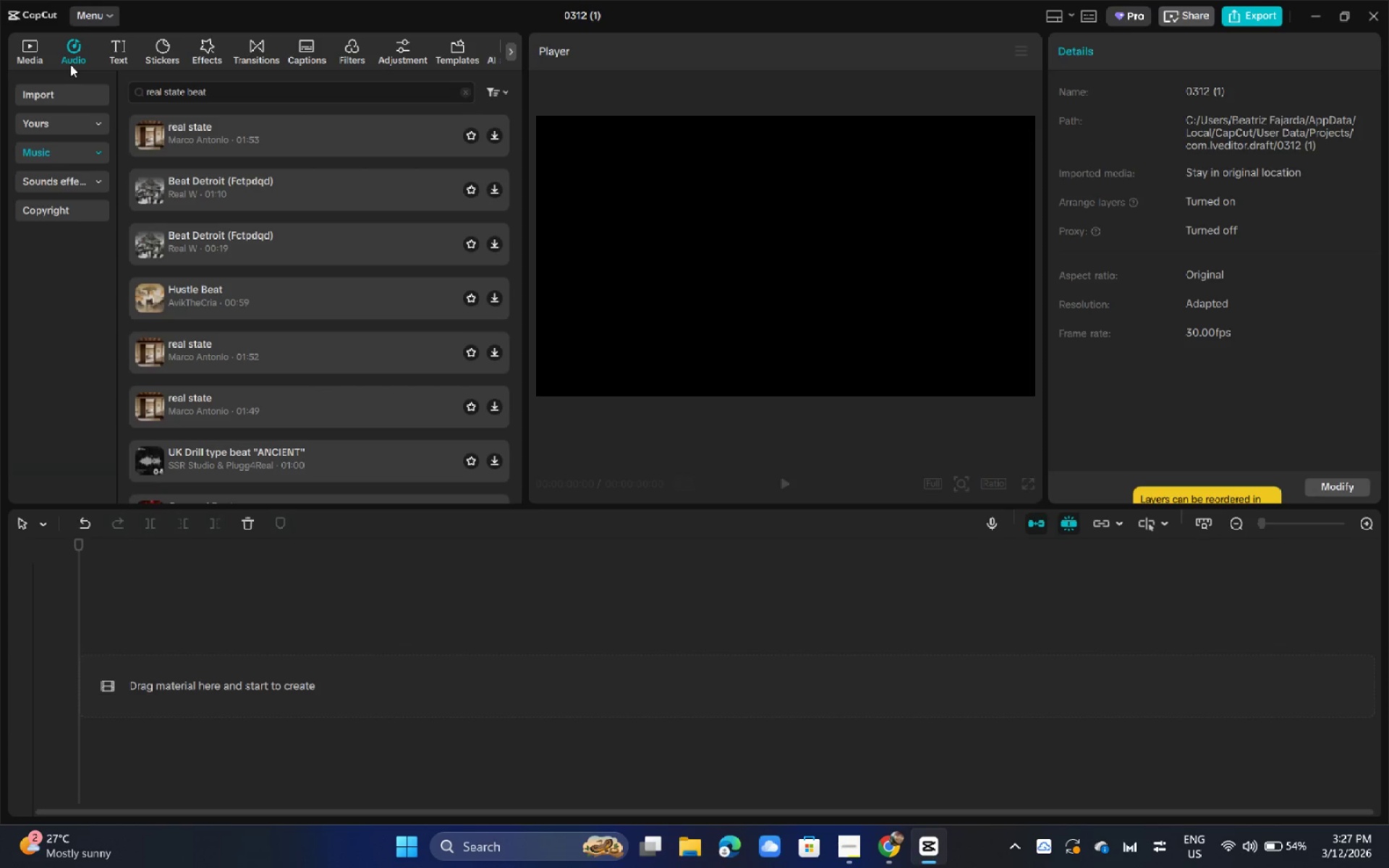 
left_click([197, 132])
 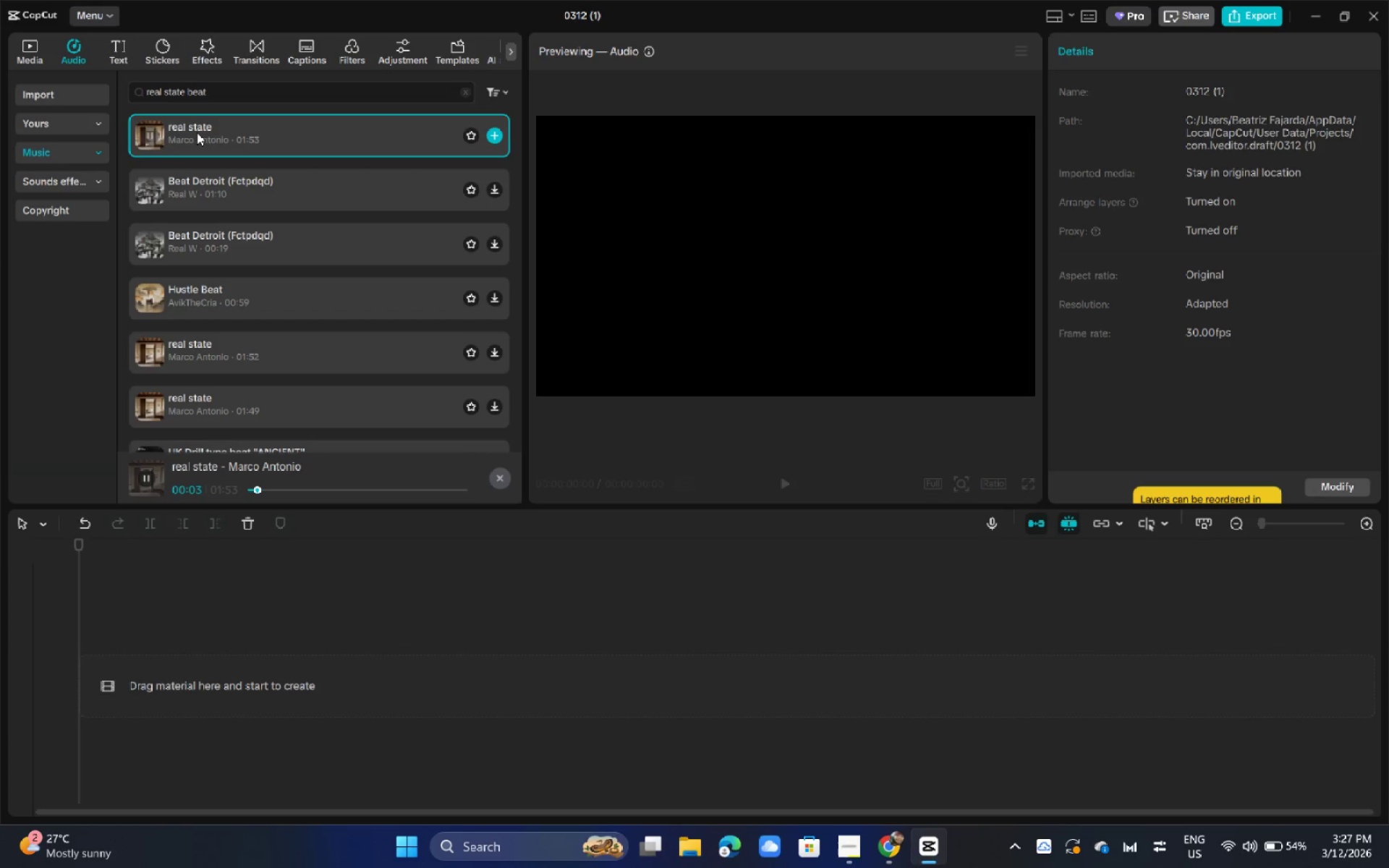 
wait(7.3)
 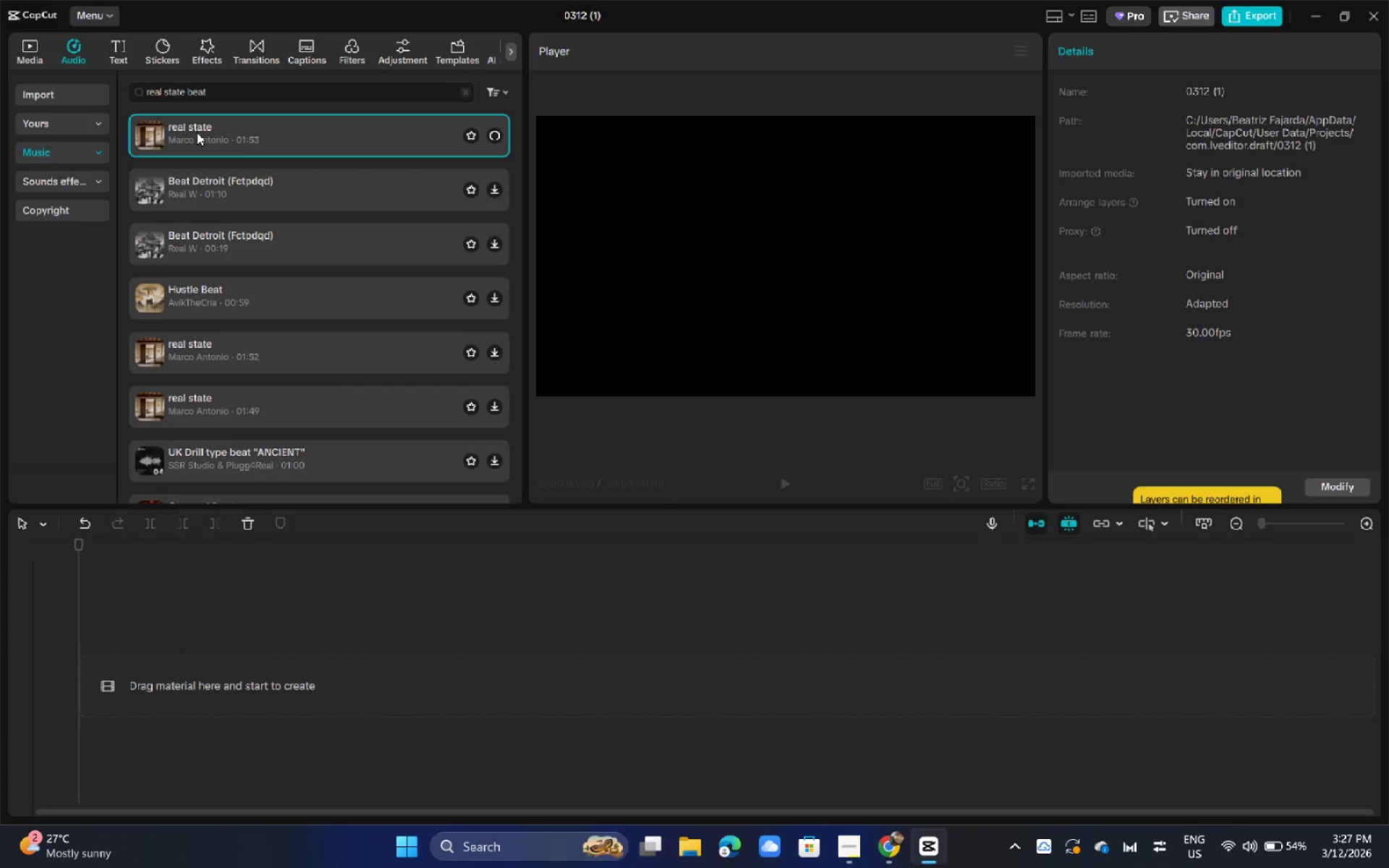 
left_click([187, 93])
 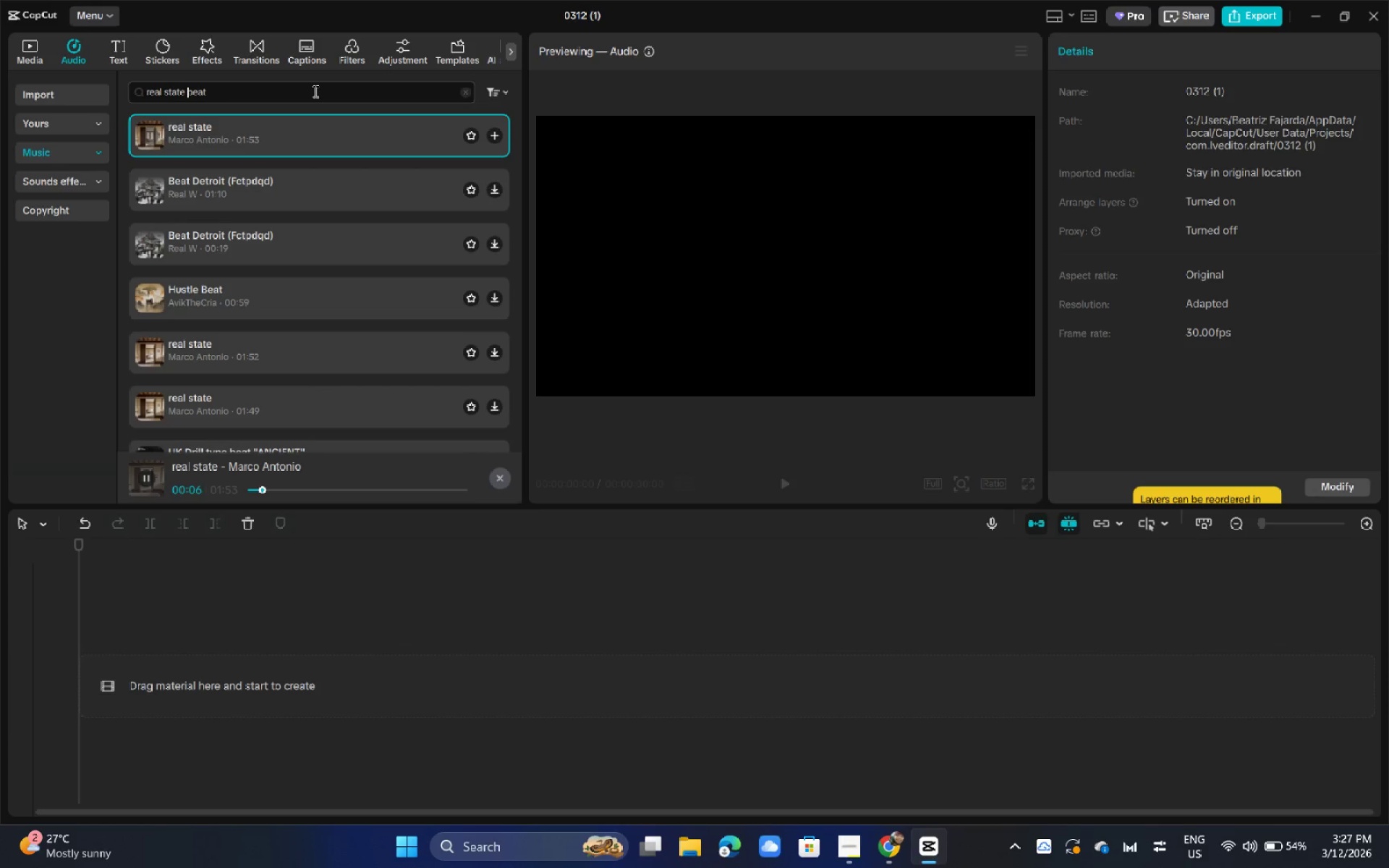 
type(up)
 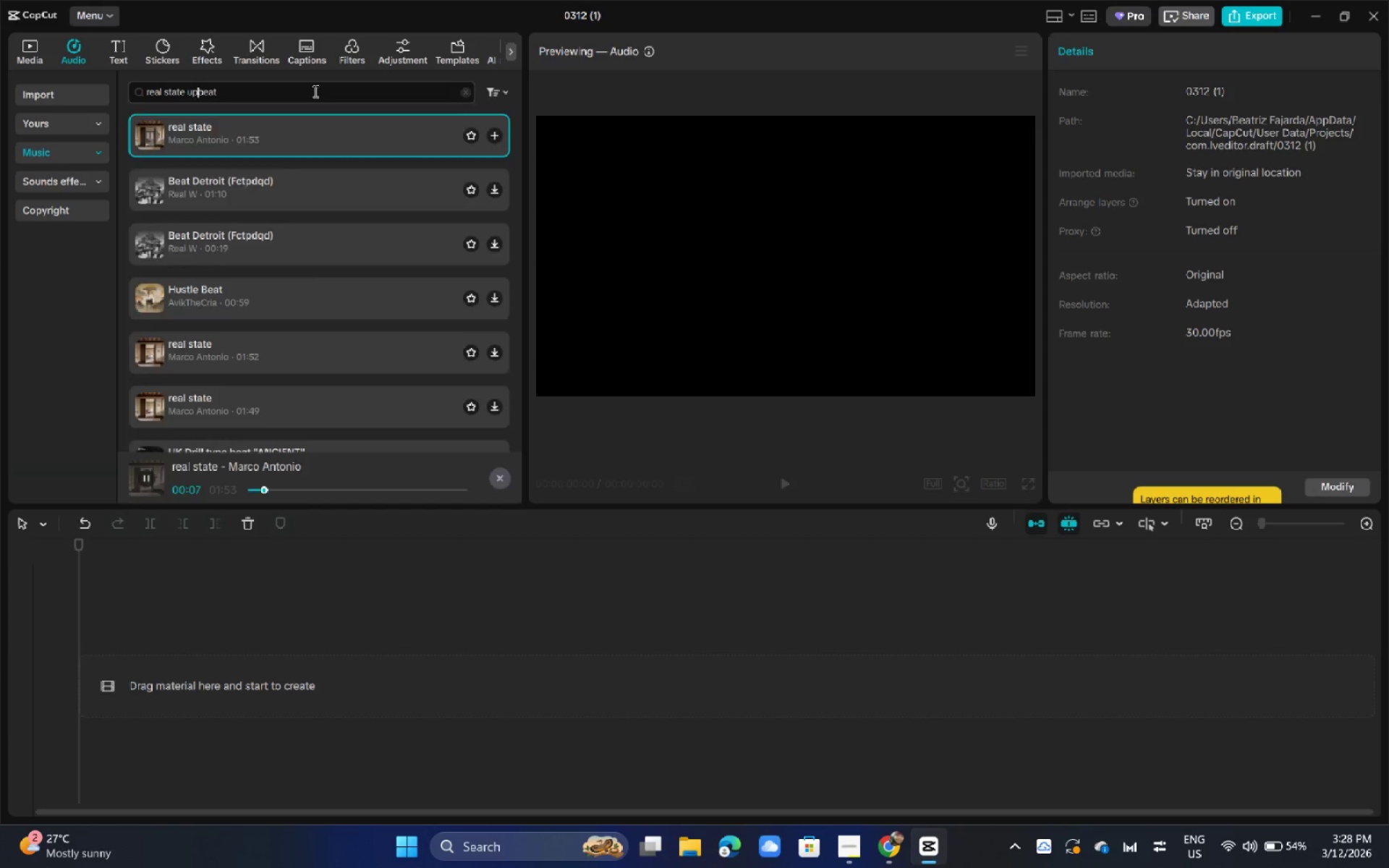 
key(Enter)
 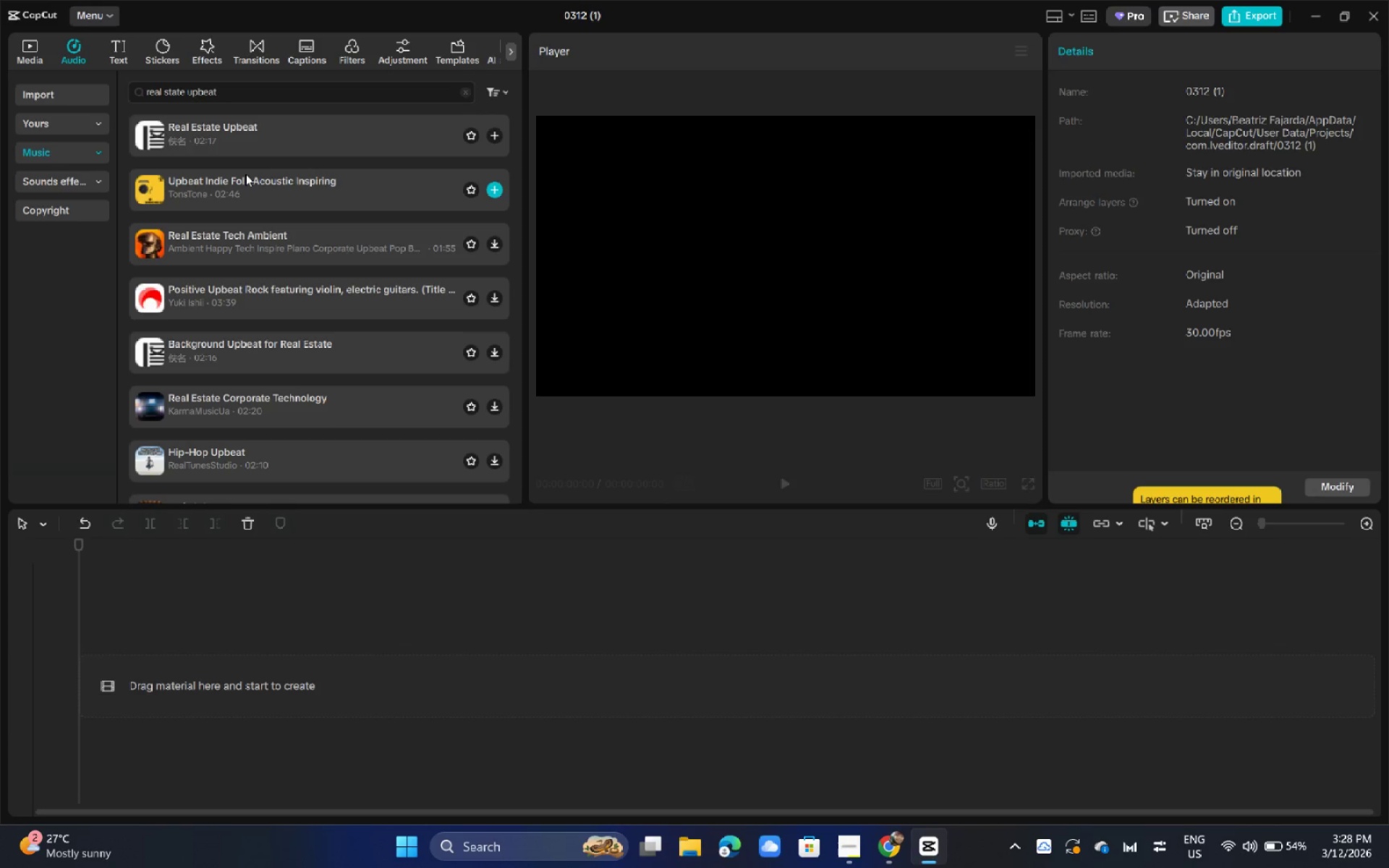 
wait(11.7)
 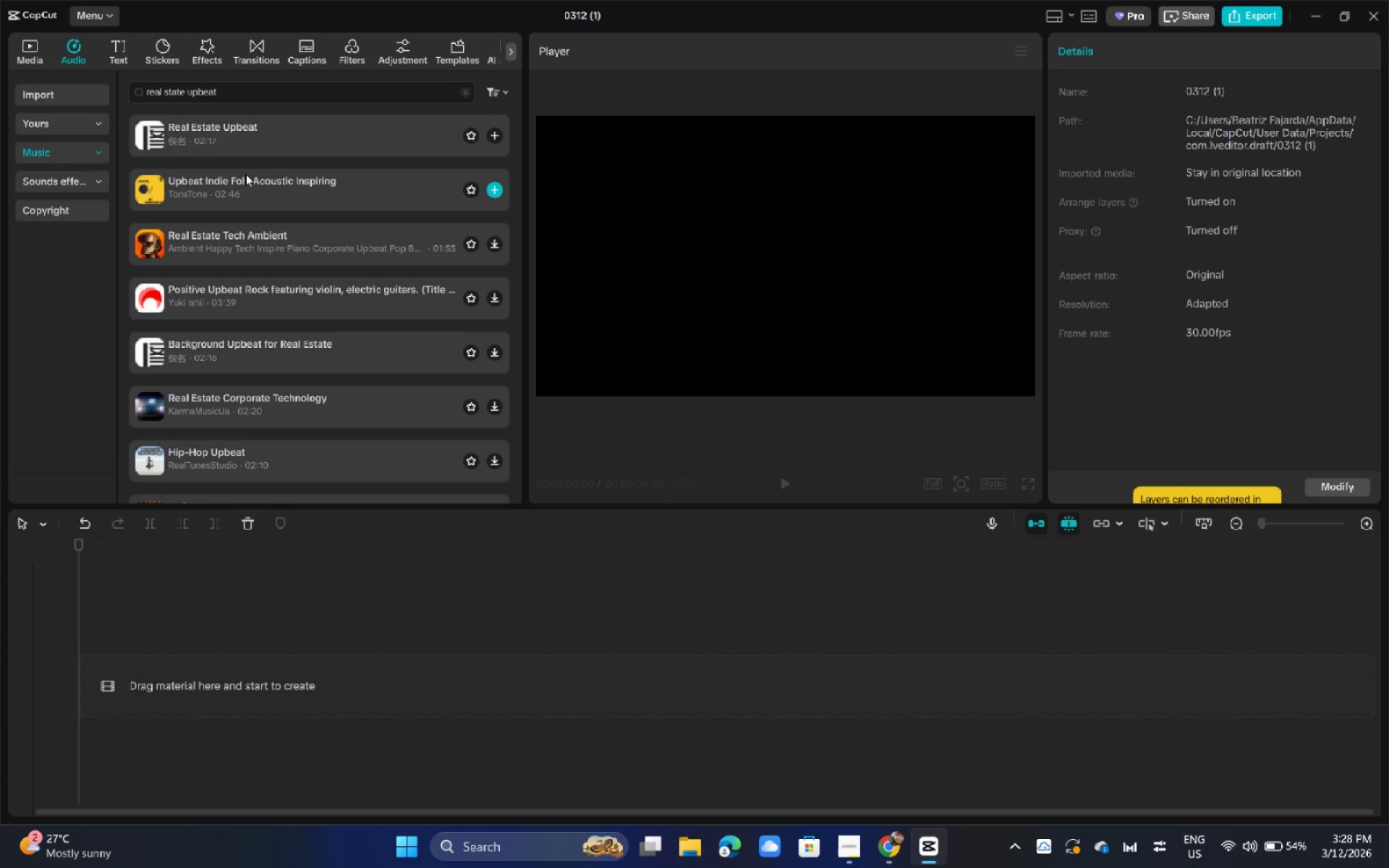 
left_click([185, 143])
 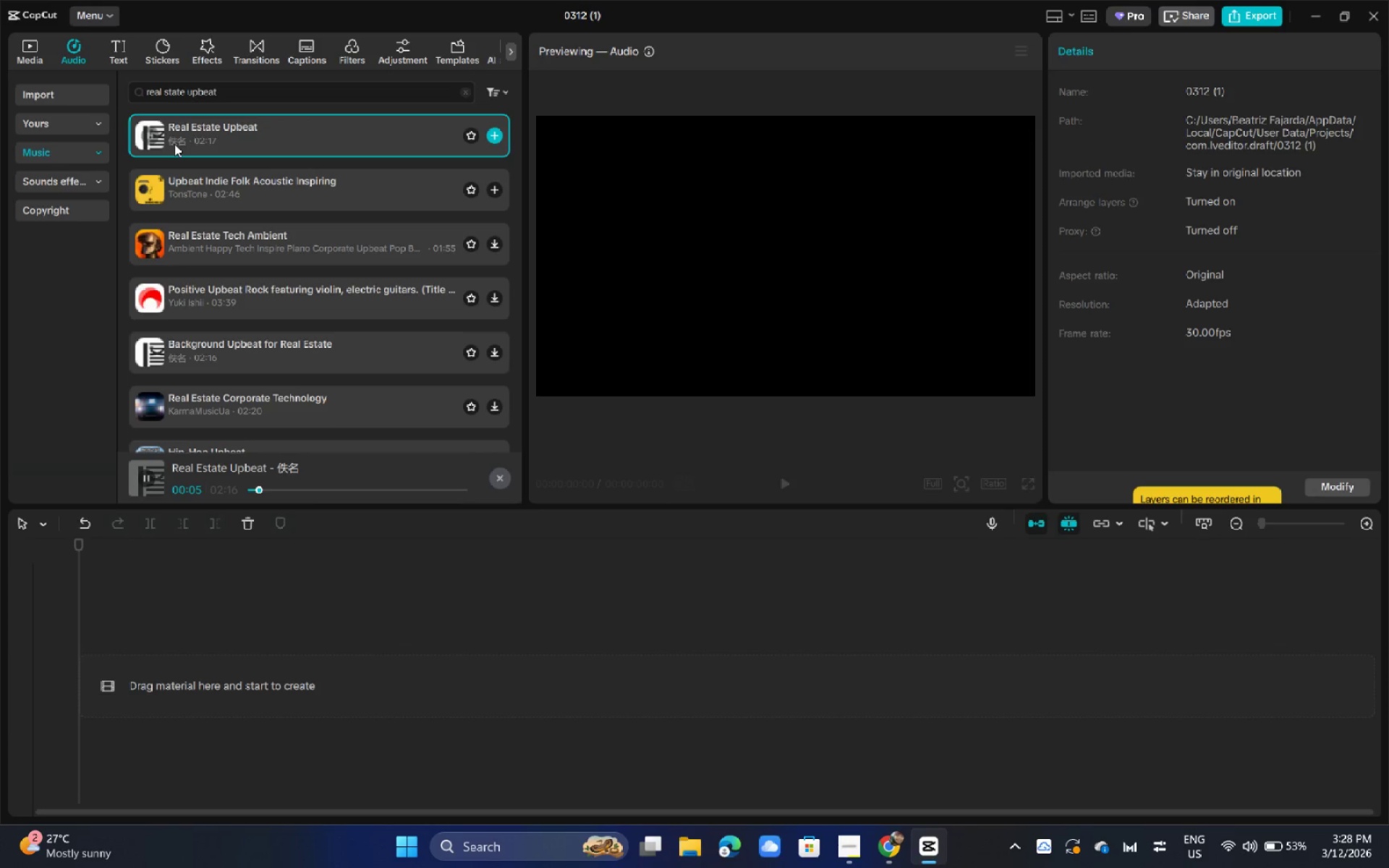 
wait(6.77)
 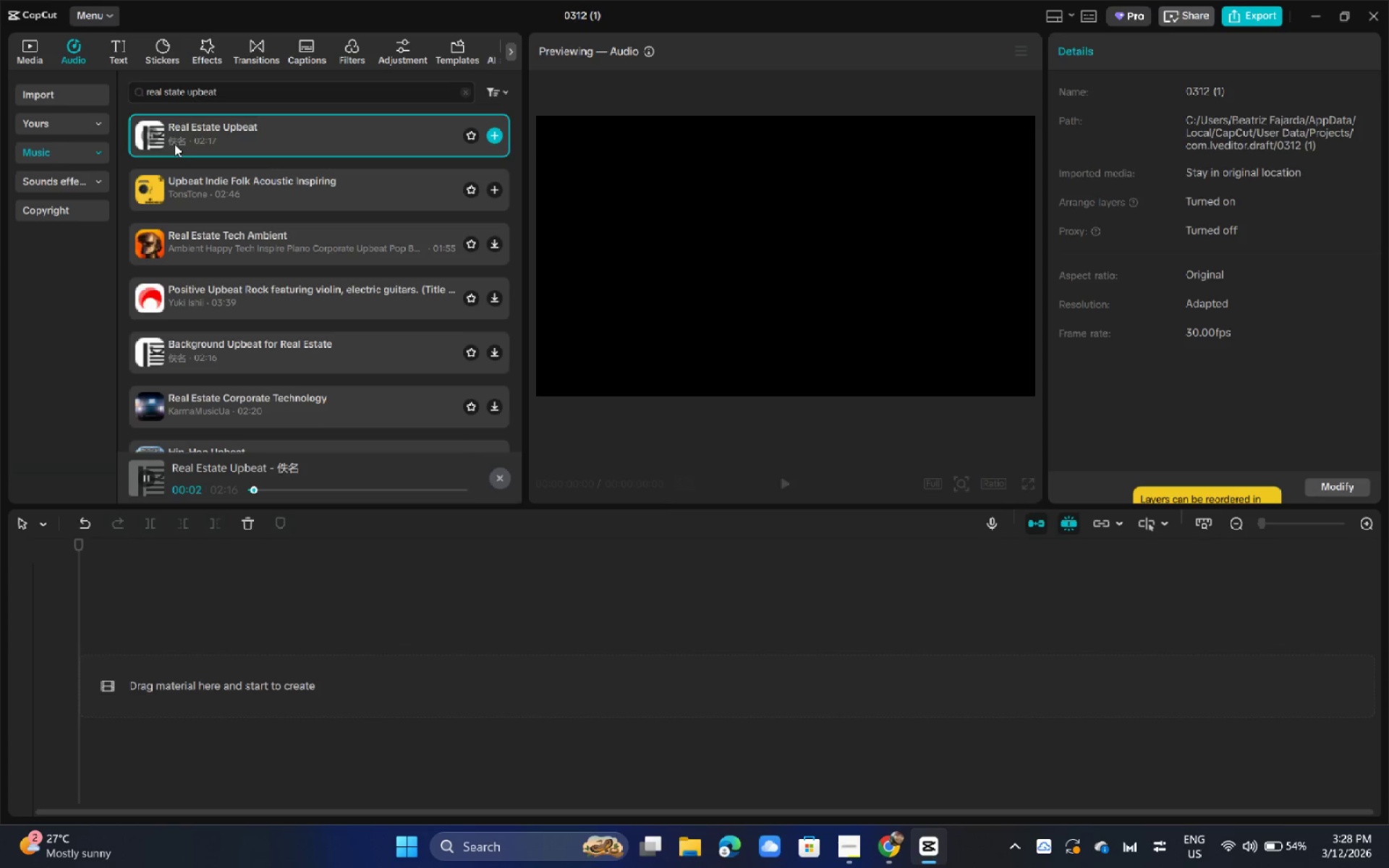 
left_click([450, 489])
 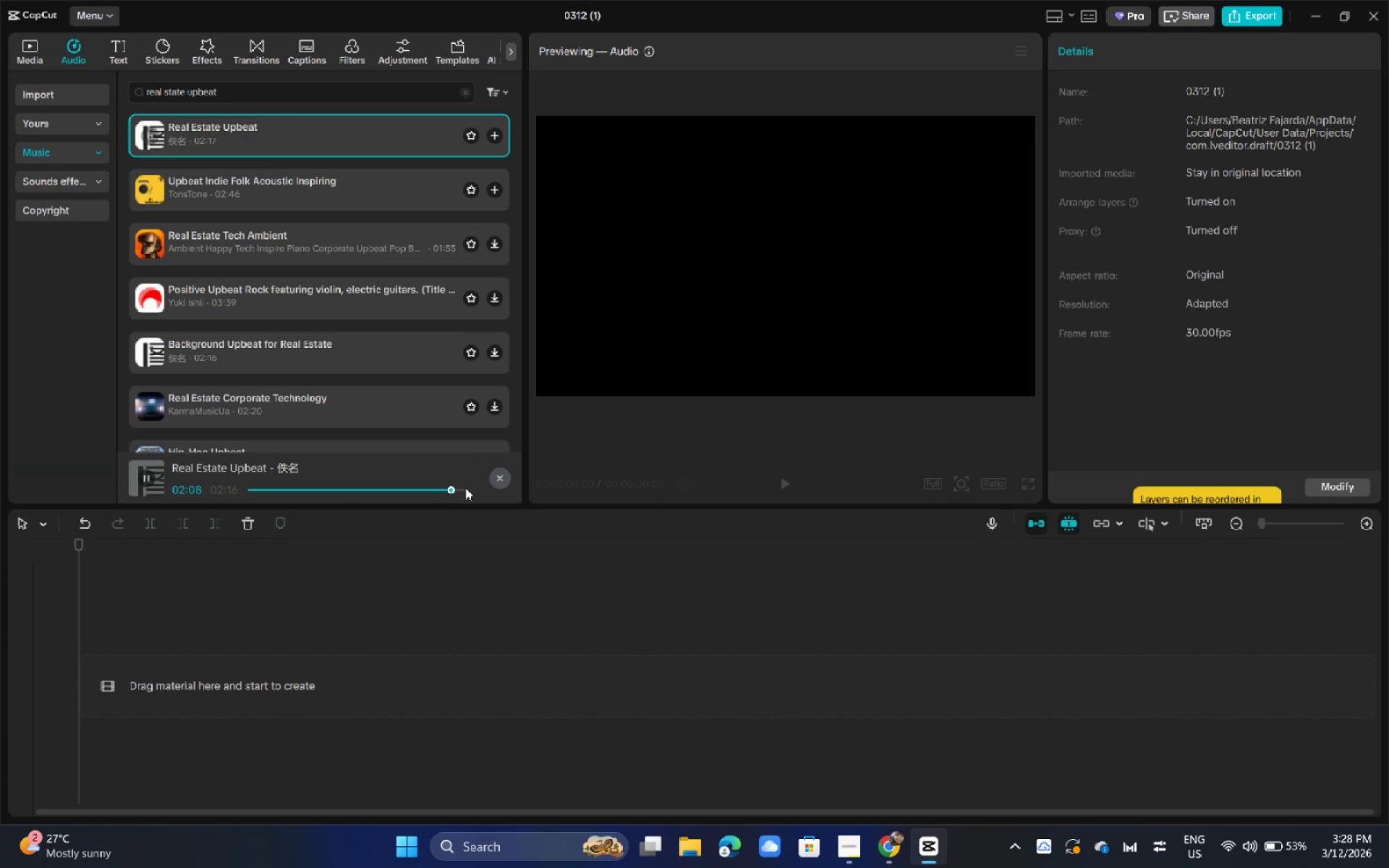 
left_click([459, 489])
 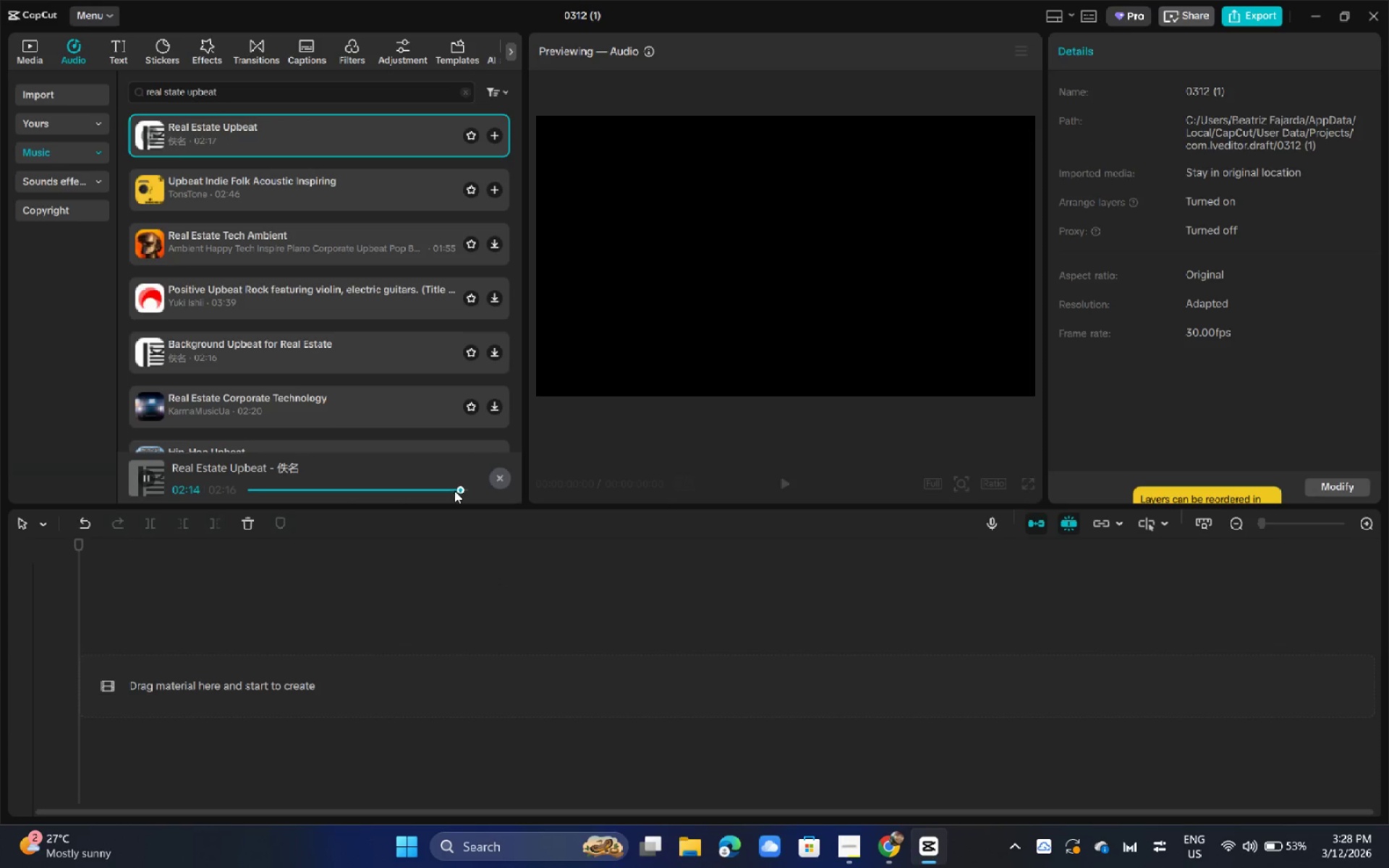 
left_click([446, 490])
 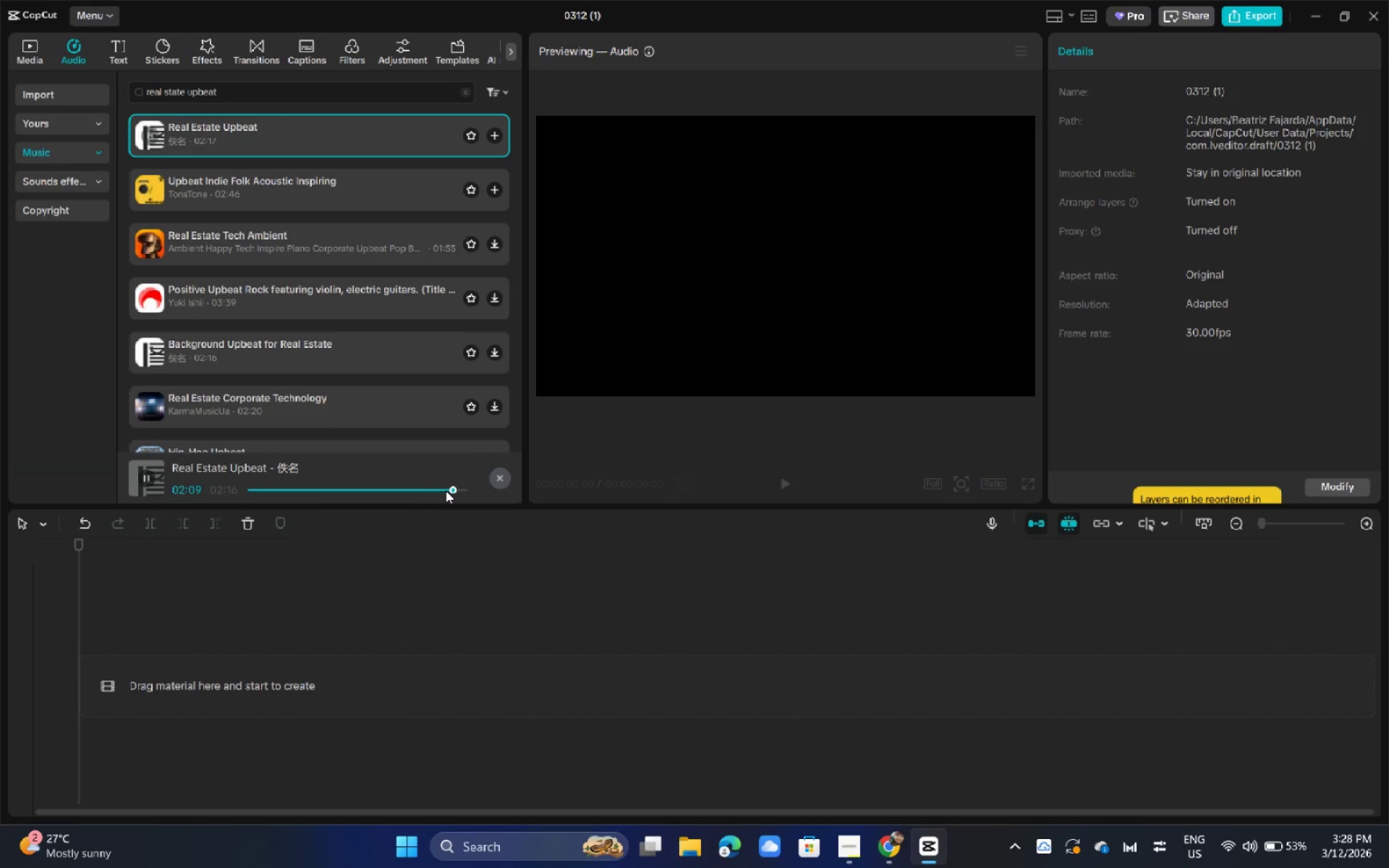 
wait(6.38)
 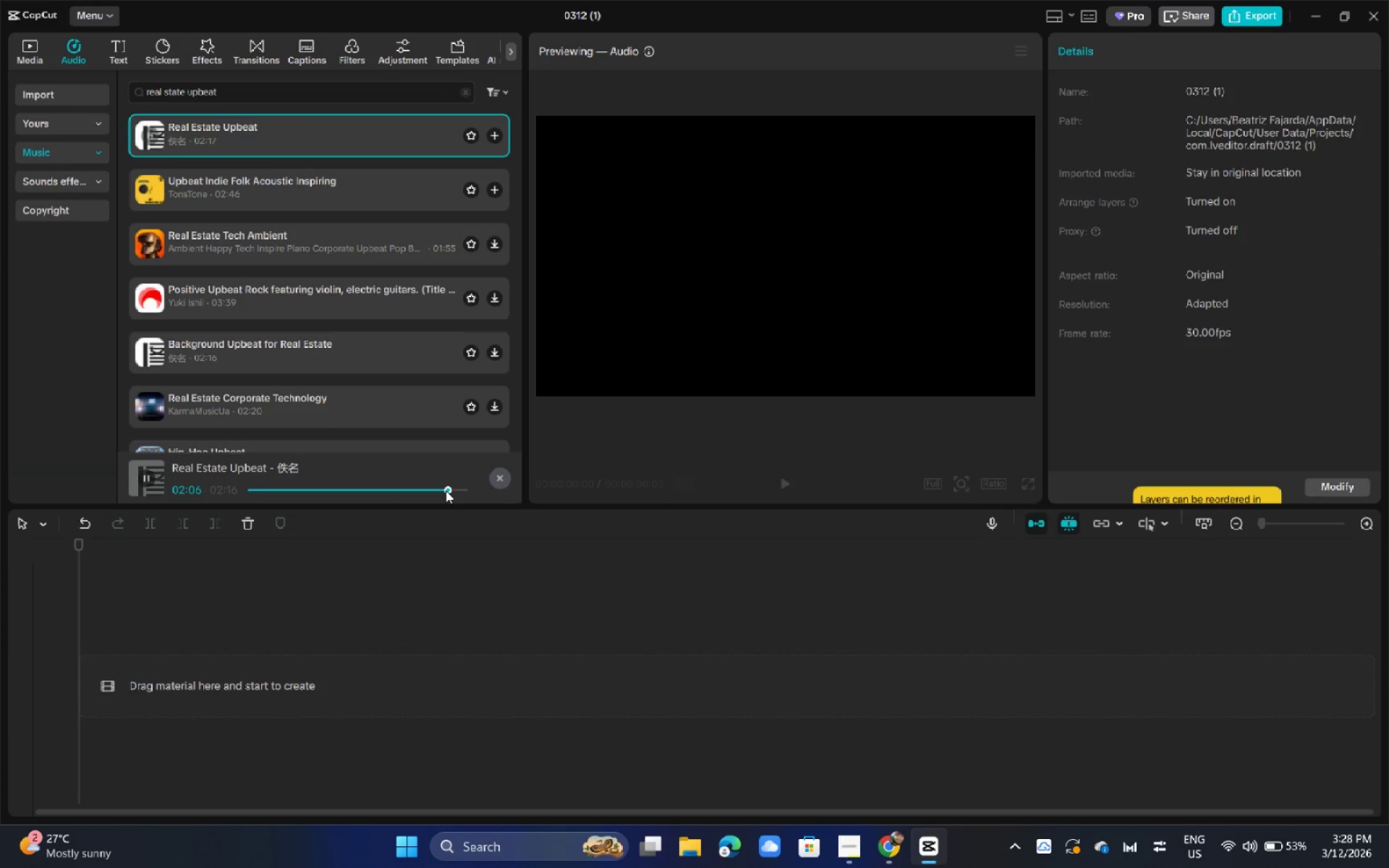 
mouse_move([828, 839])
 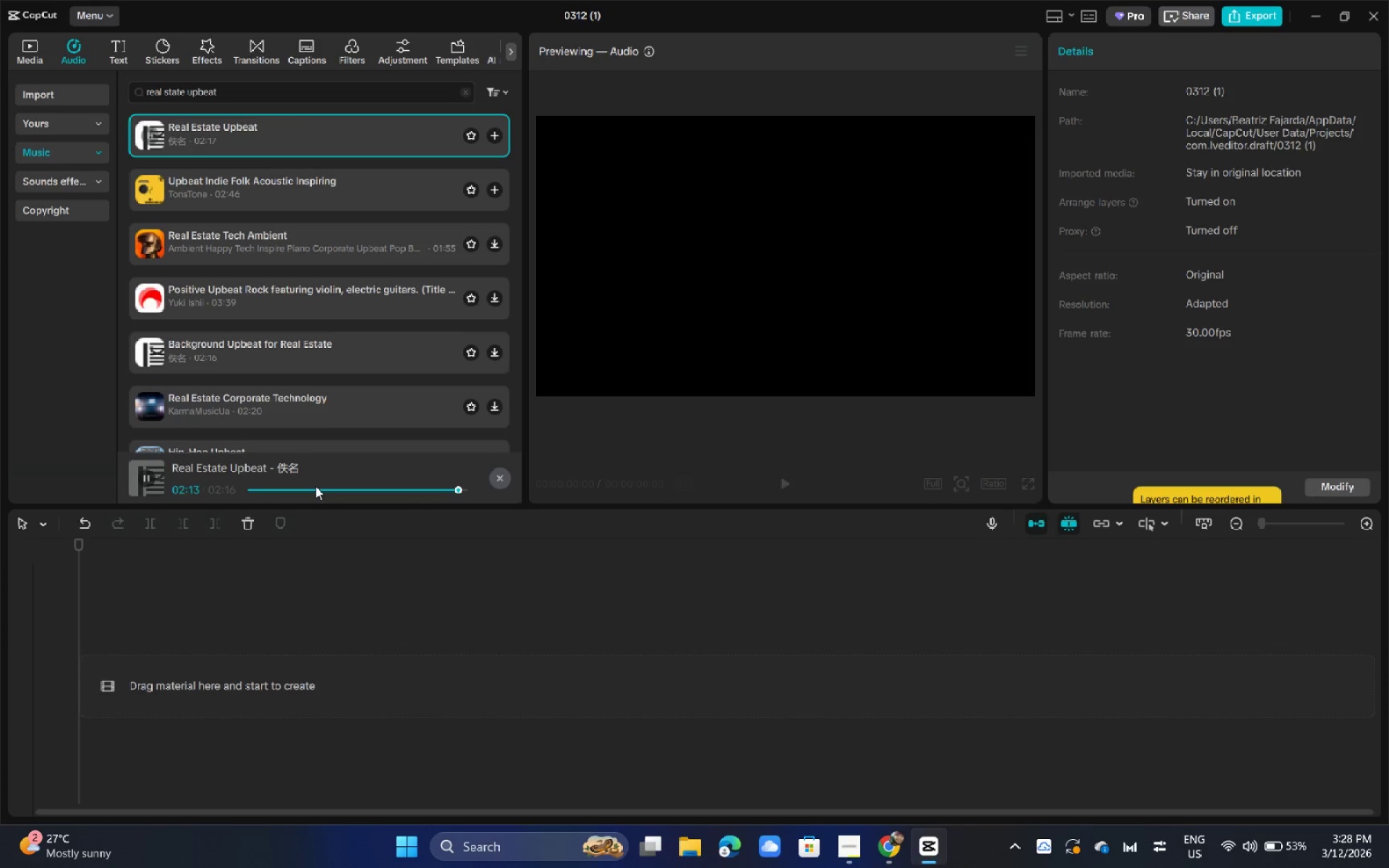 
left_click([285, 483])
 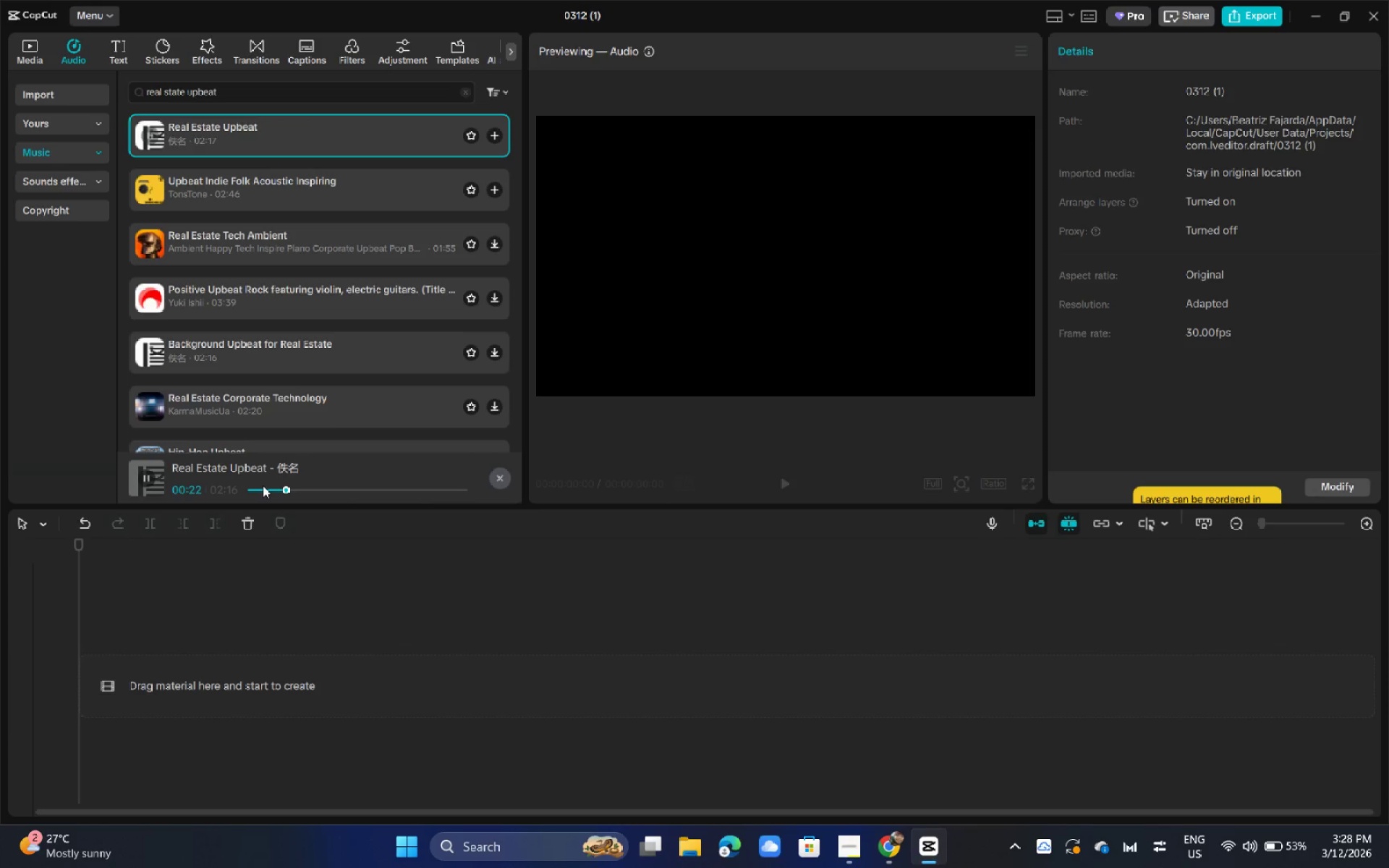 
left_click([263, 485])
 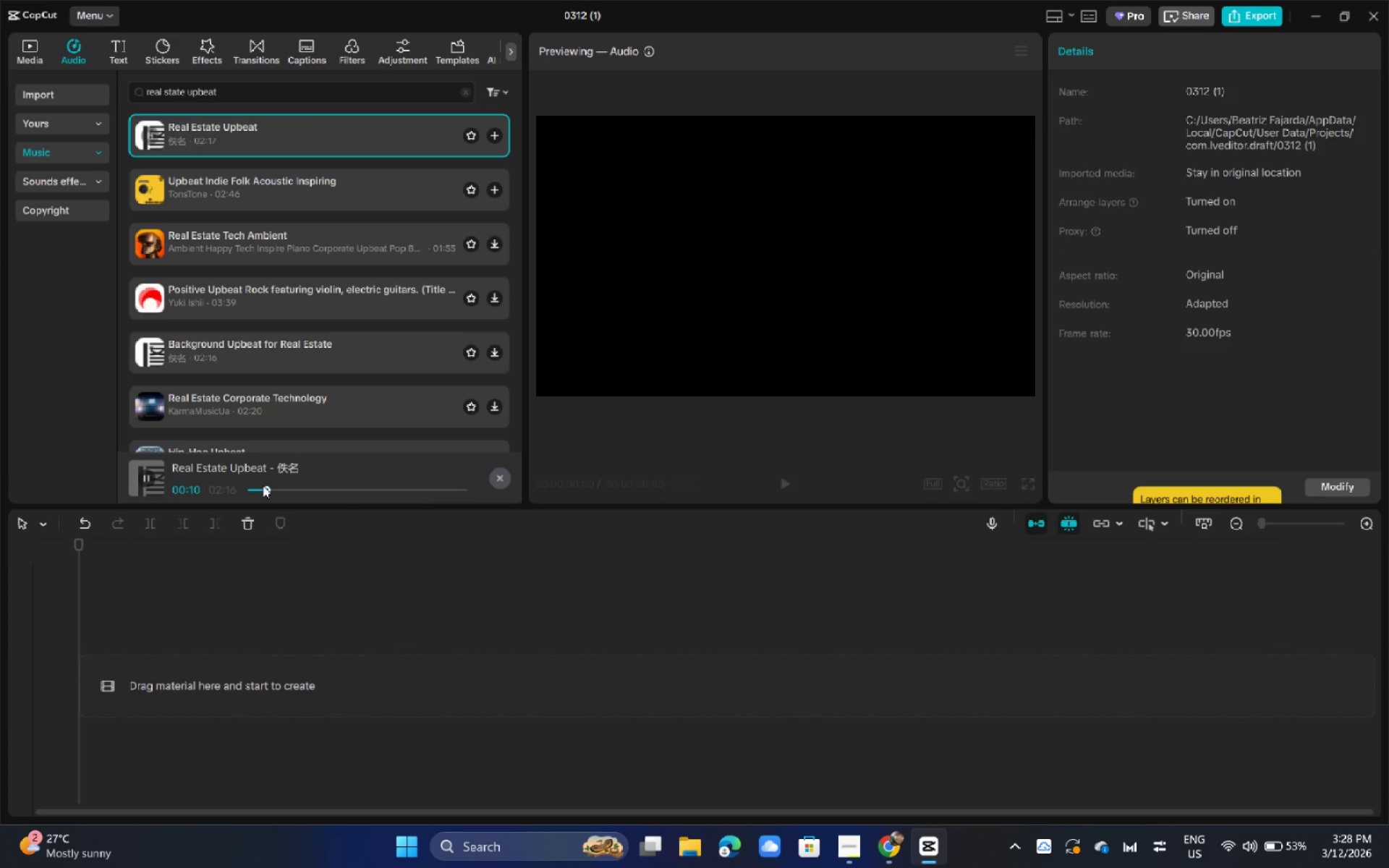 
left_click_drag(start_coordinate=[280, 487], to_coordinate=[285, 488])
 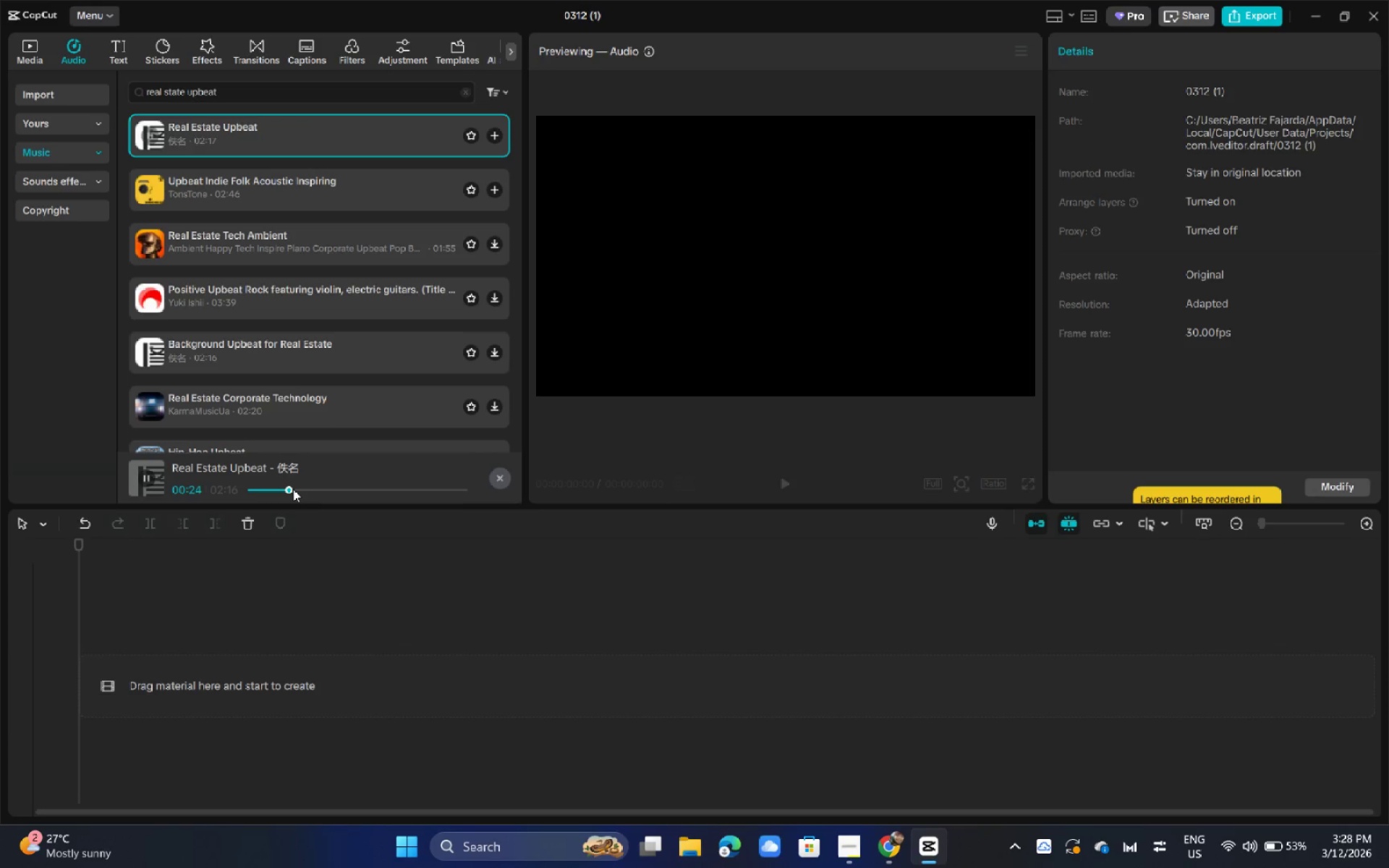 
left_click([300, 490])
 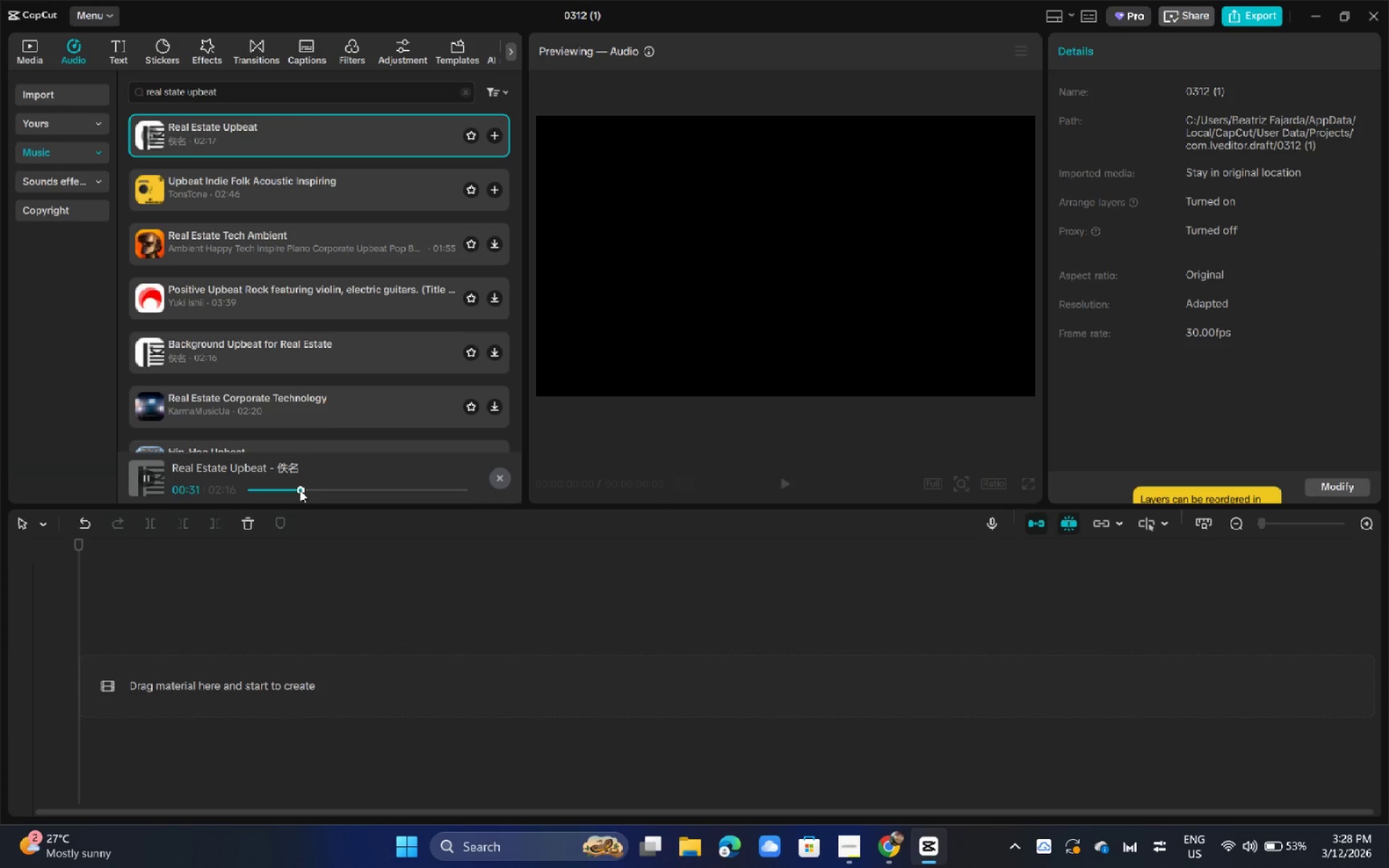 
left_click([318, 493])
 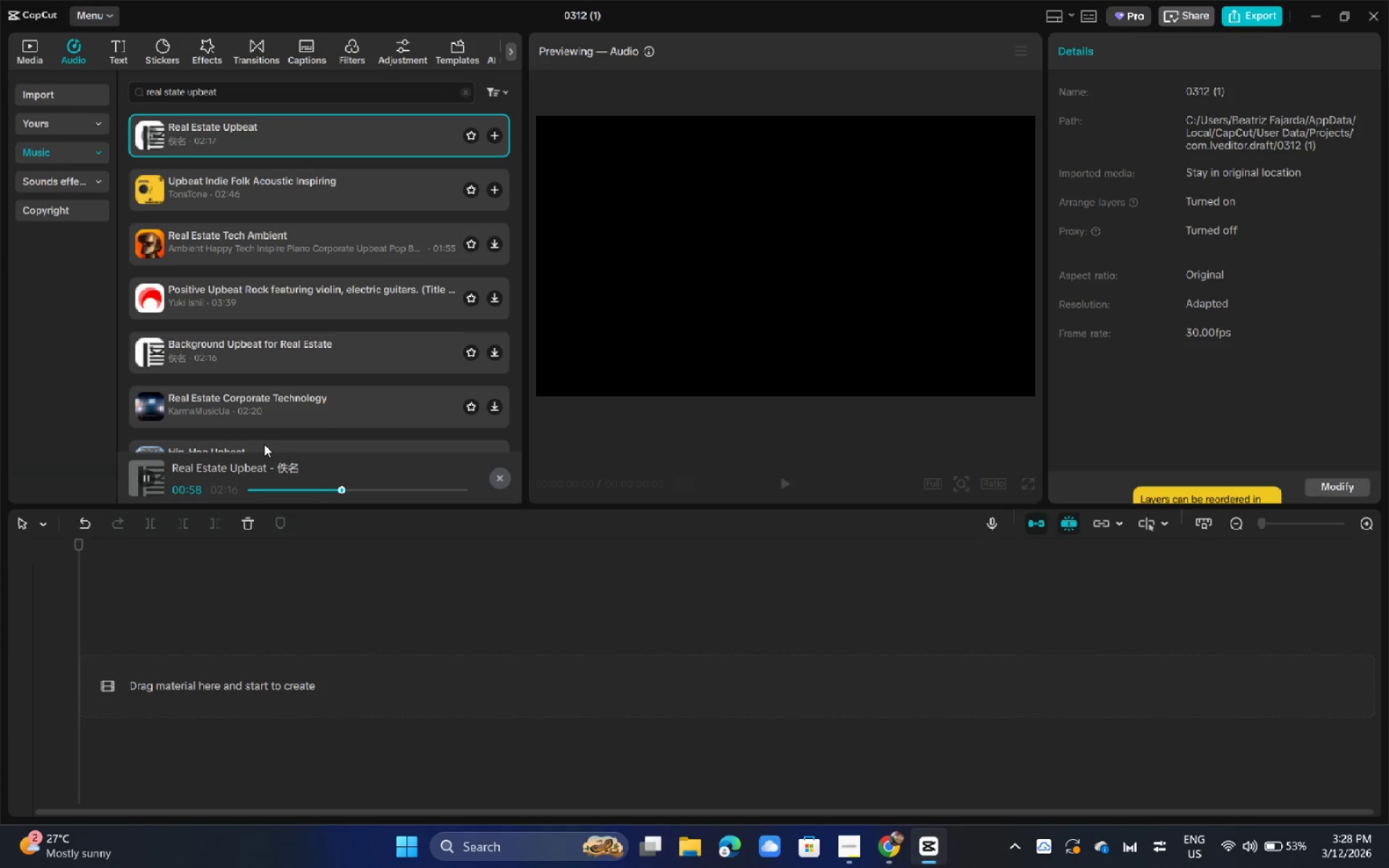 
wait(20.48)
 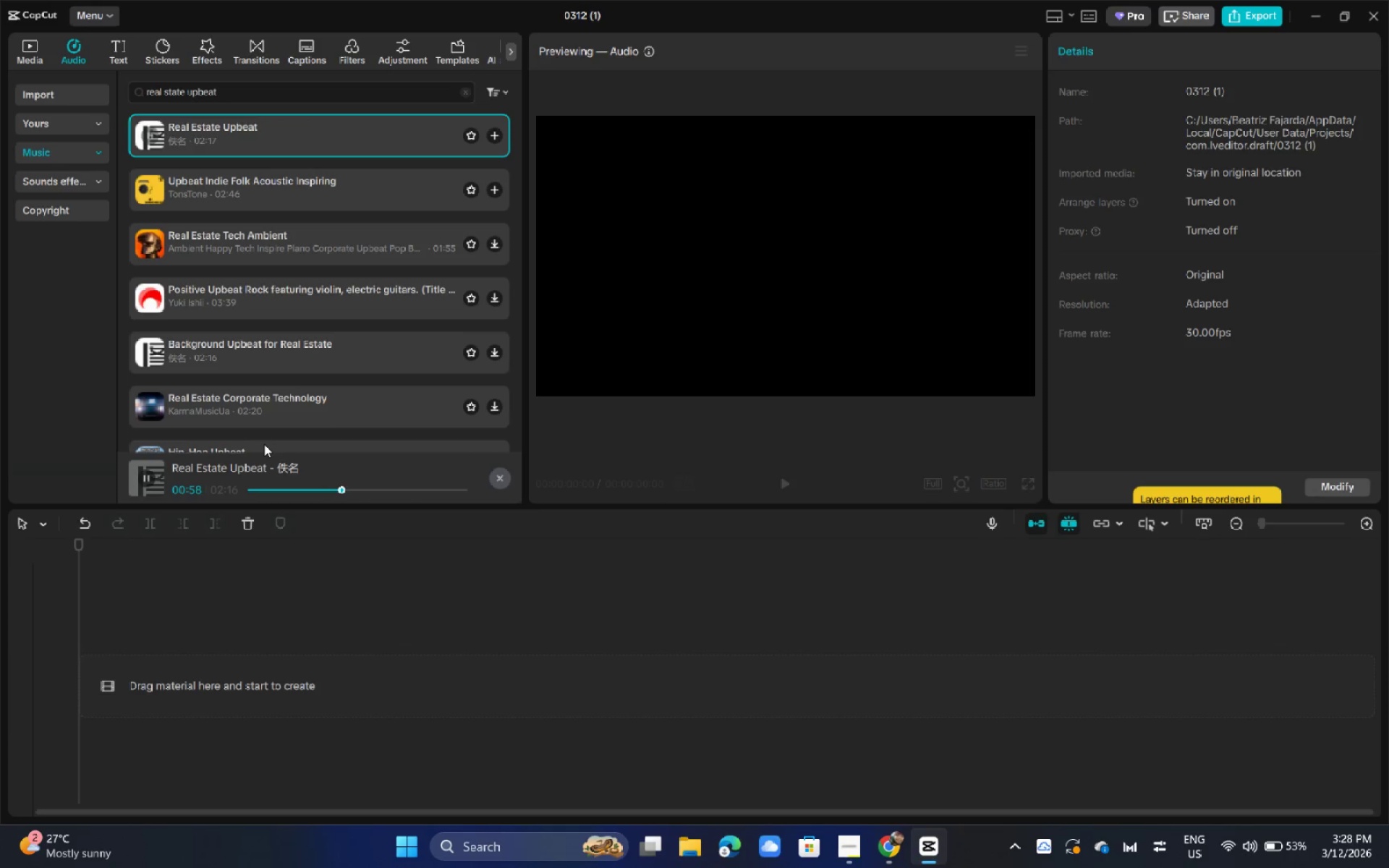 
left_click_drag(start_coordinate=[232, 131], to_coordinate=[180, 660])
 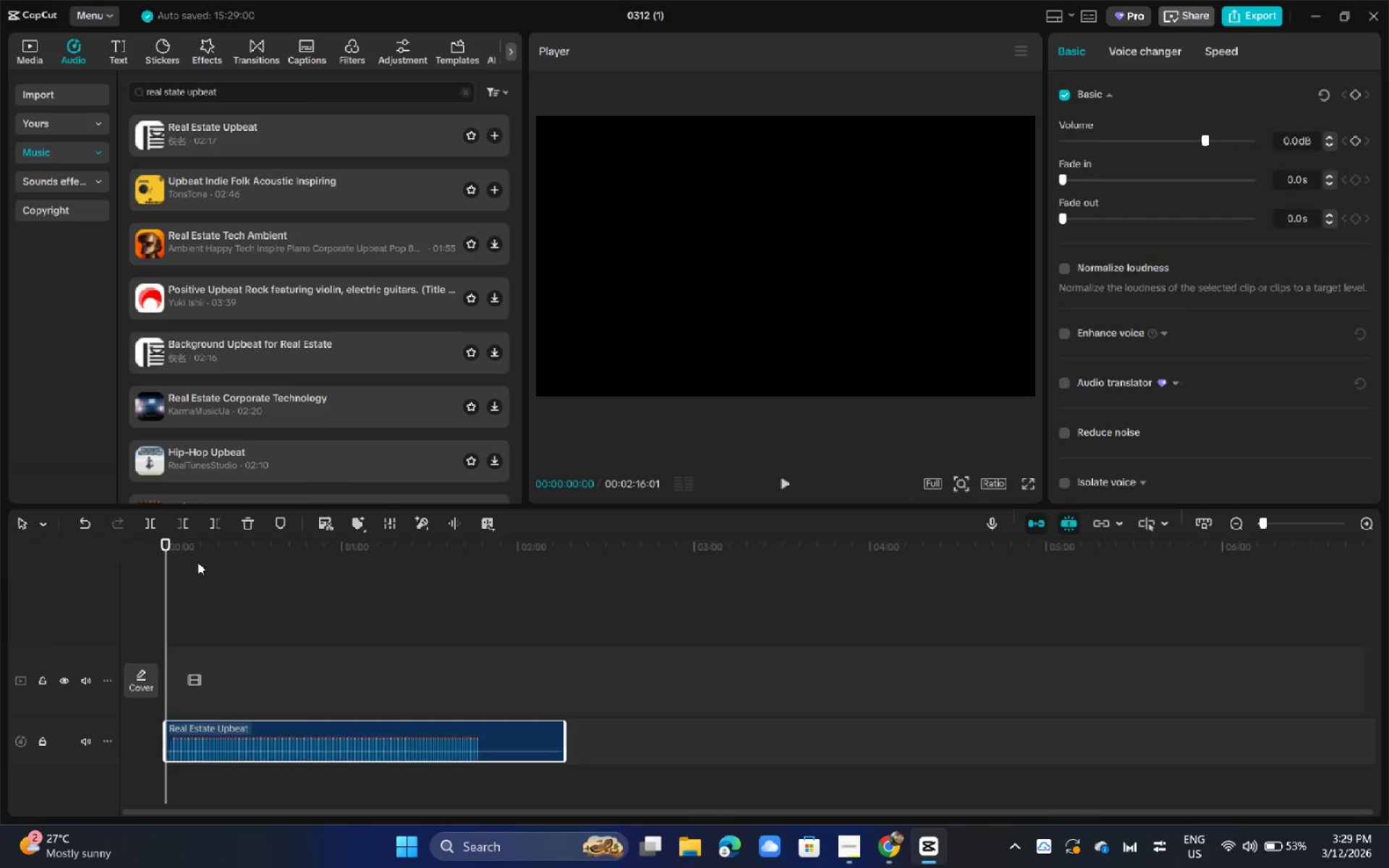 
left_click_drag(start_coordinate=[192, 560], to_coordinate=[211, 561])
 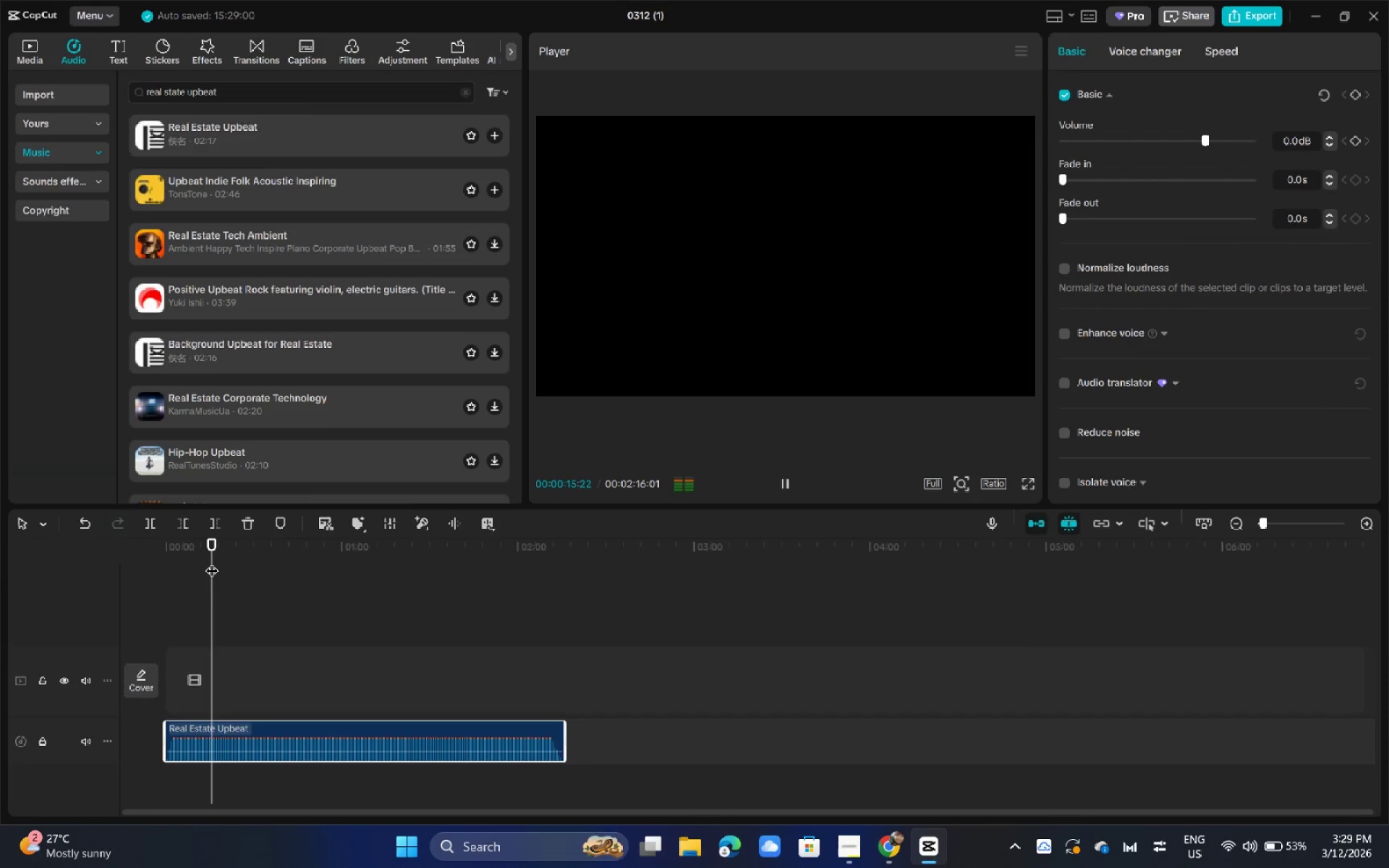 
key(Space)
 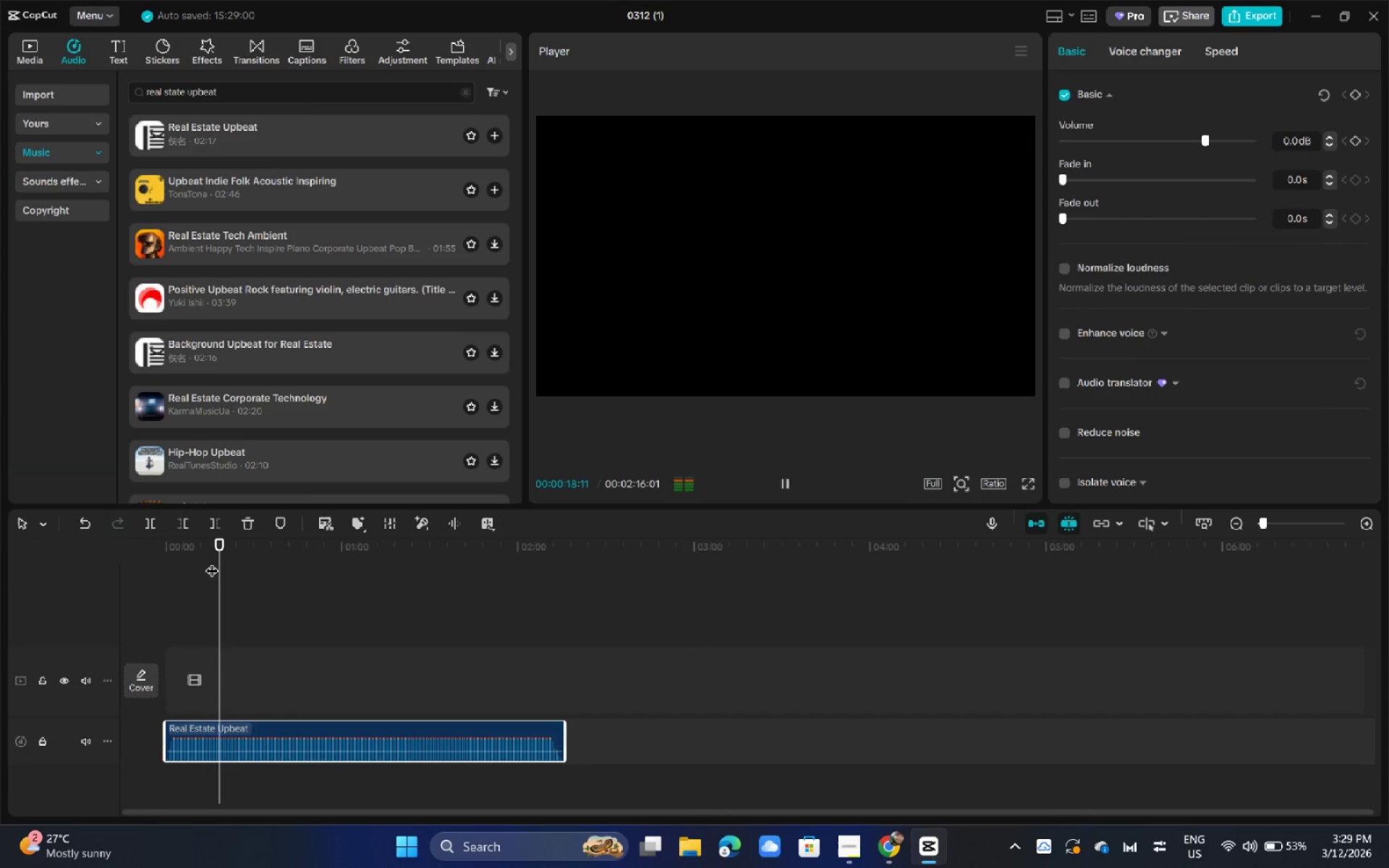 
left_click_drag(start_coordinate=[218, 545], to_coordinate=[213, 545])
 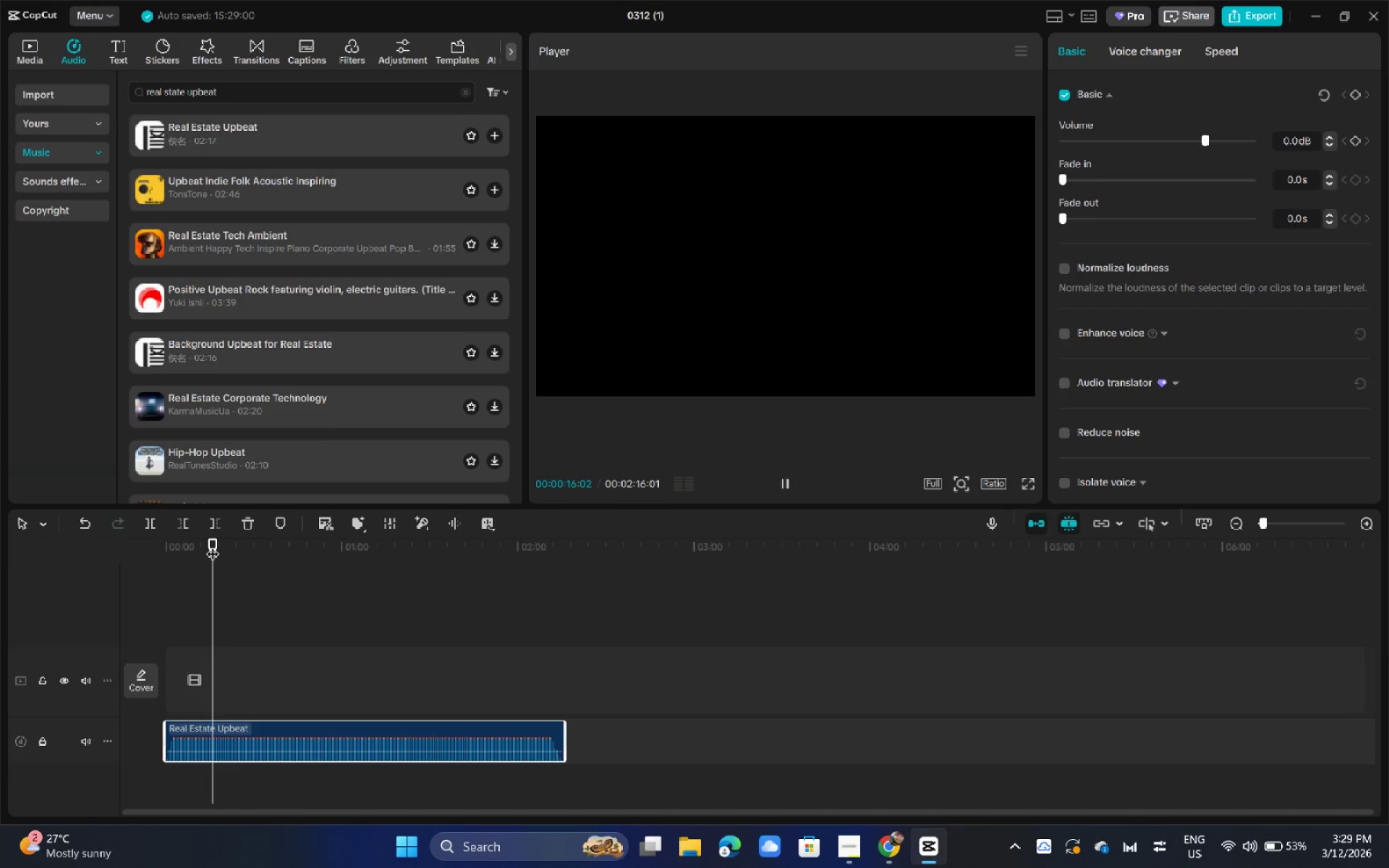 
key(Space)
 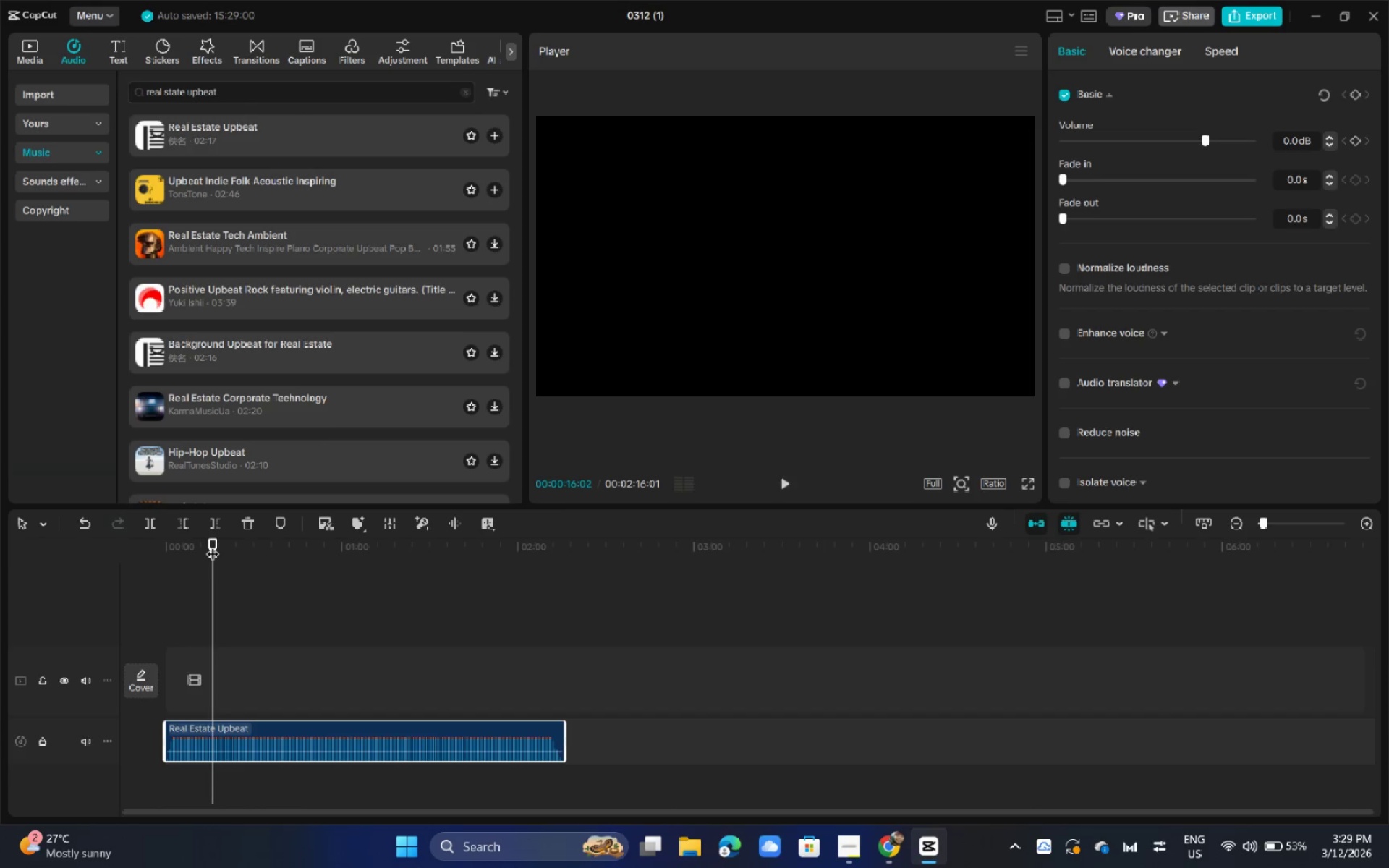 
key(Space)
 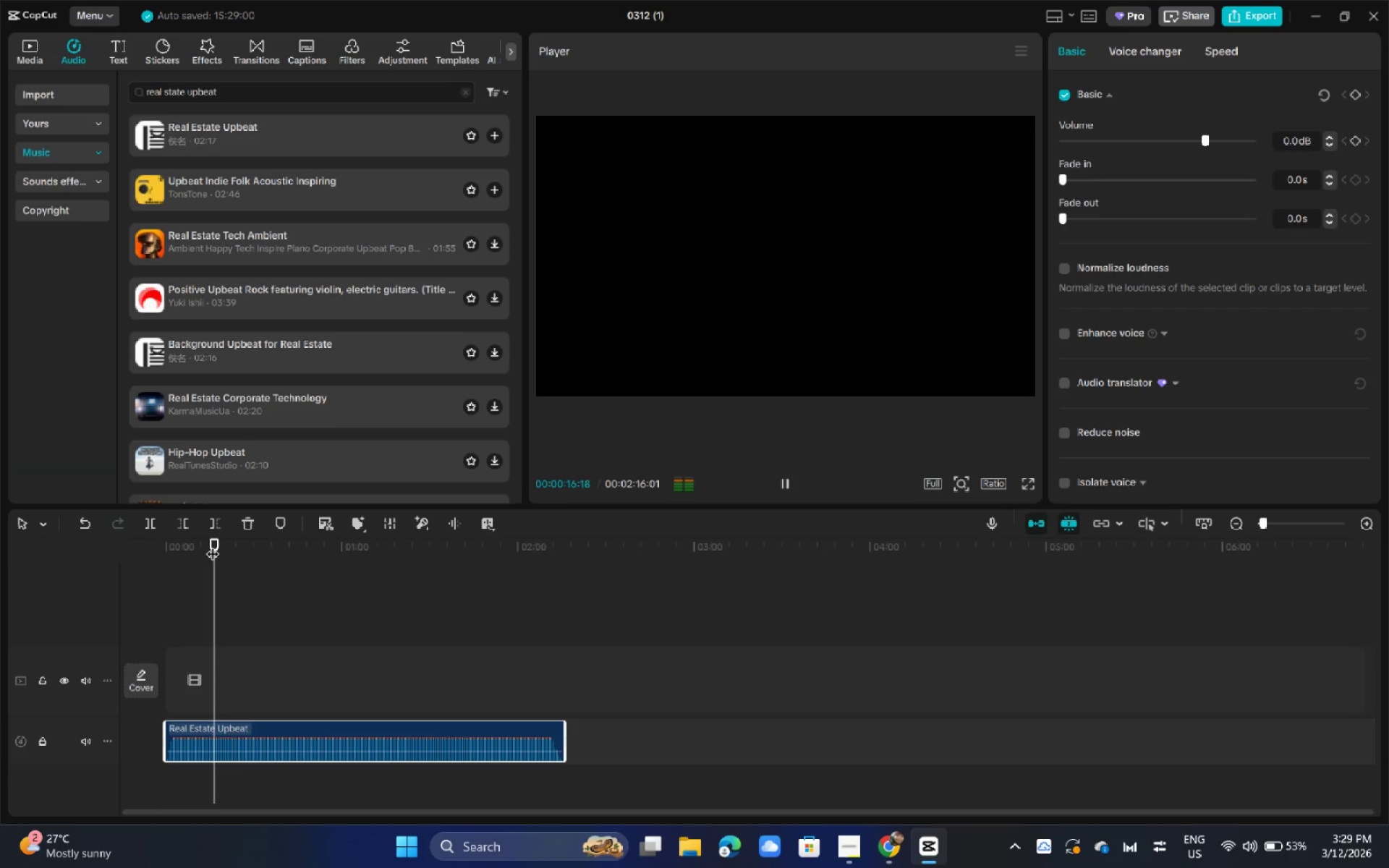 
key(Space)
 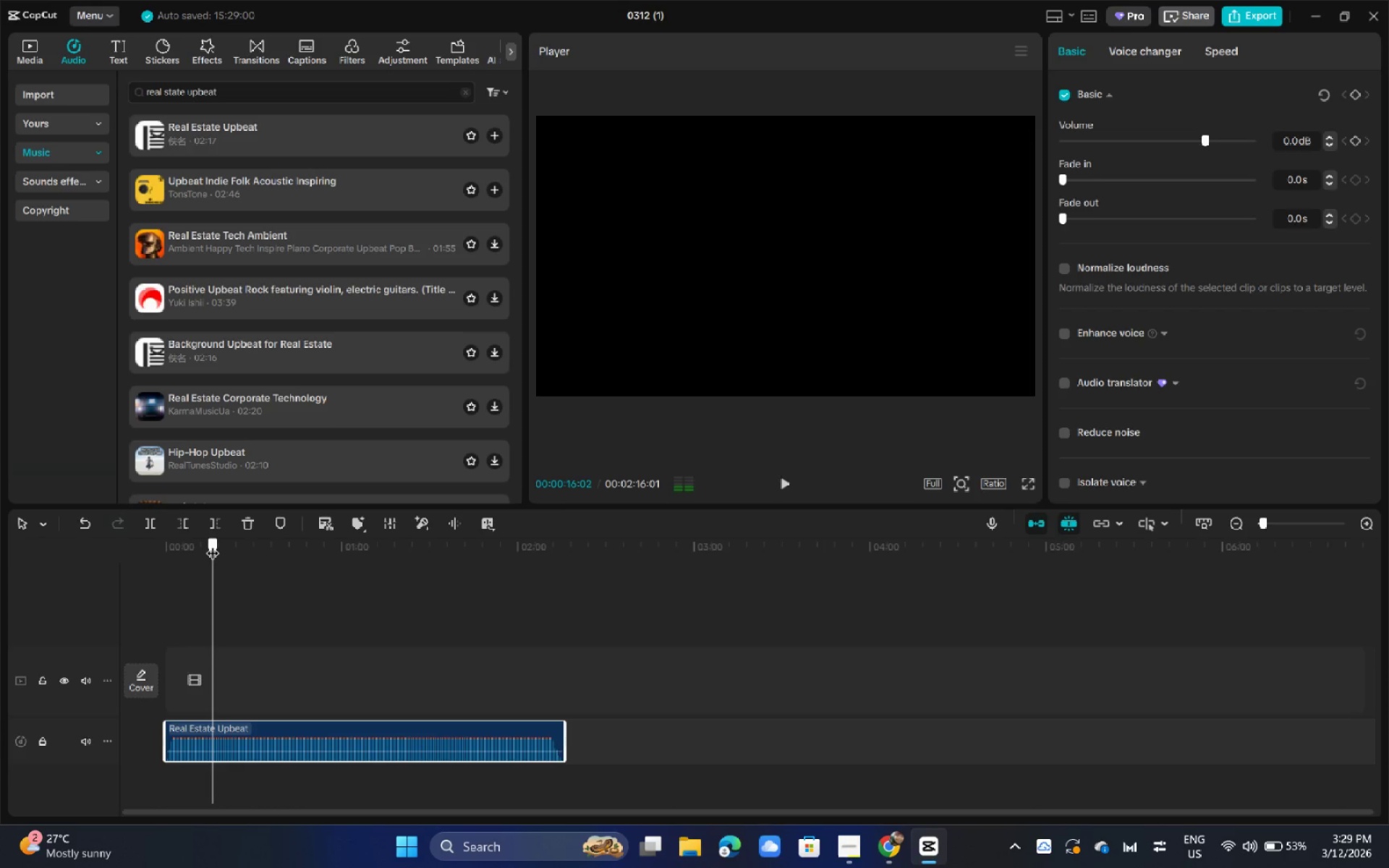 
left_click_drag(start_coordinate=[213, 545], to_coordinate=[203, 542])
 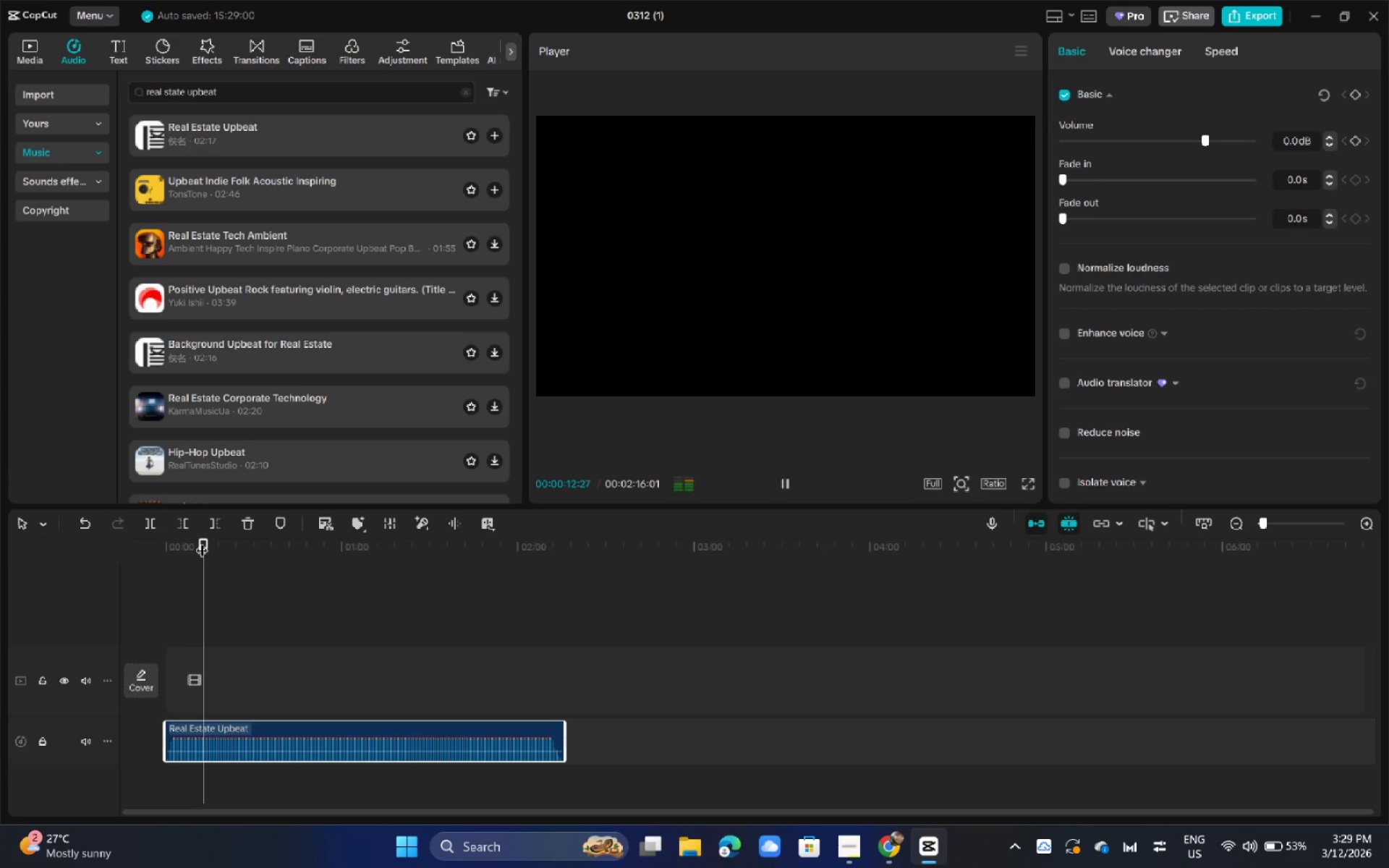 
key(Space)
 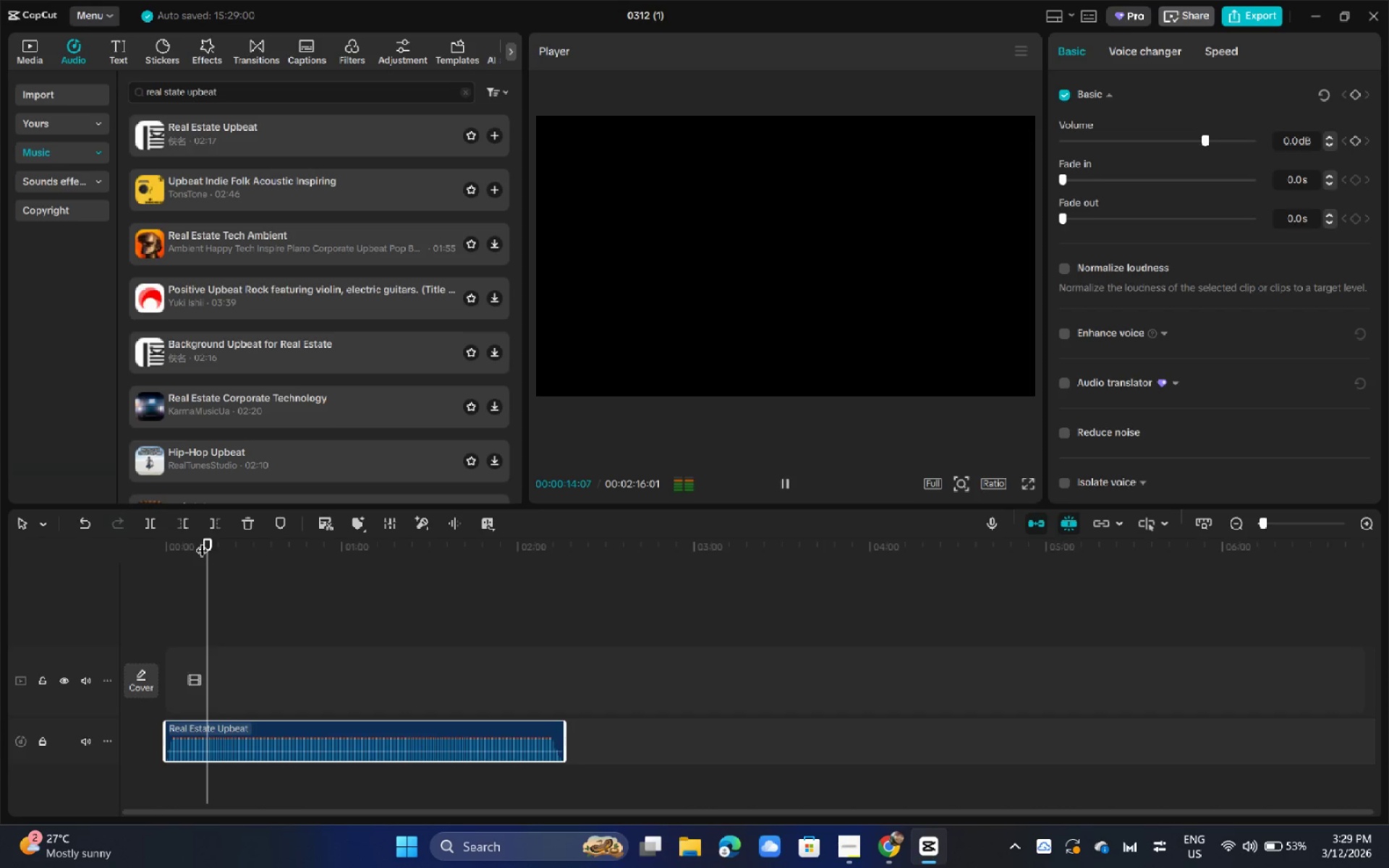 
key(Space)
 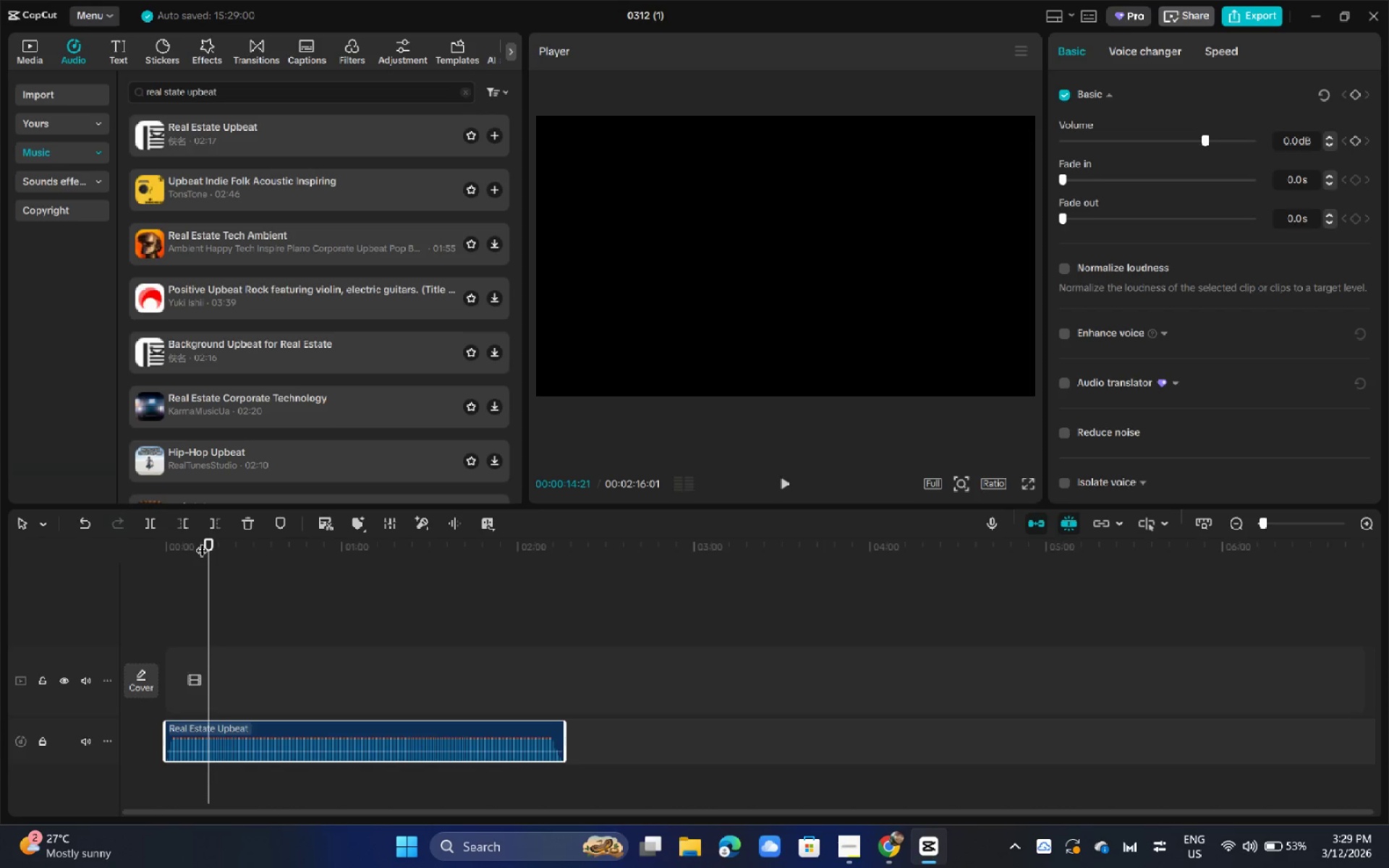 
key(Control+B)
 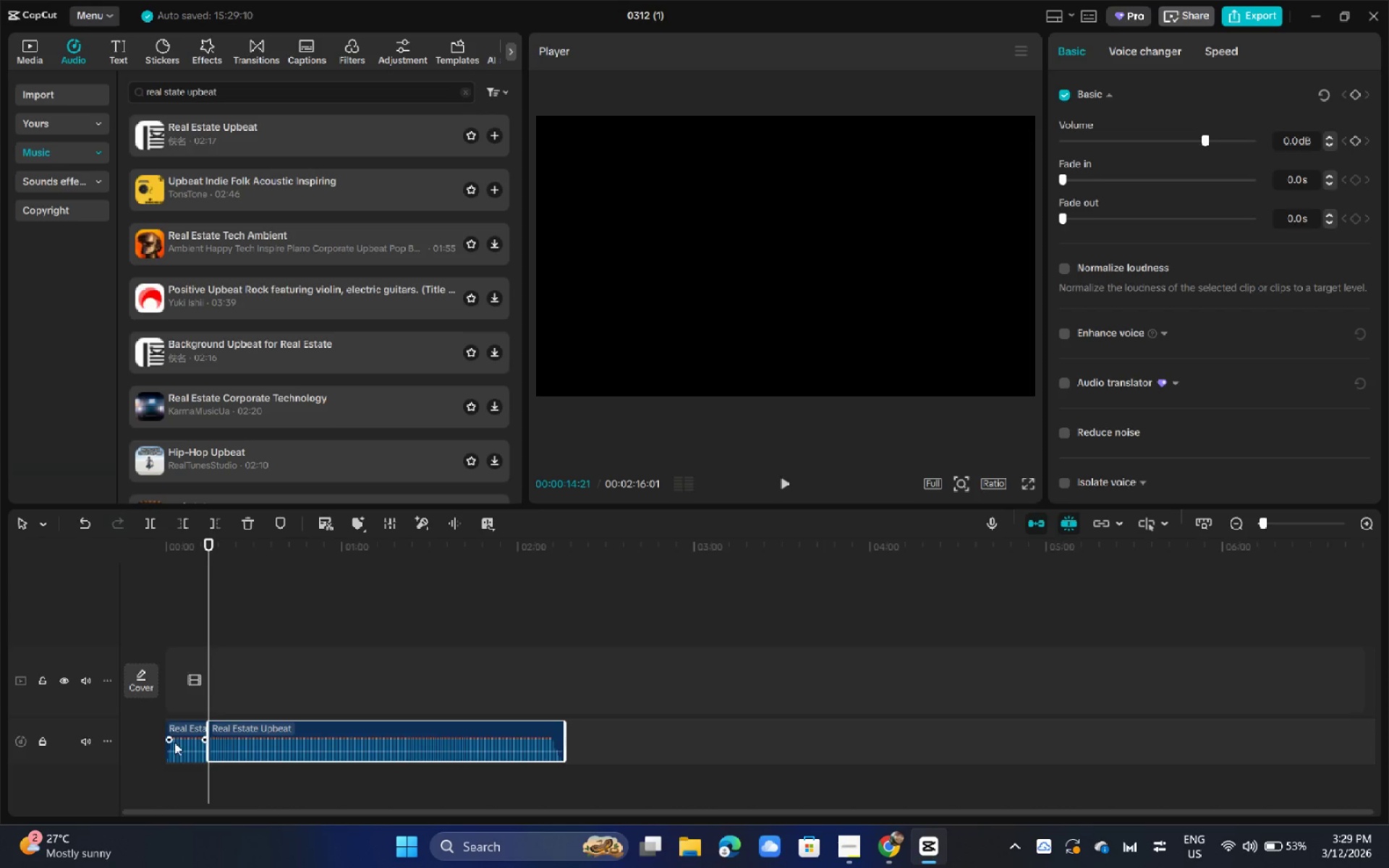 
left_click([176, 742])
 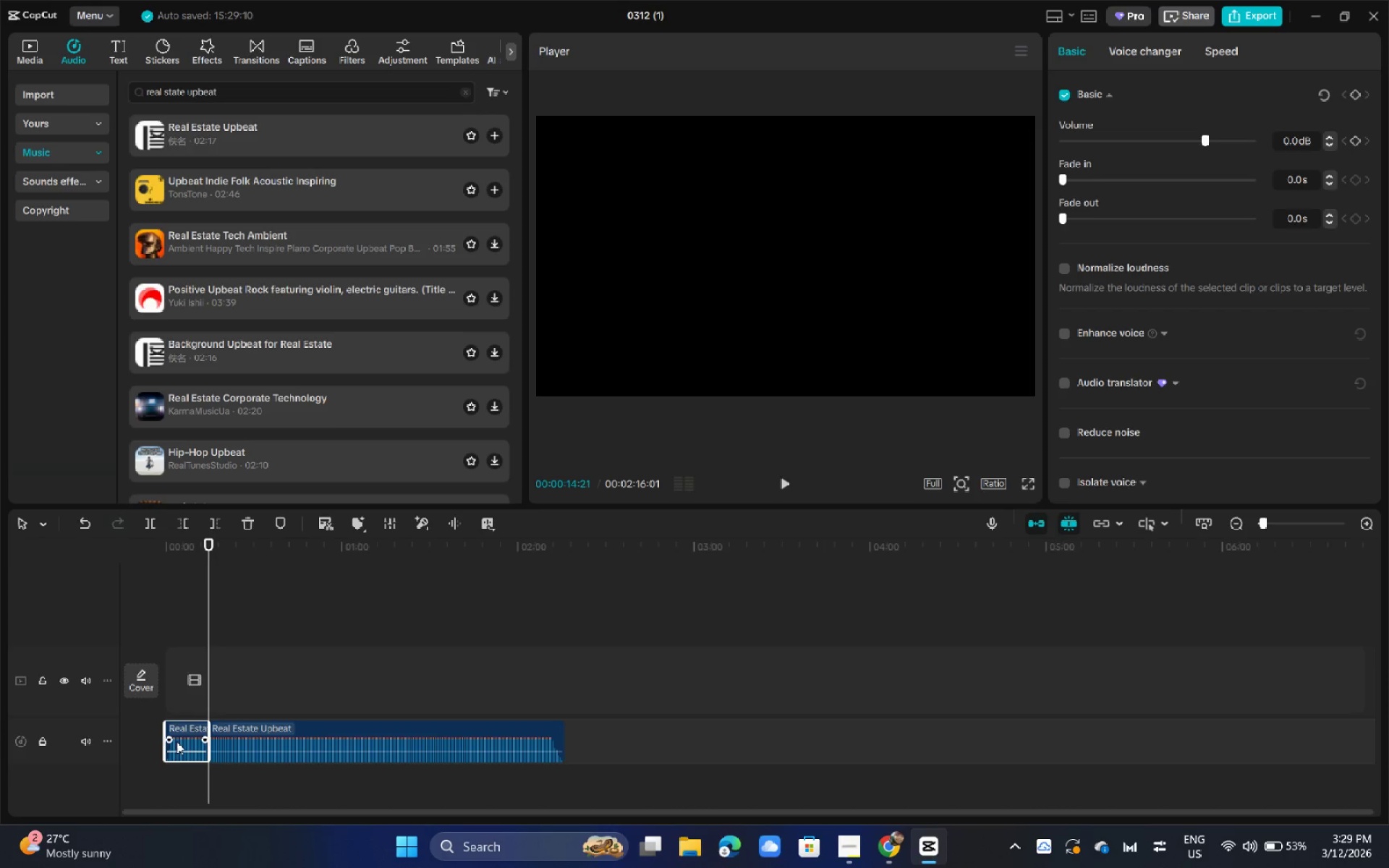 
key(Backspace)
 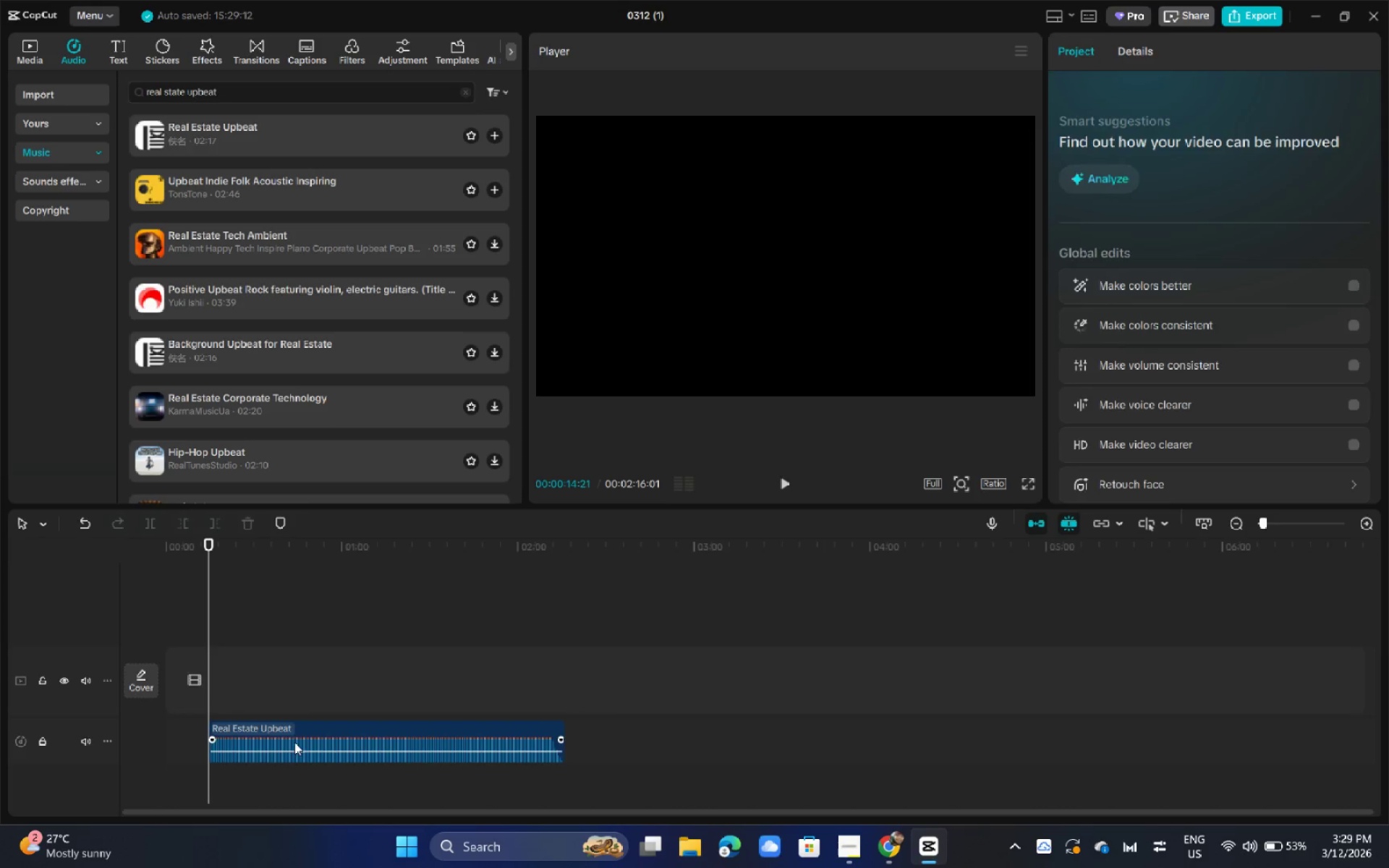 
left_click_drag(start_coordinate=[294, 741], to_coordinate=[248, 739])
 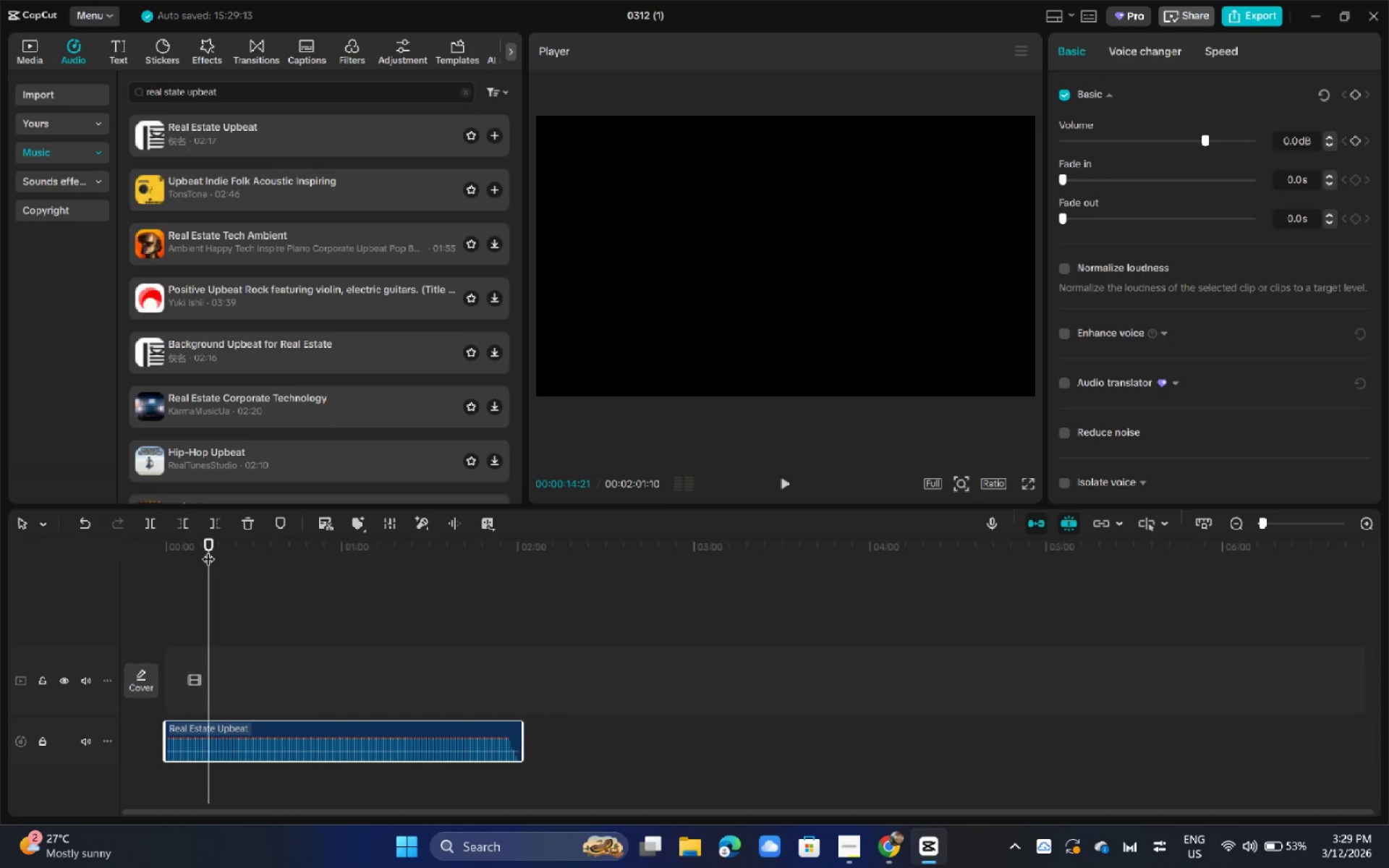 
left_click_drag(start_coordinate=[207, 545], to_coordinate=[208, 542])
 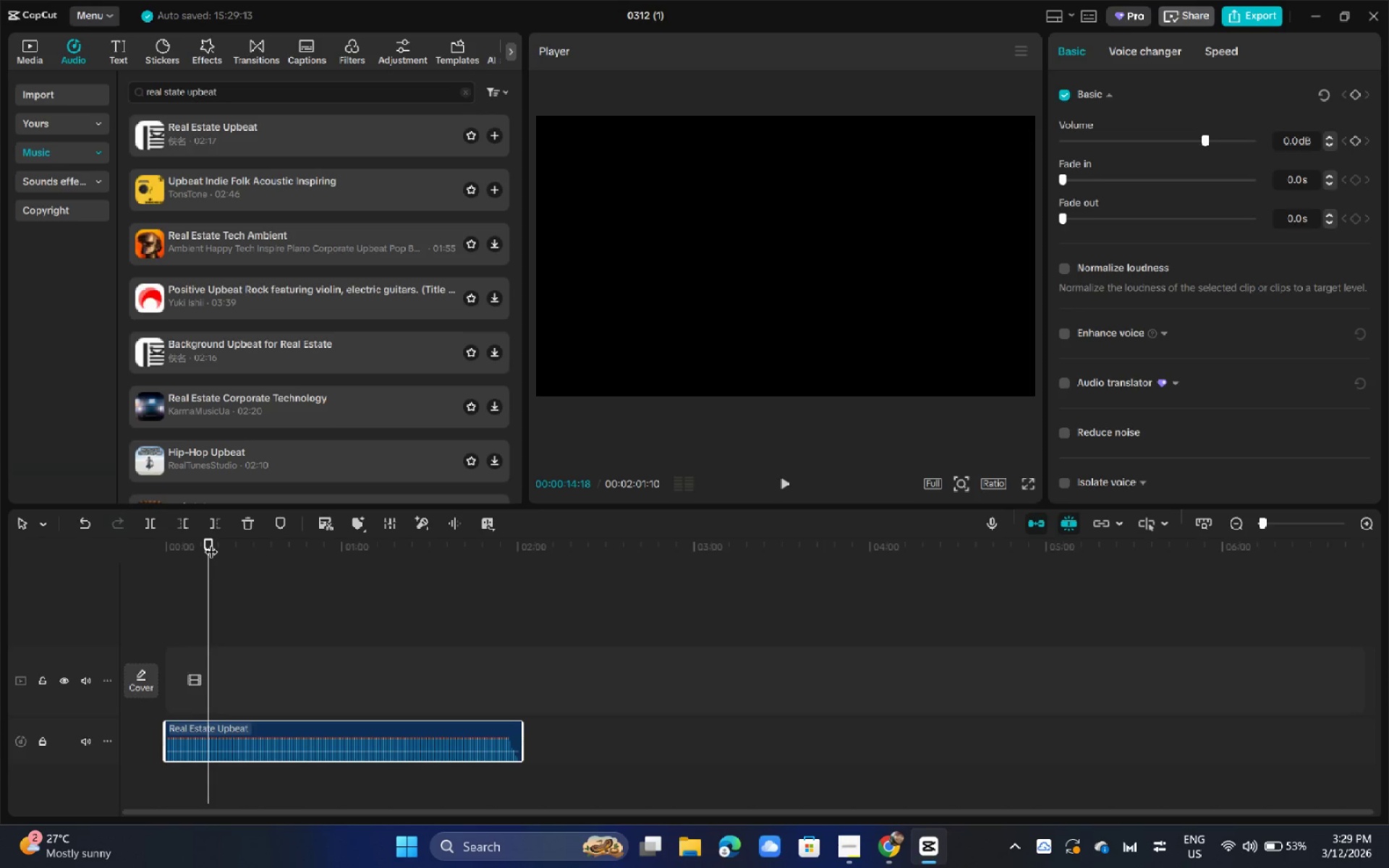 
key(ArrowRight)
 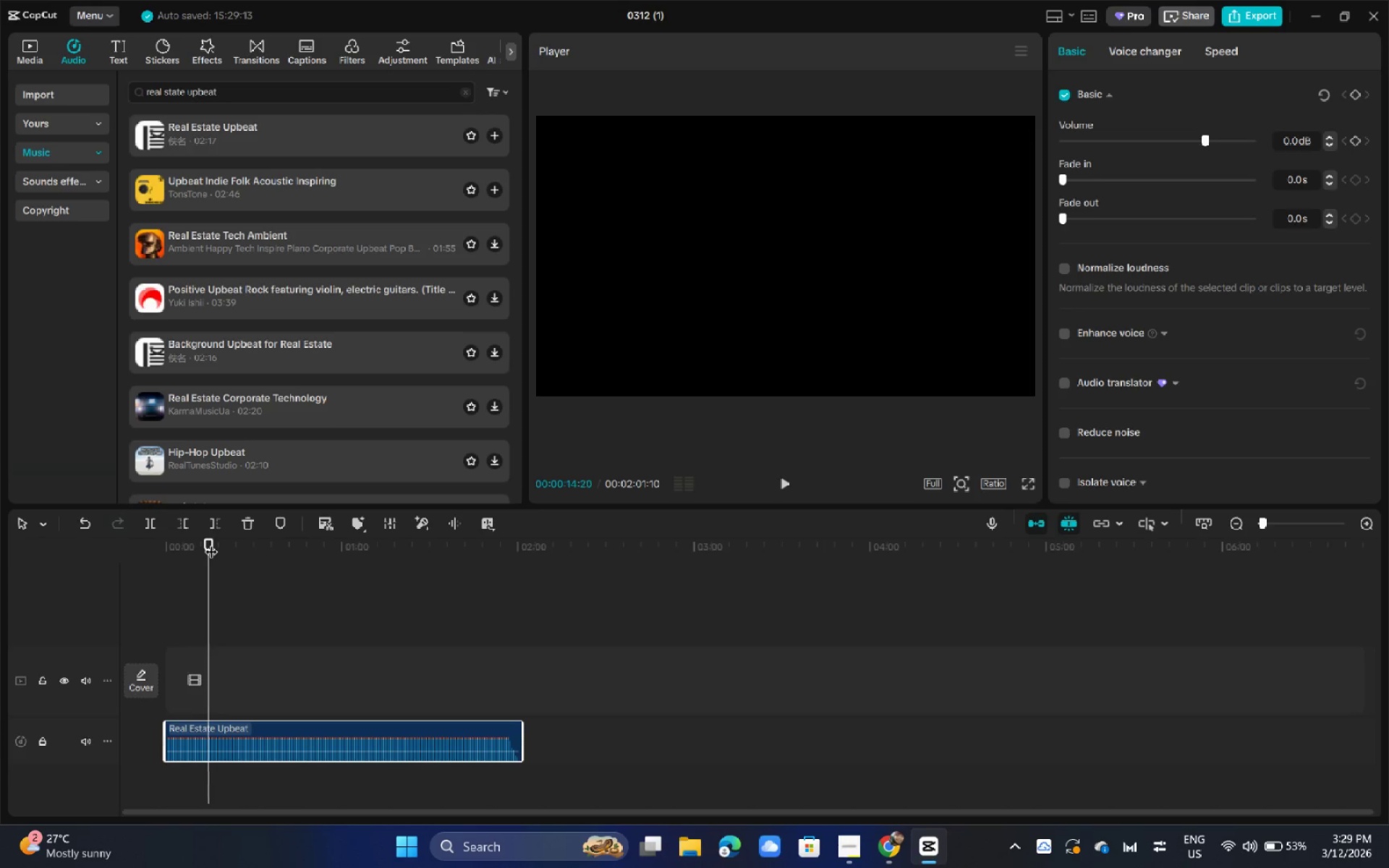 
key(ArrowRight)
 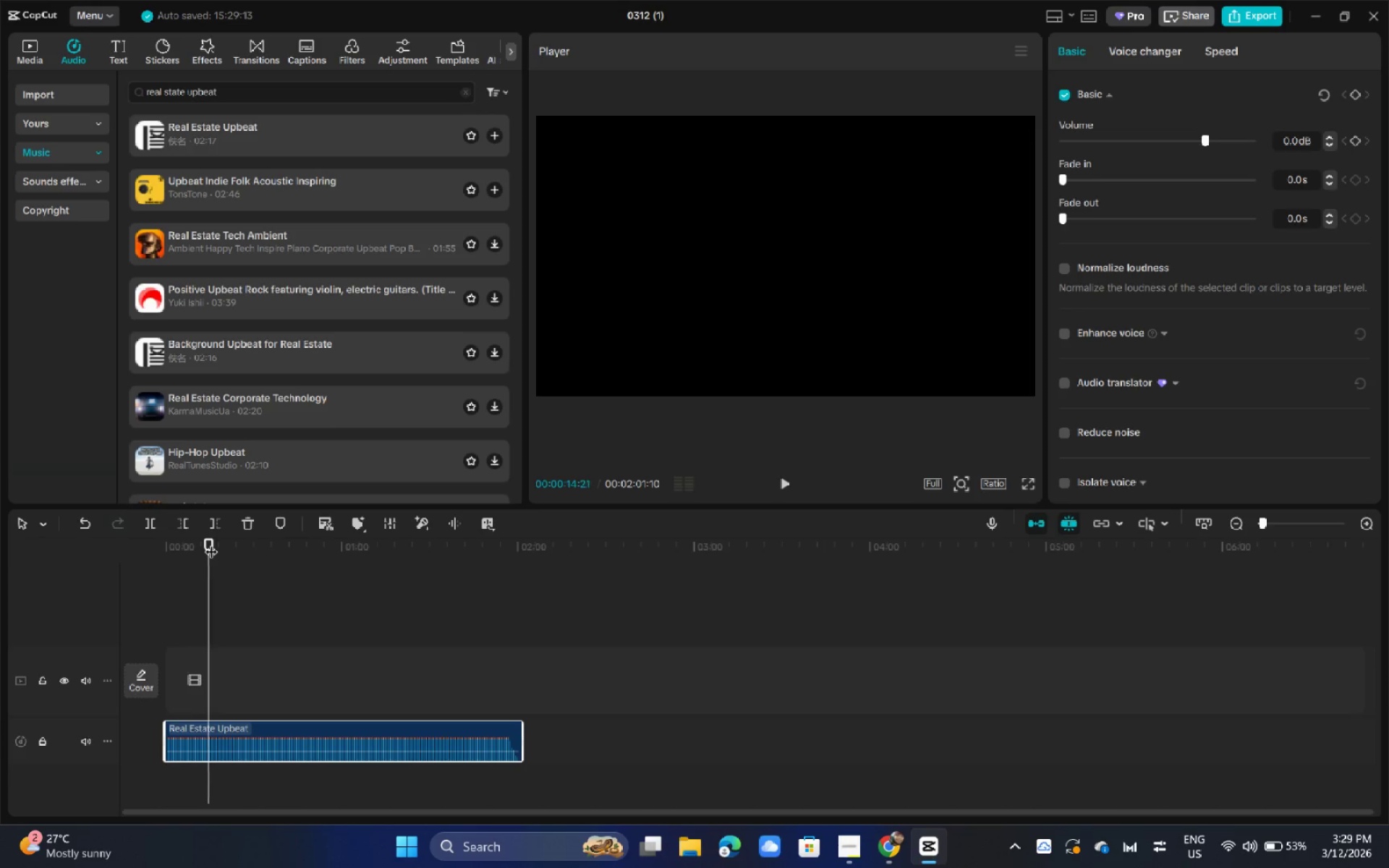 
key(ArrowRight)
 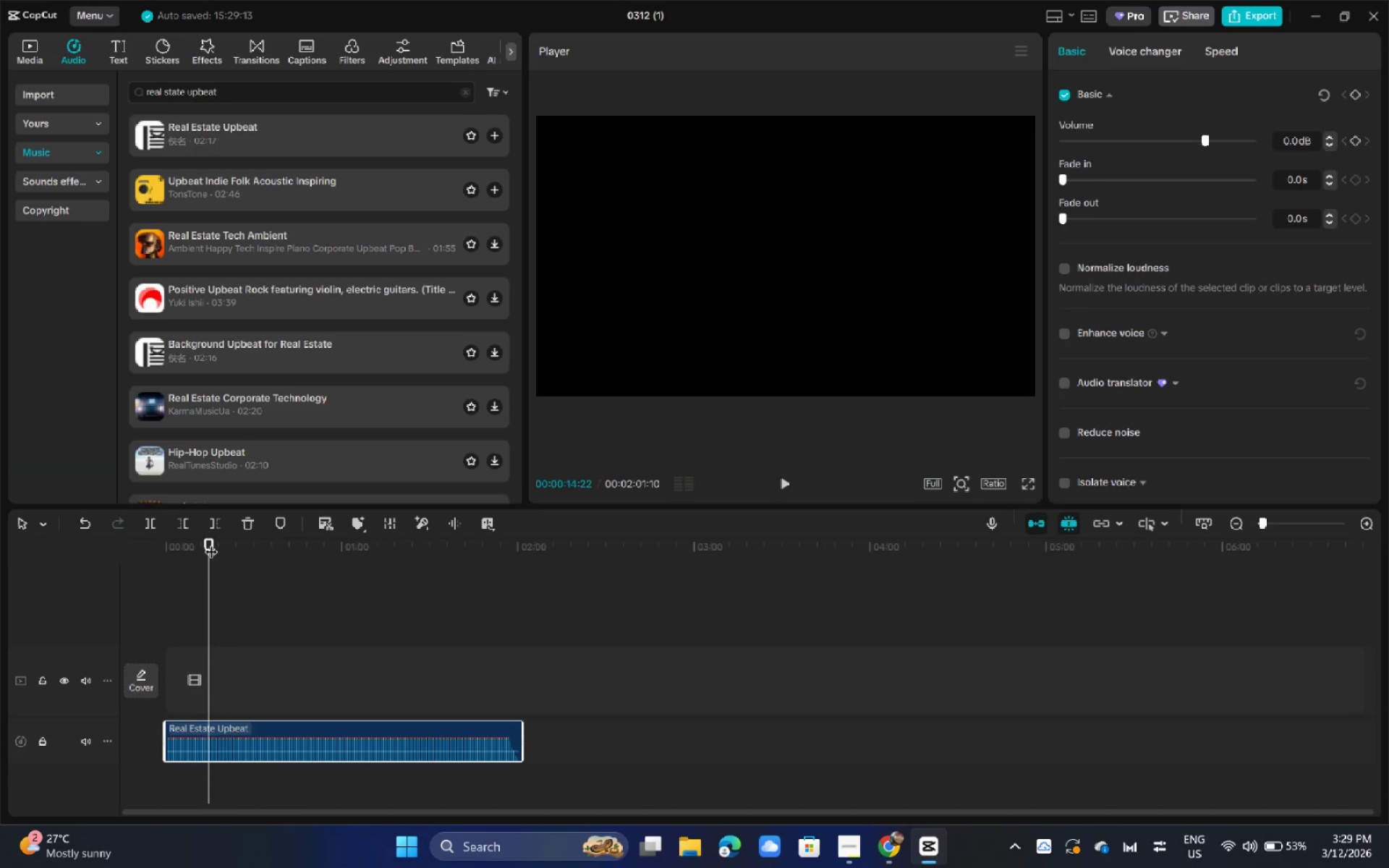 
key(ArrowRight)
 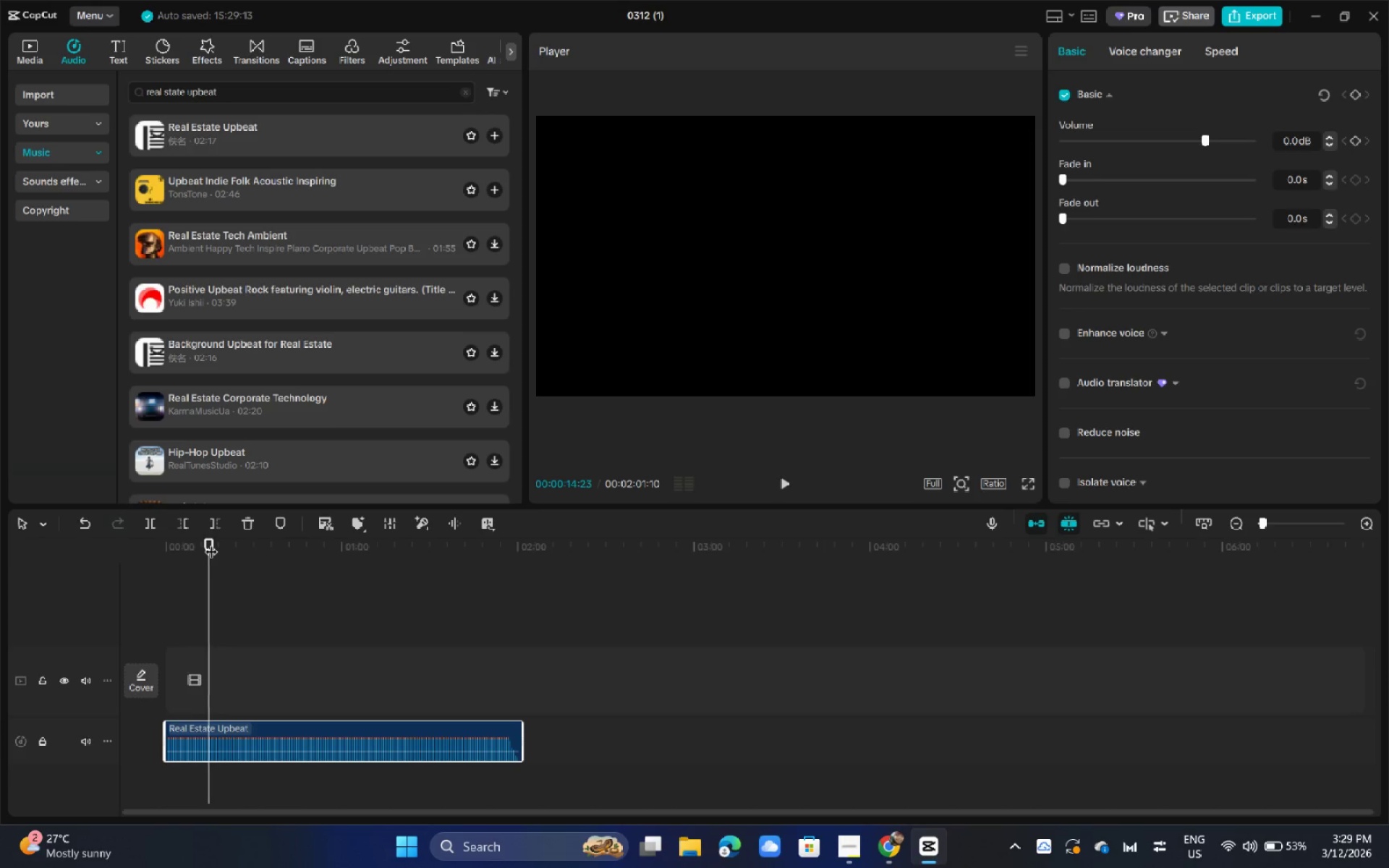 
key(ArrowRight)
 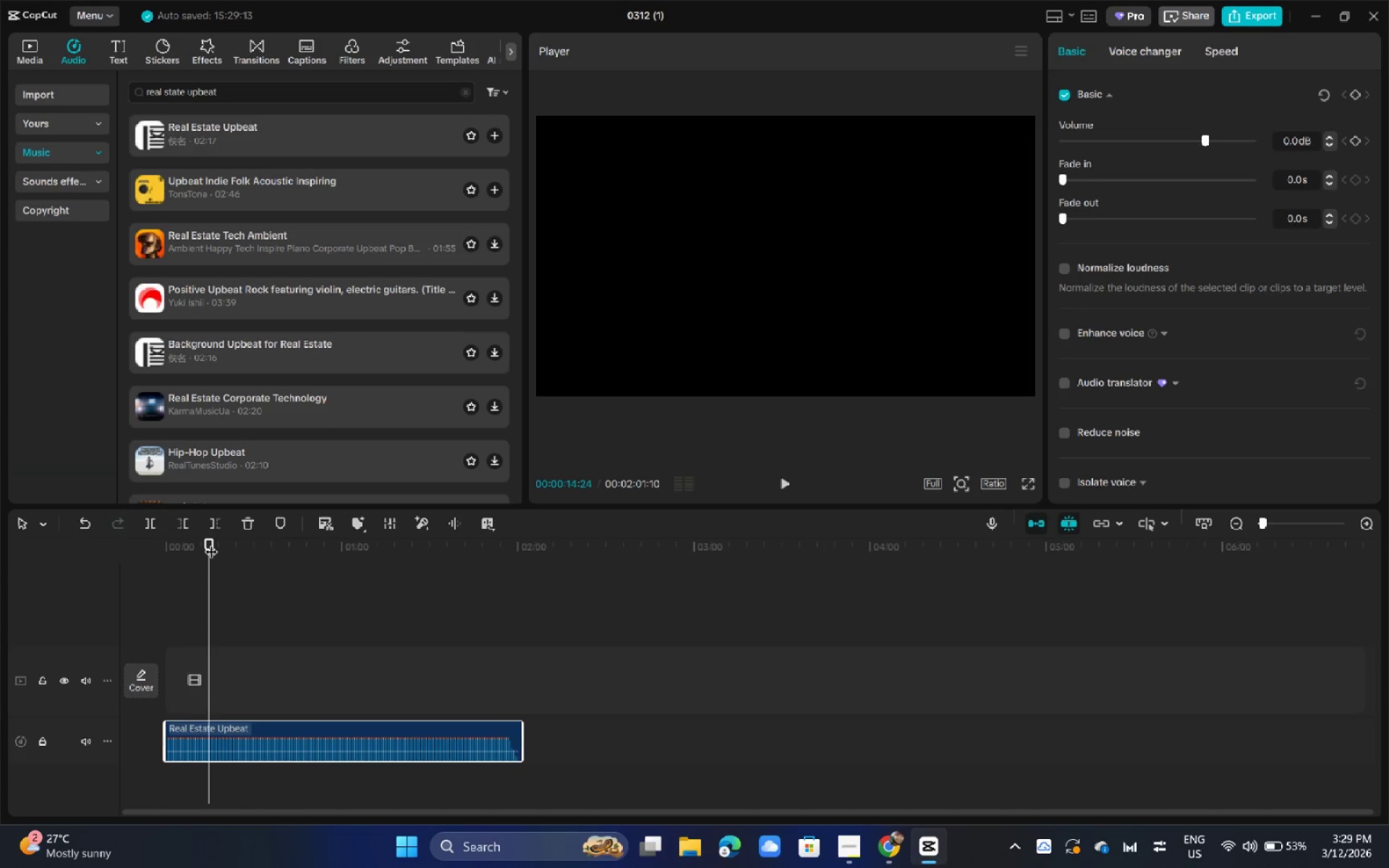 
hold_key(key=ArrowRight, duration=0.73)
 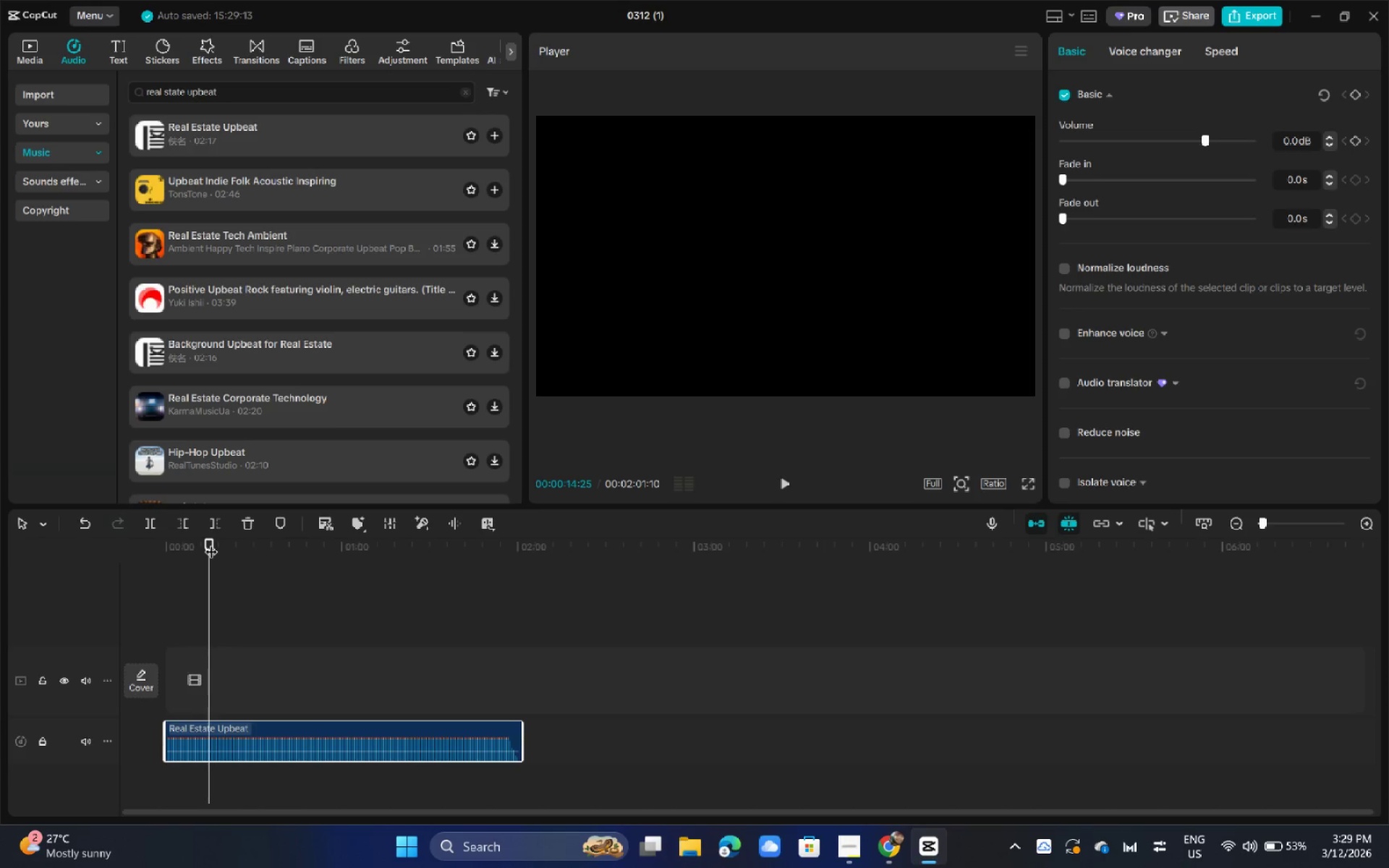 
key(ArrowRight)
 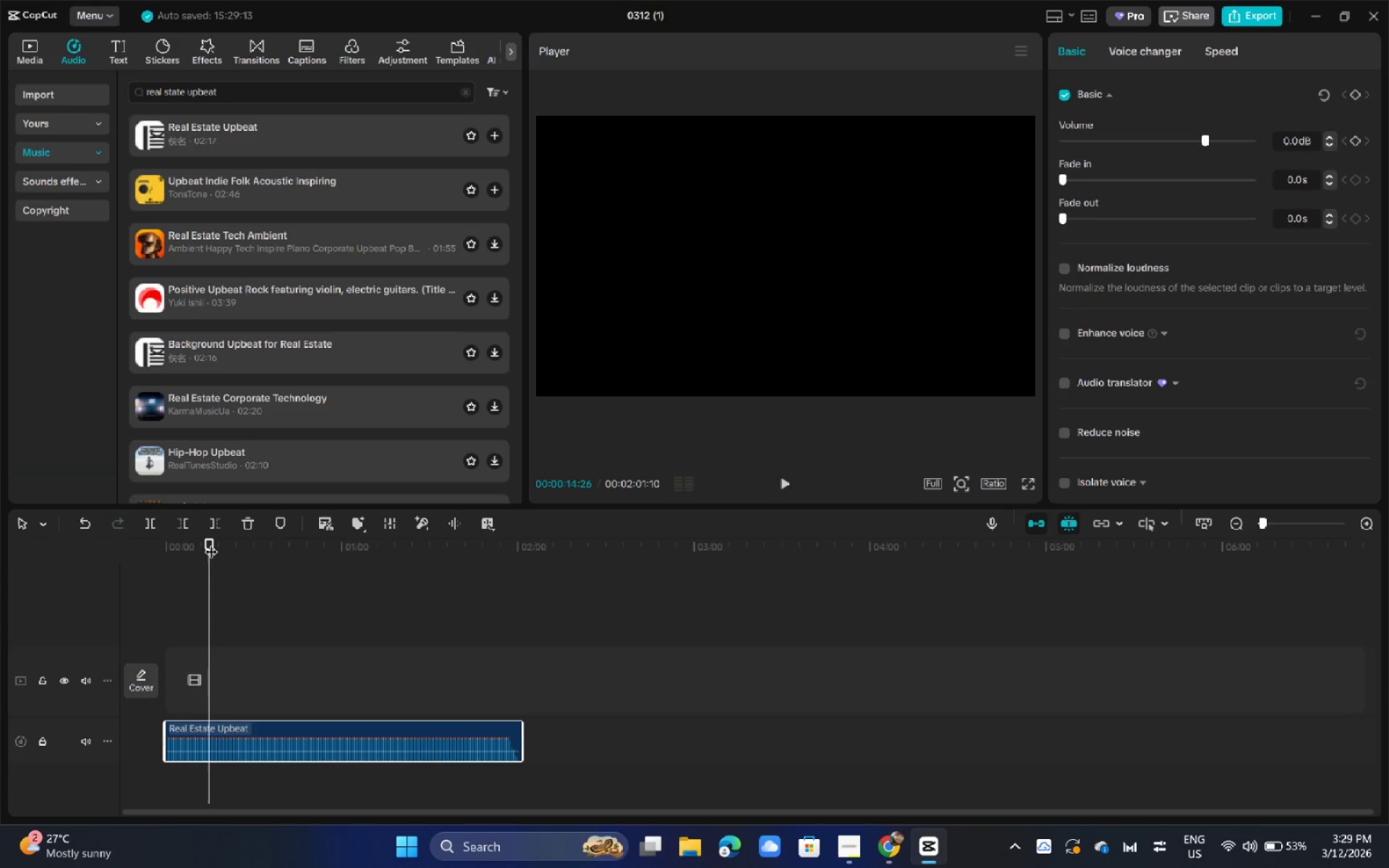 
key(ArrowRight)
 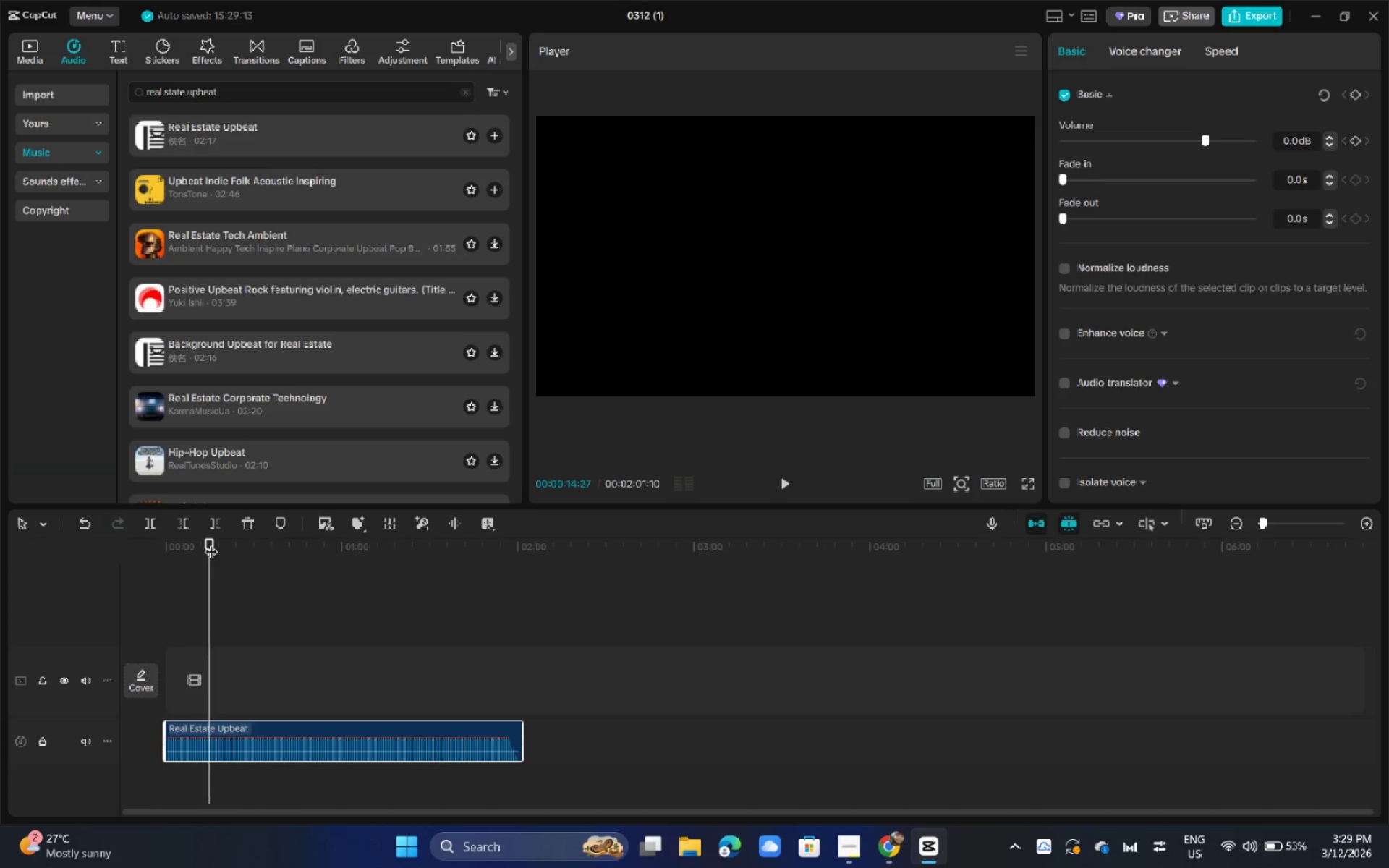 
key(ArrowRight)
 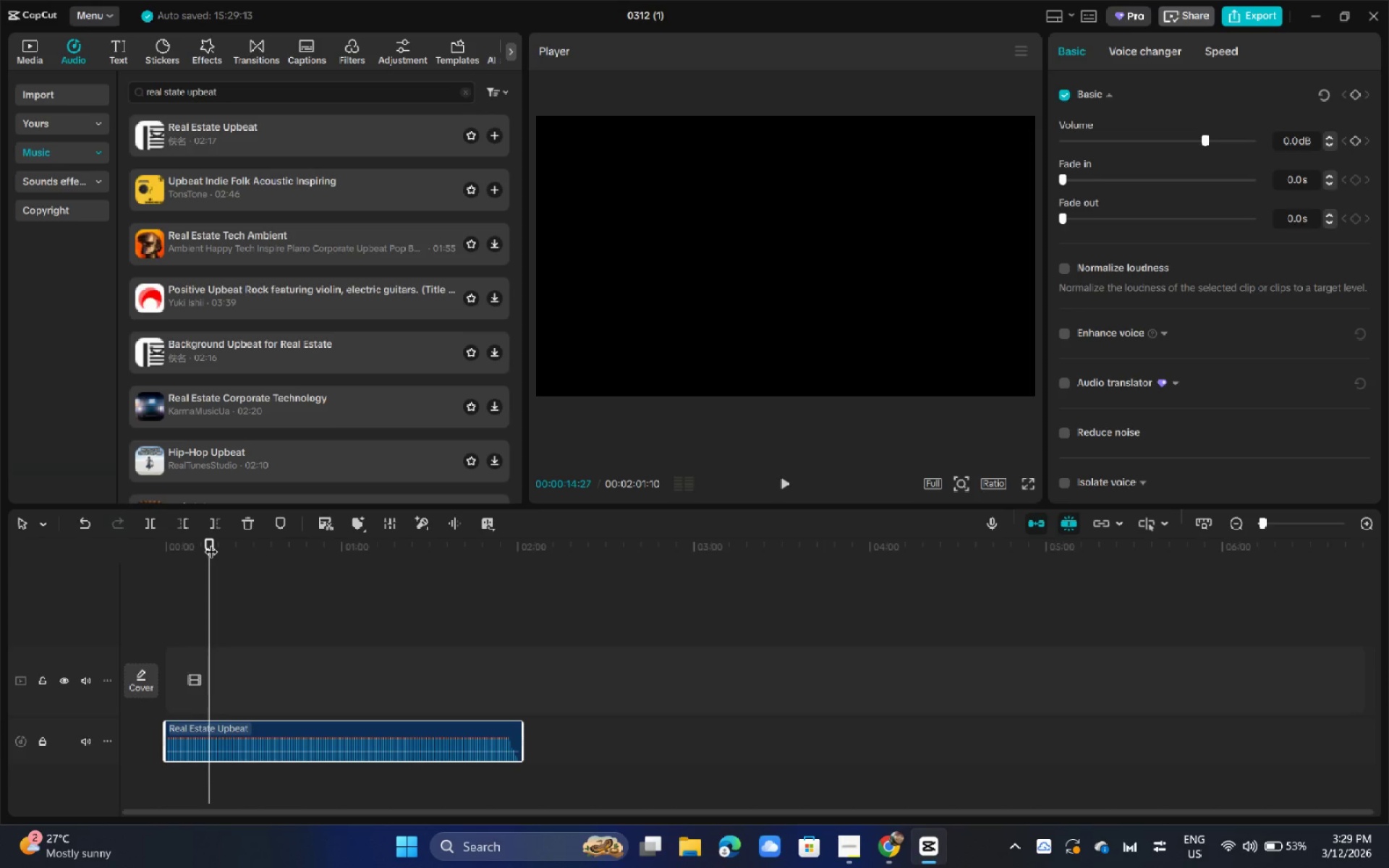 
key(ArrowRight)
 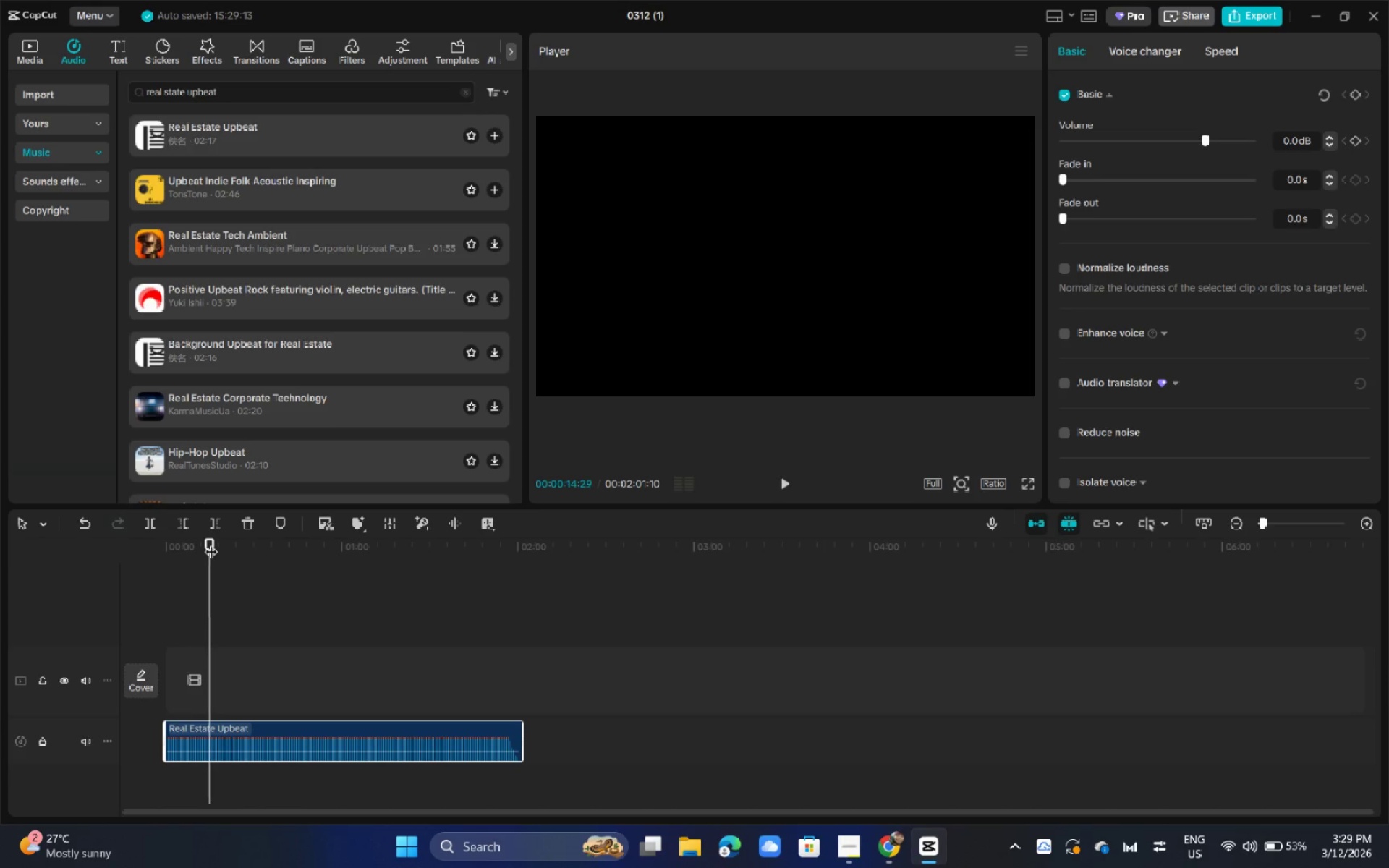 
key(ArrowRight)
 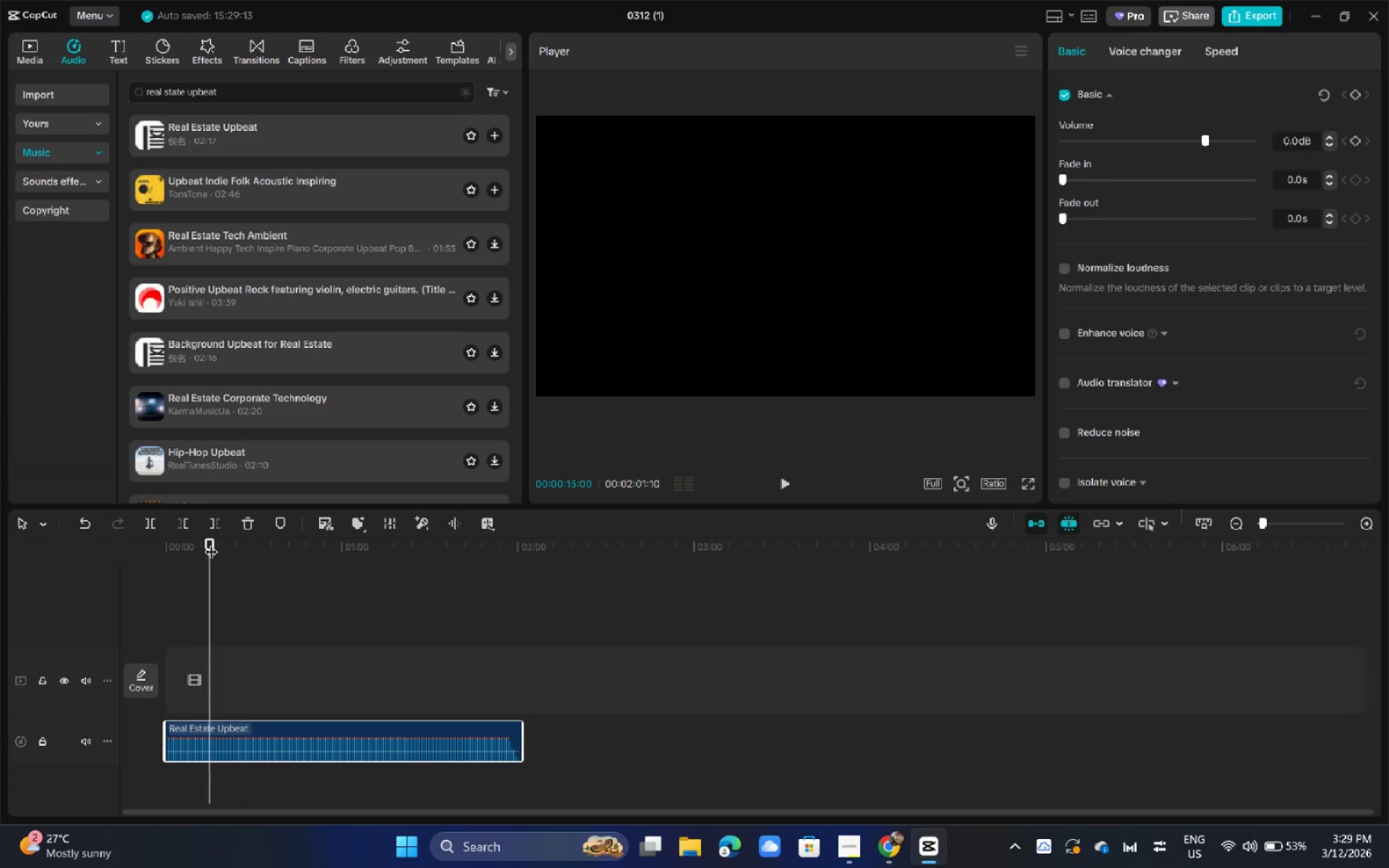 
key(ArrowRight)
 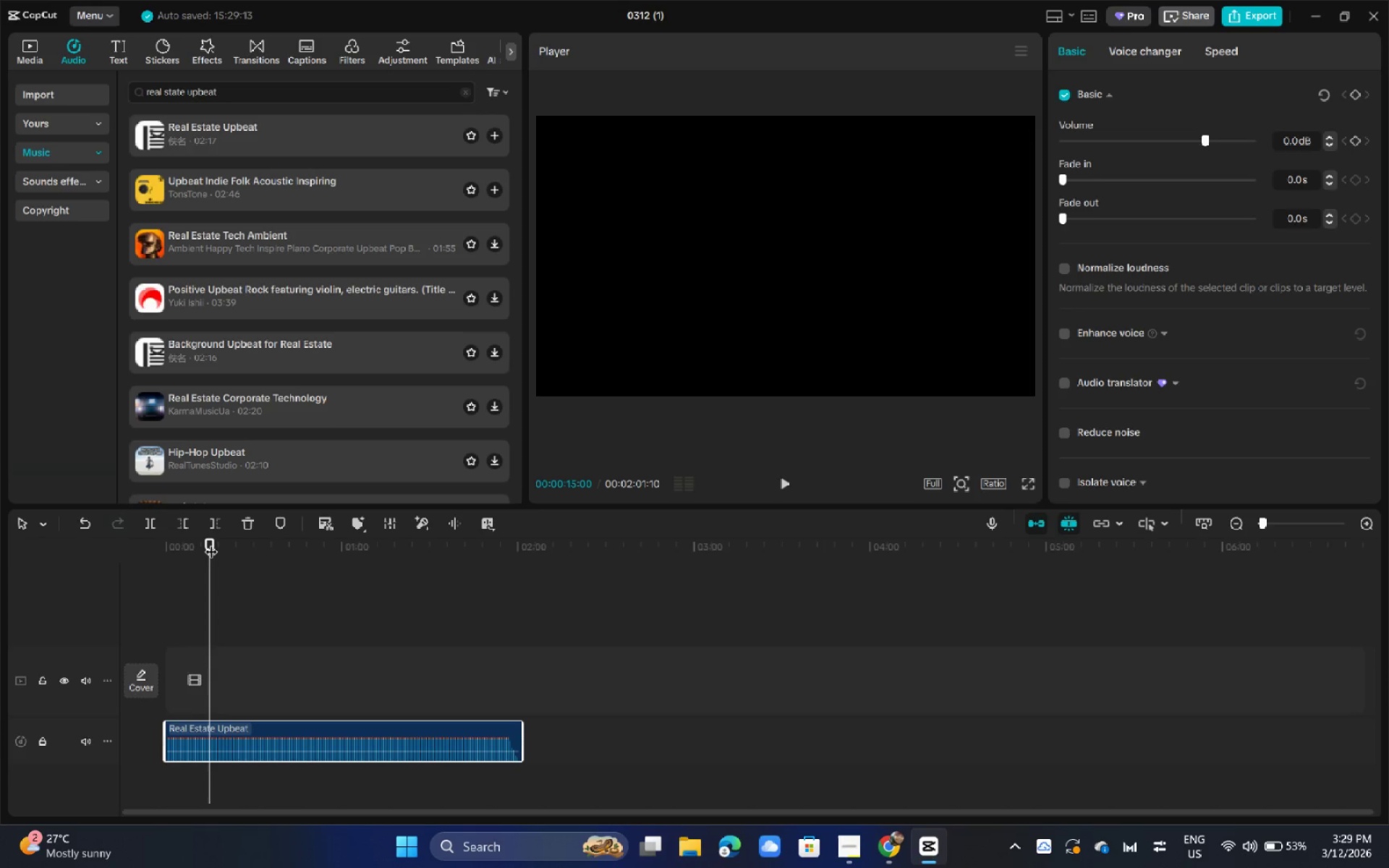 
key(Control+B)
 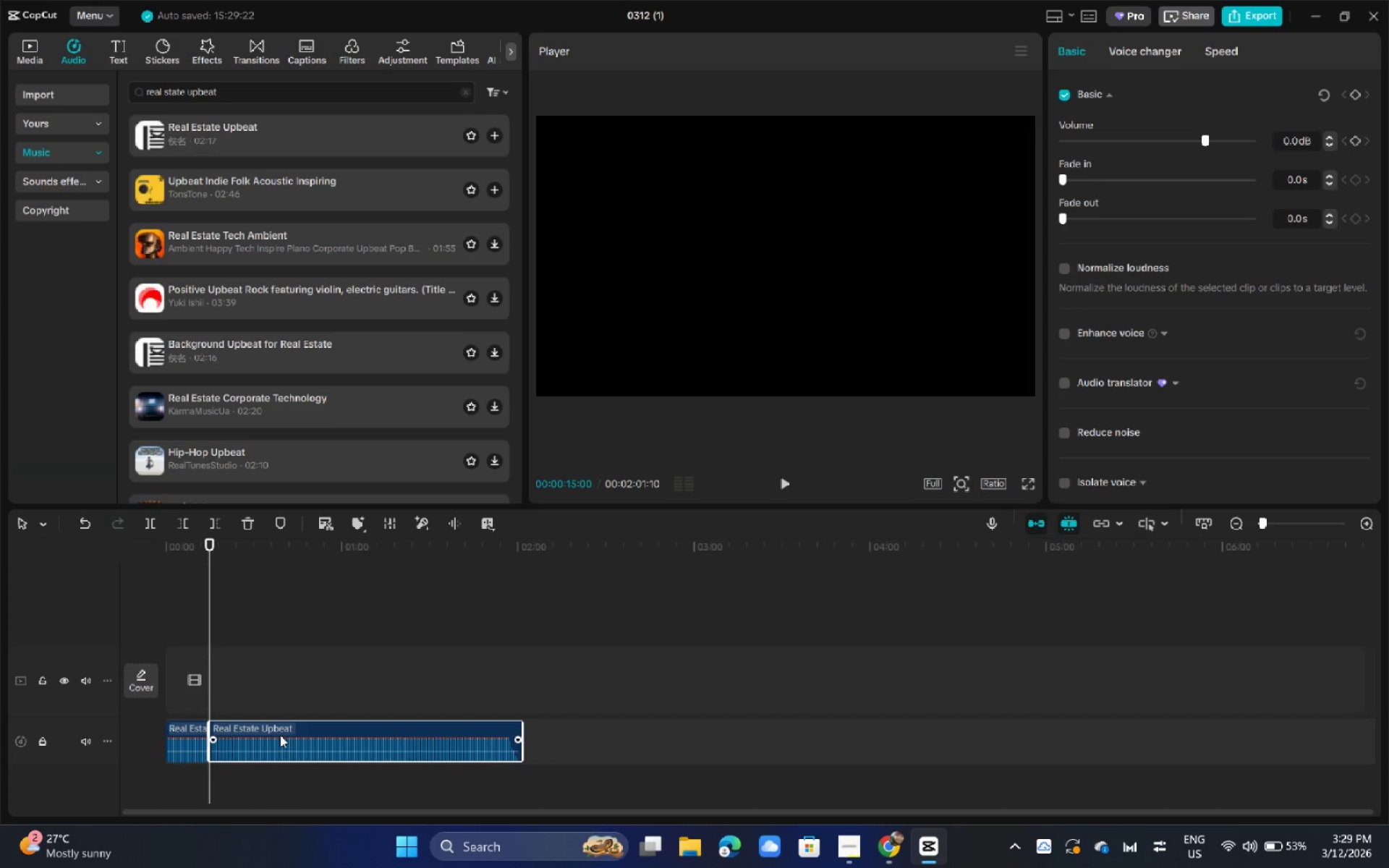 
left_click([281, 740])
 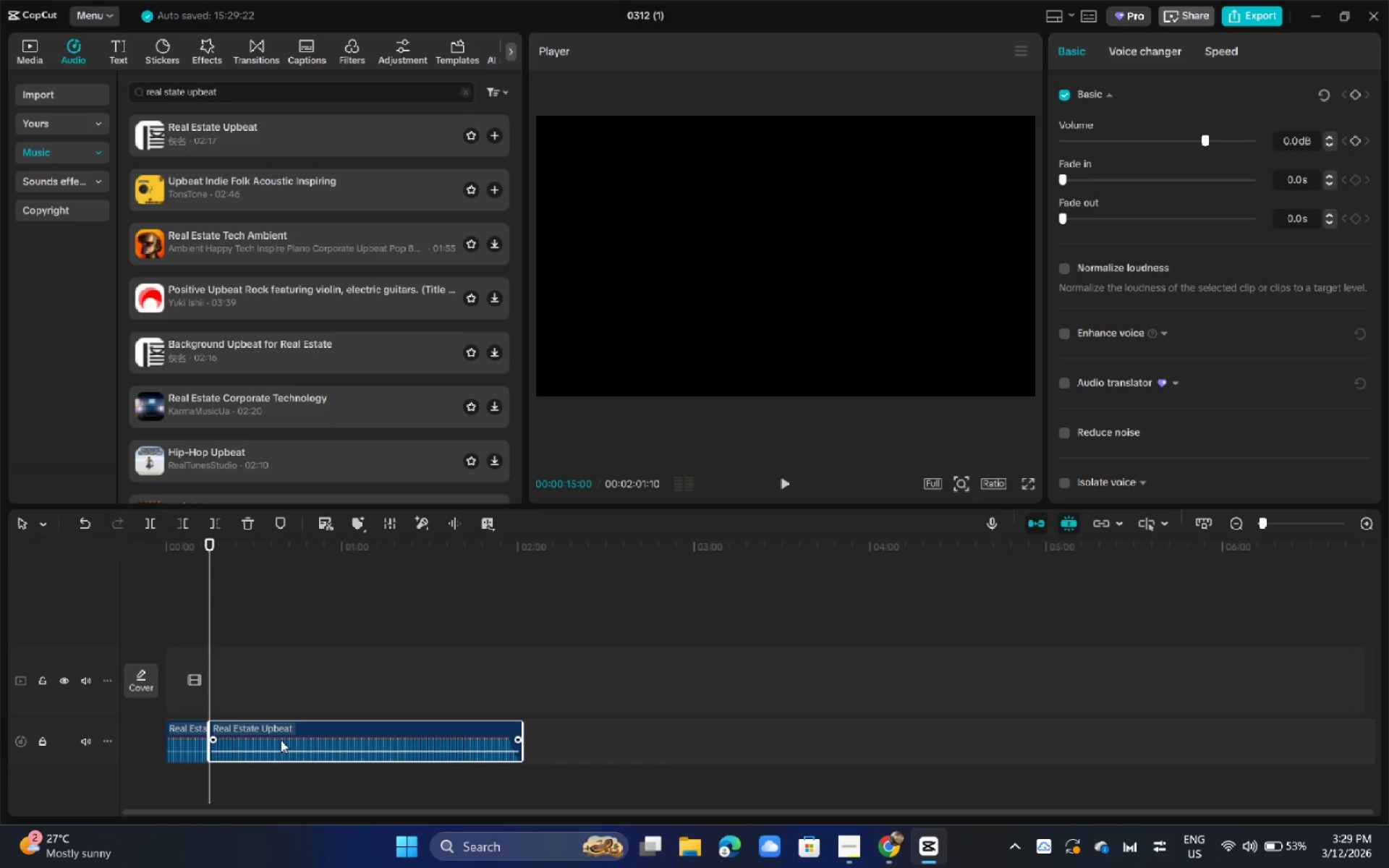 
key(Delete)
 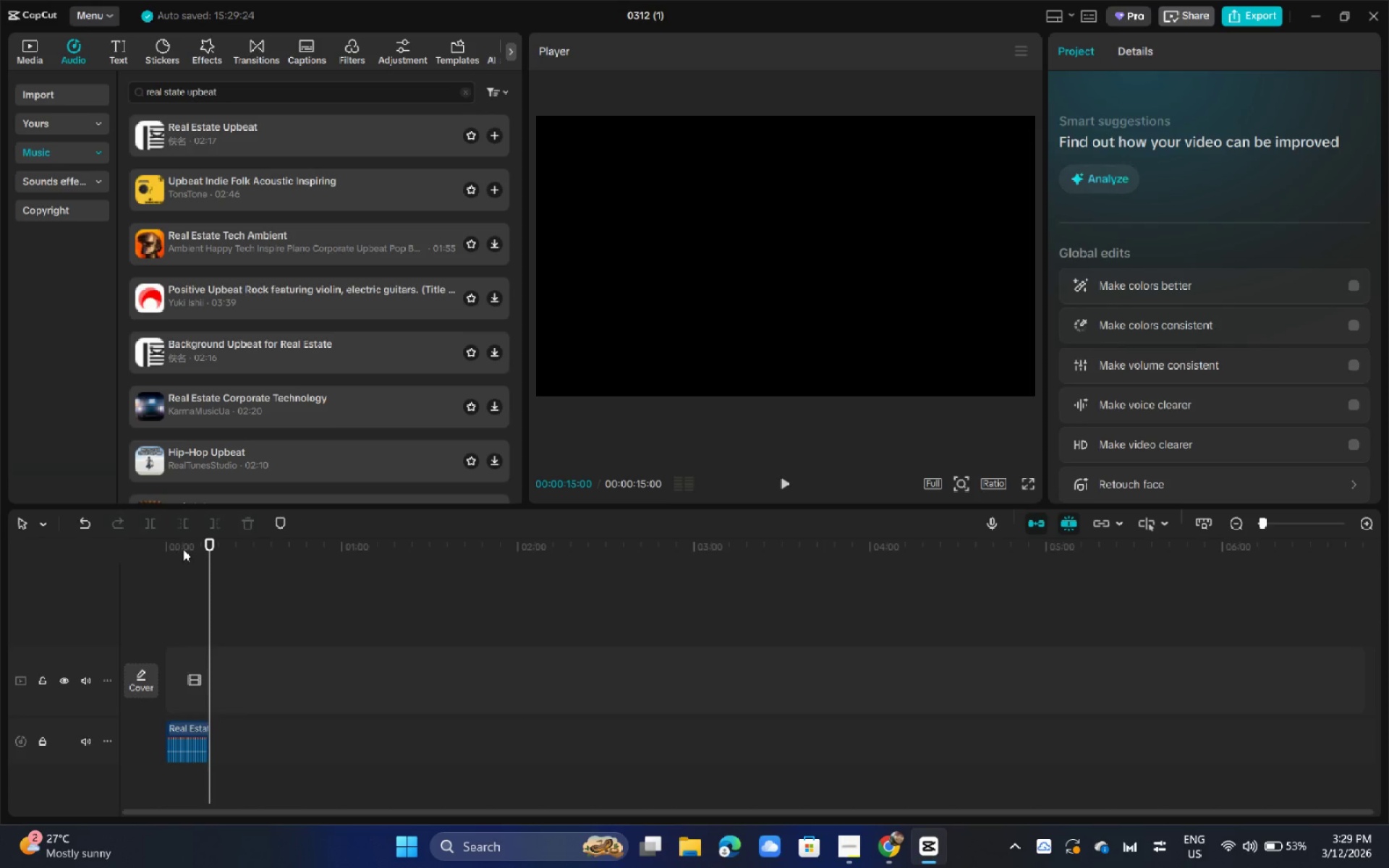 
left_click_drag(start_coordinate=[183, 549], to_coordinate=[138, 545])
 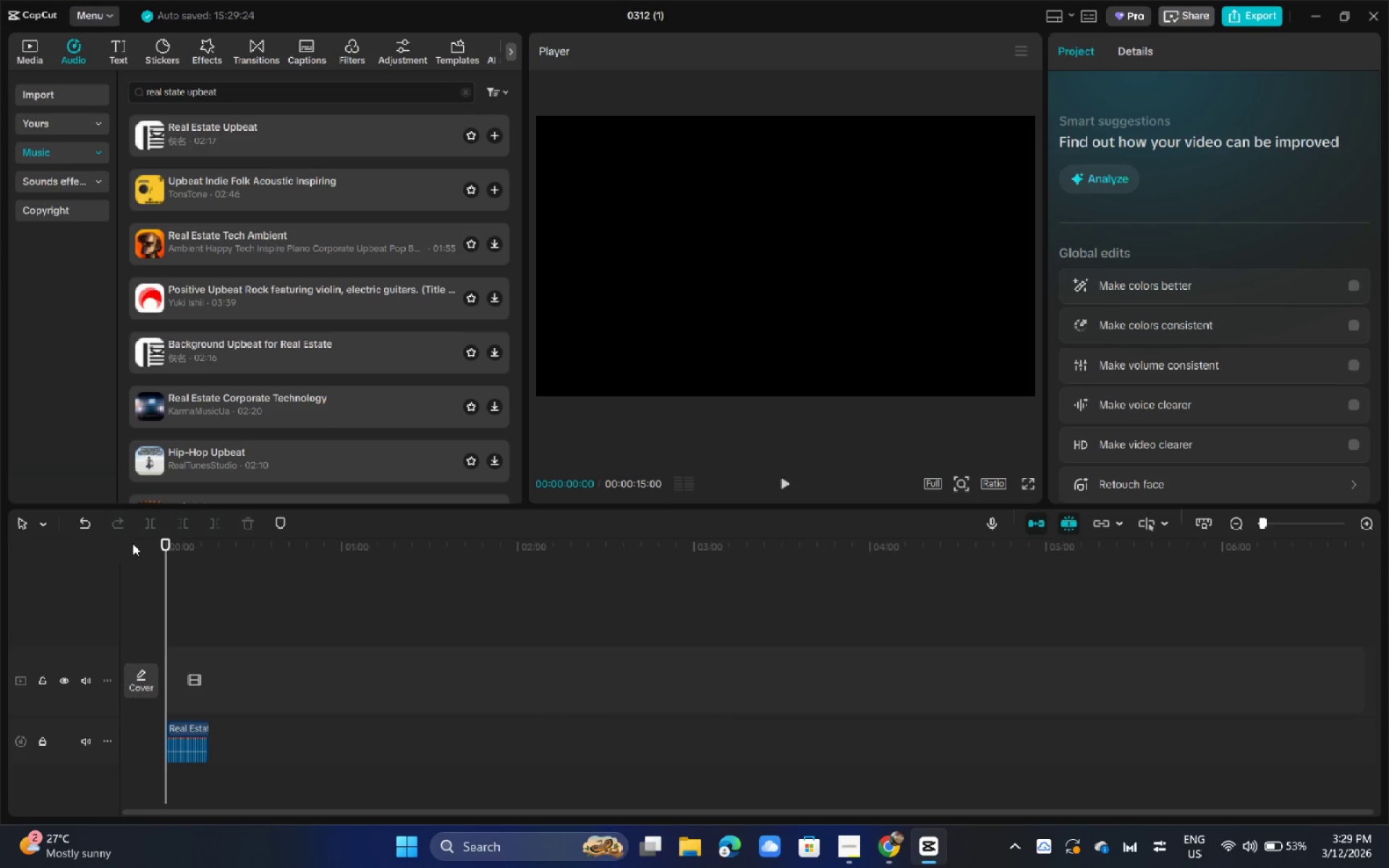 
key(Space)
 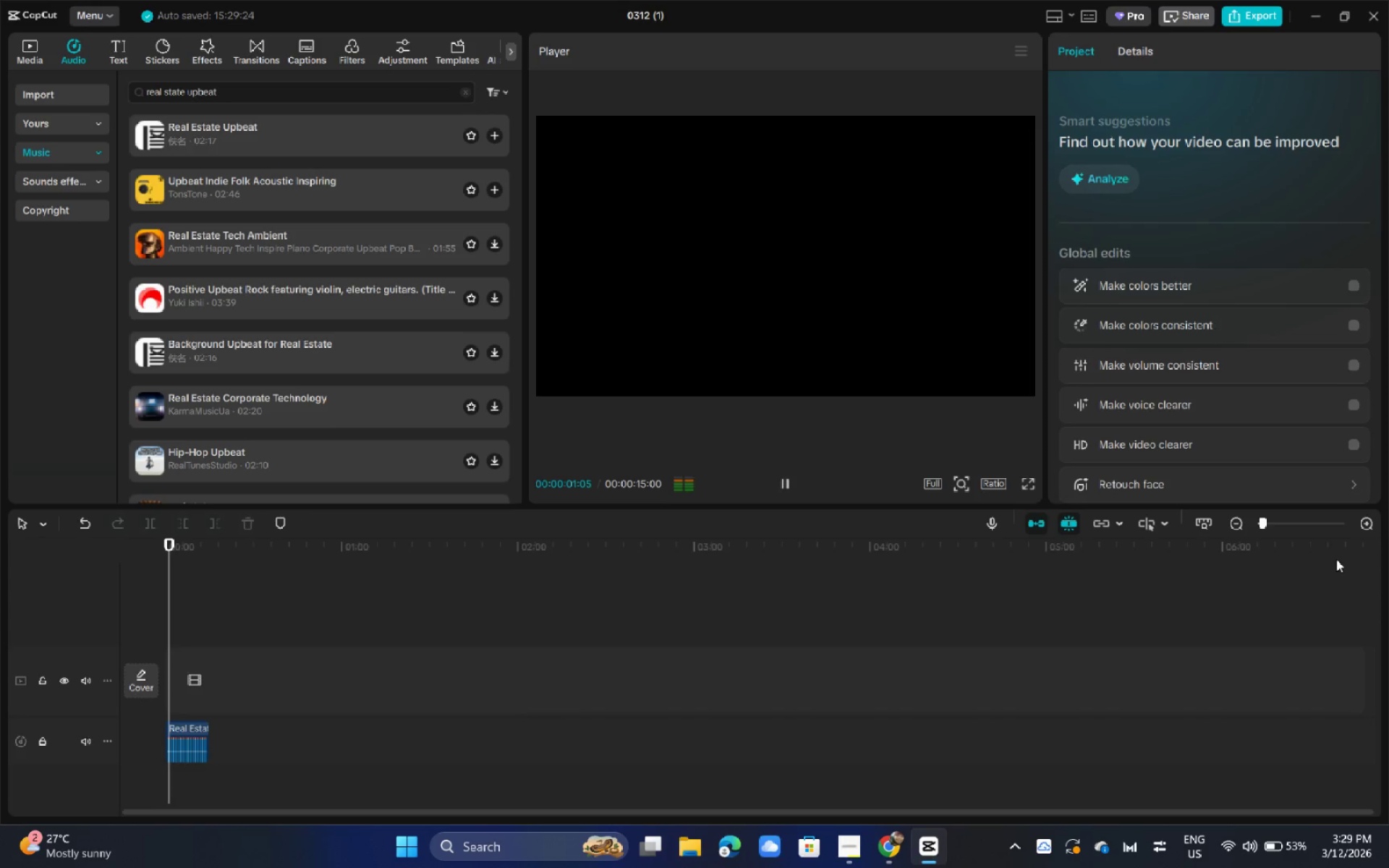 
left_click([1278, 522])
 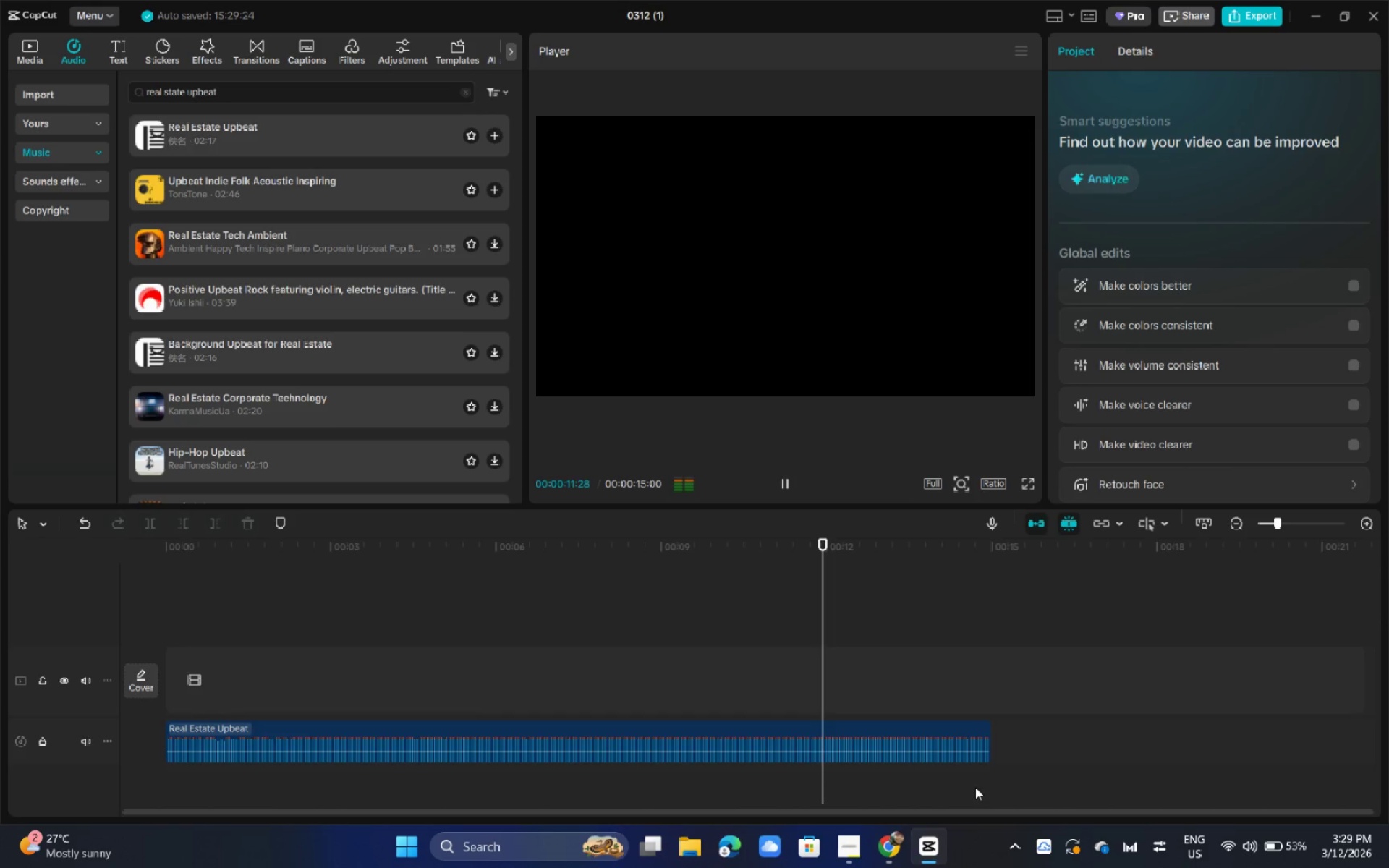 
wait(15.64)
 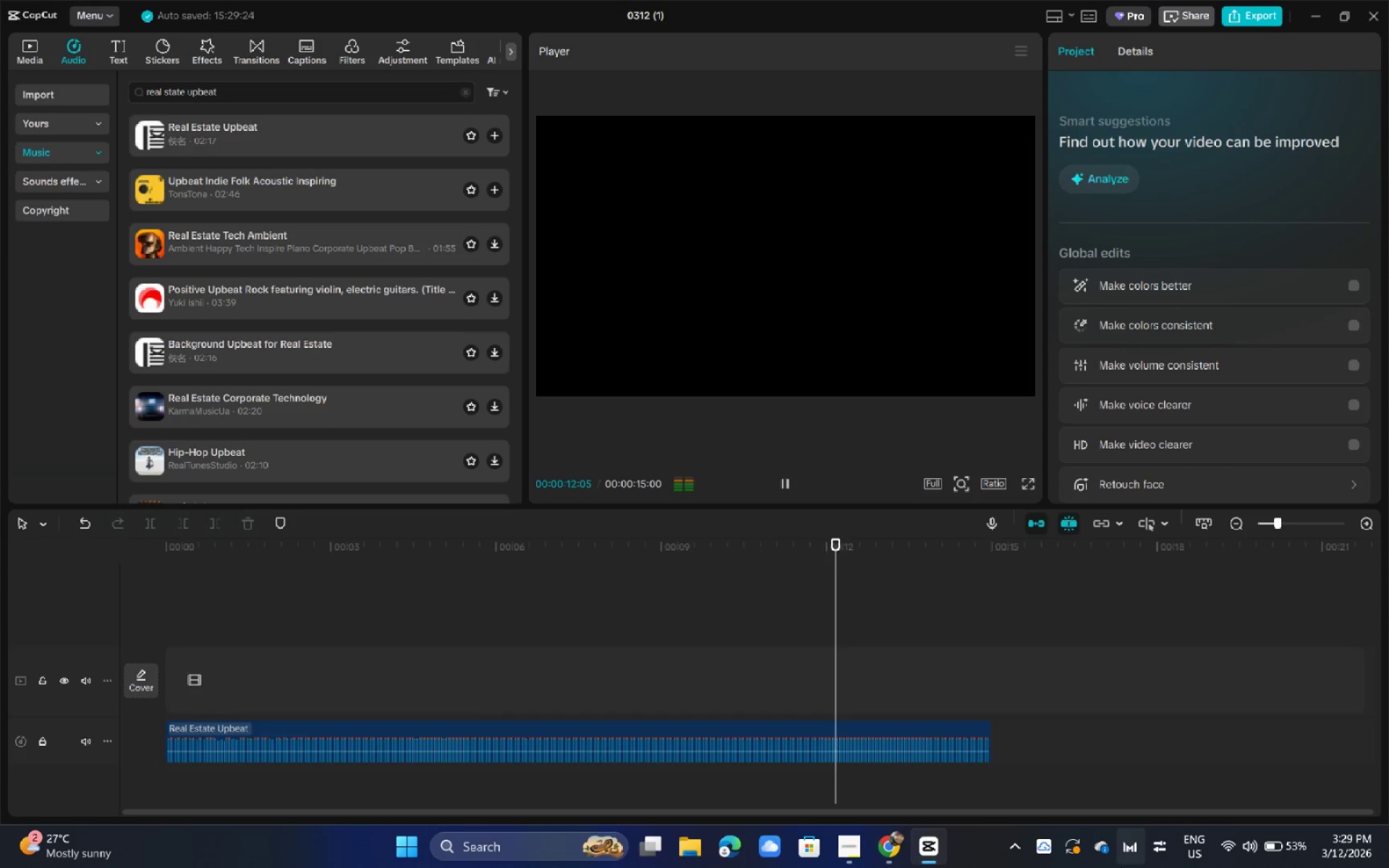 
key(Control+Z)
 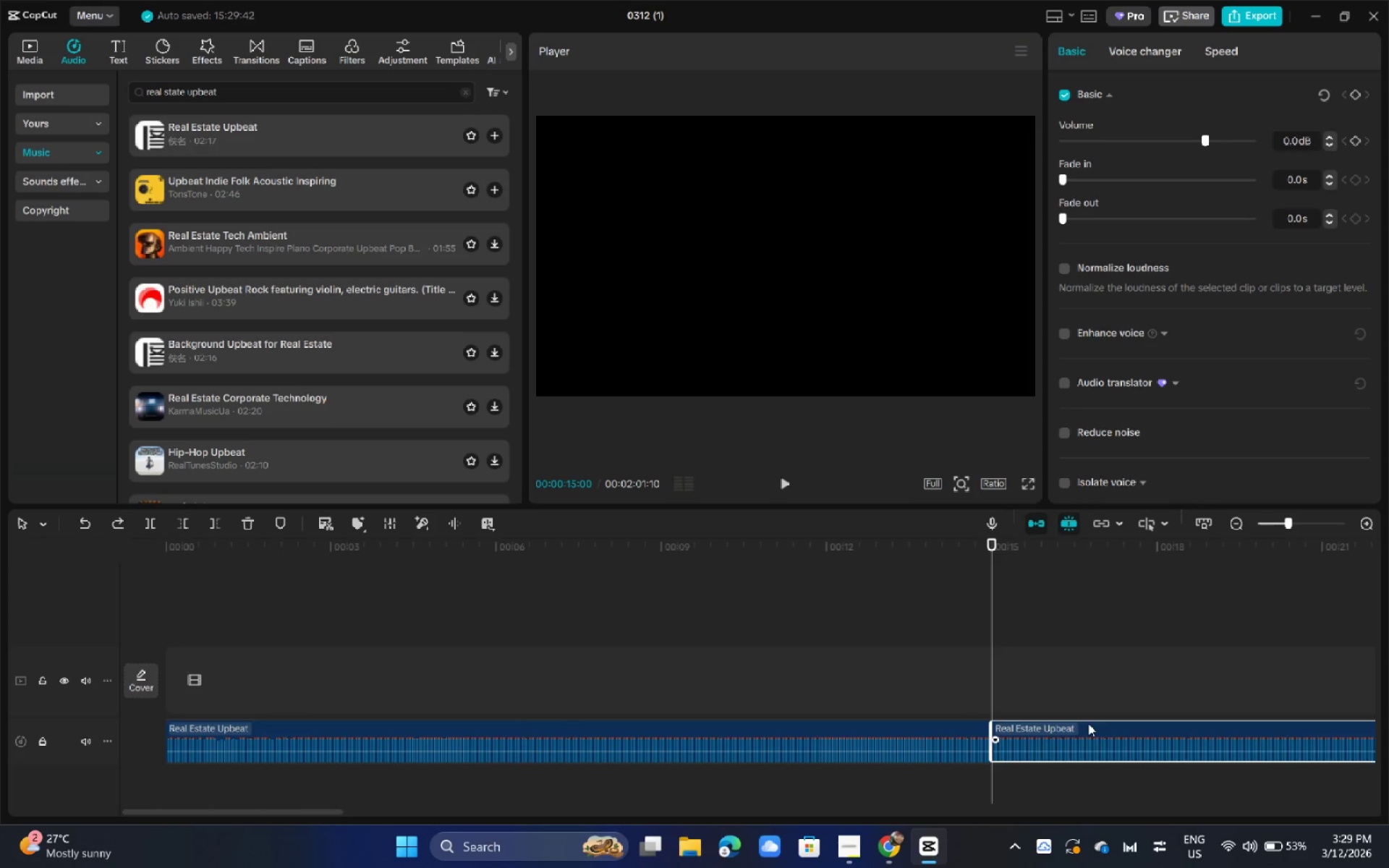 
key(Control+ControlLeft)
 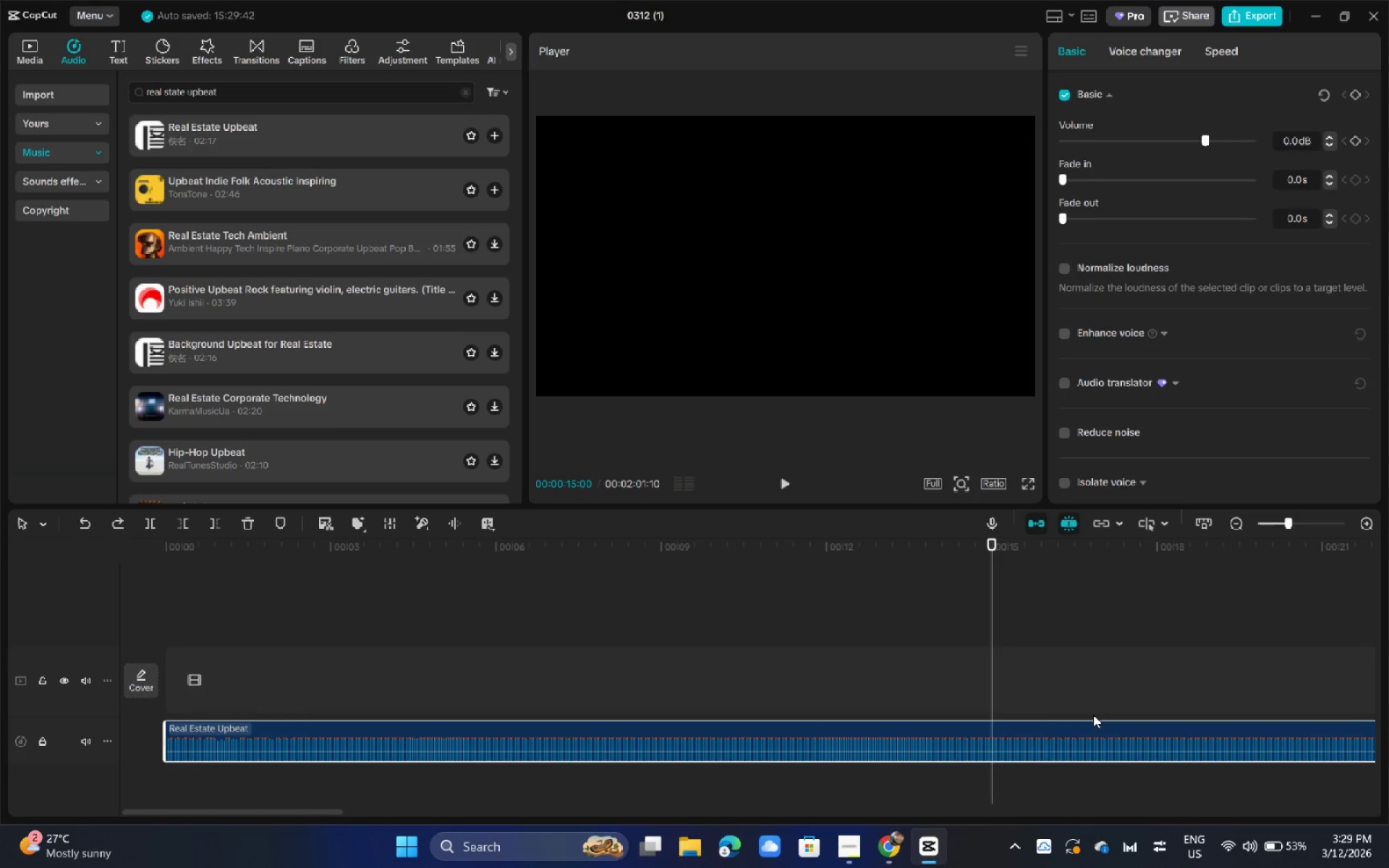 
key(Control+Z)
 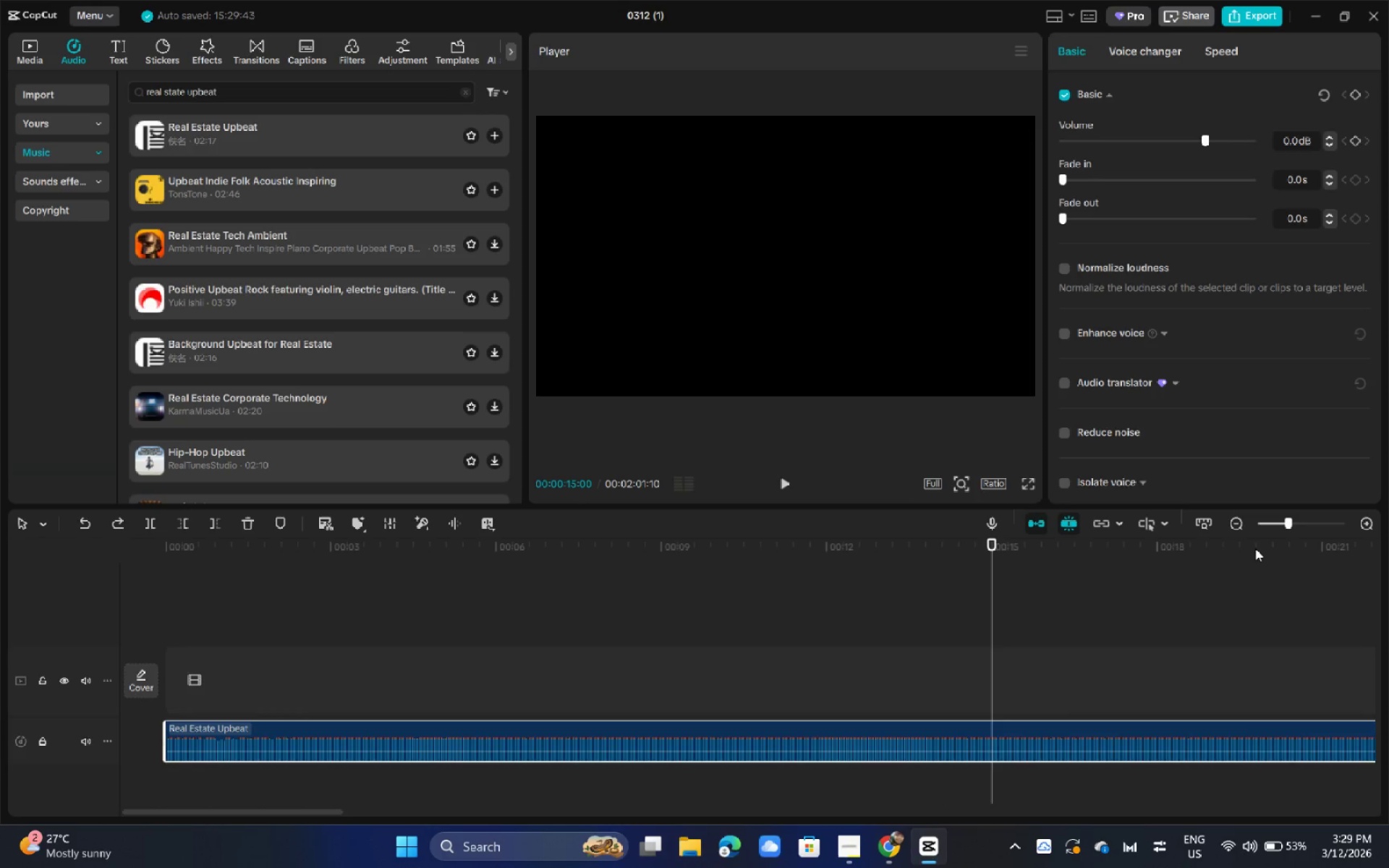 
left_click_drag(start_coordinate=[1257, 548], to_coordinate=[1266, 548])
 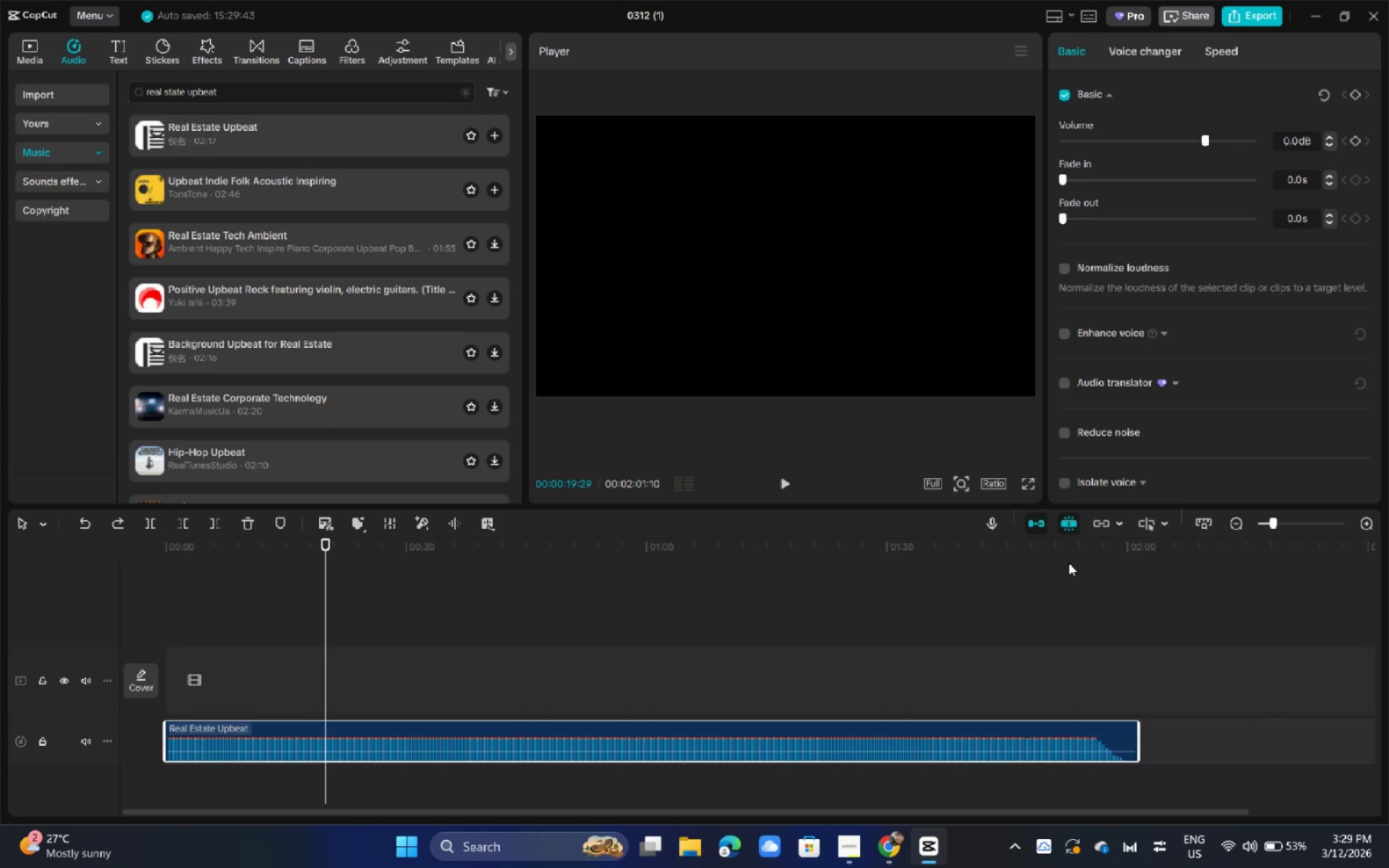 
left_click_drag(start_coordinate=[1069, 560], to_coordinate=[1061, 559])
 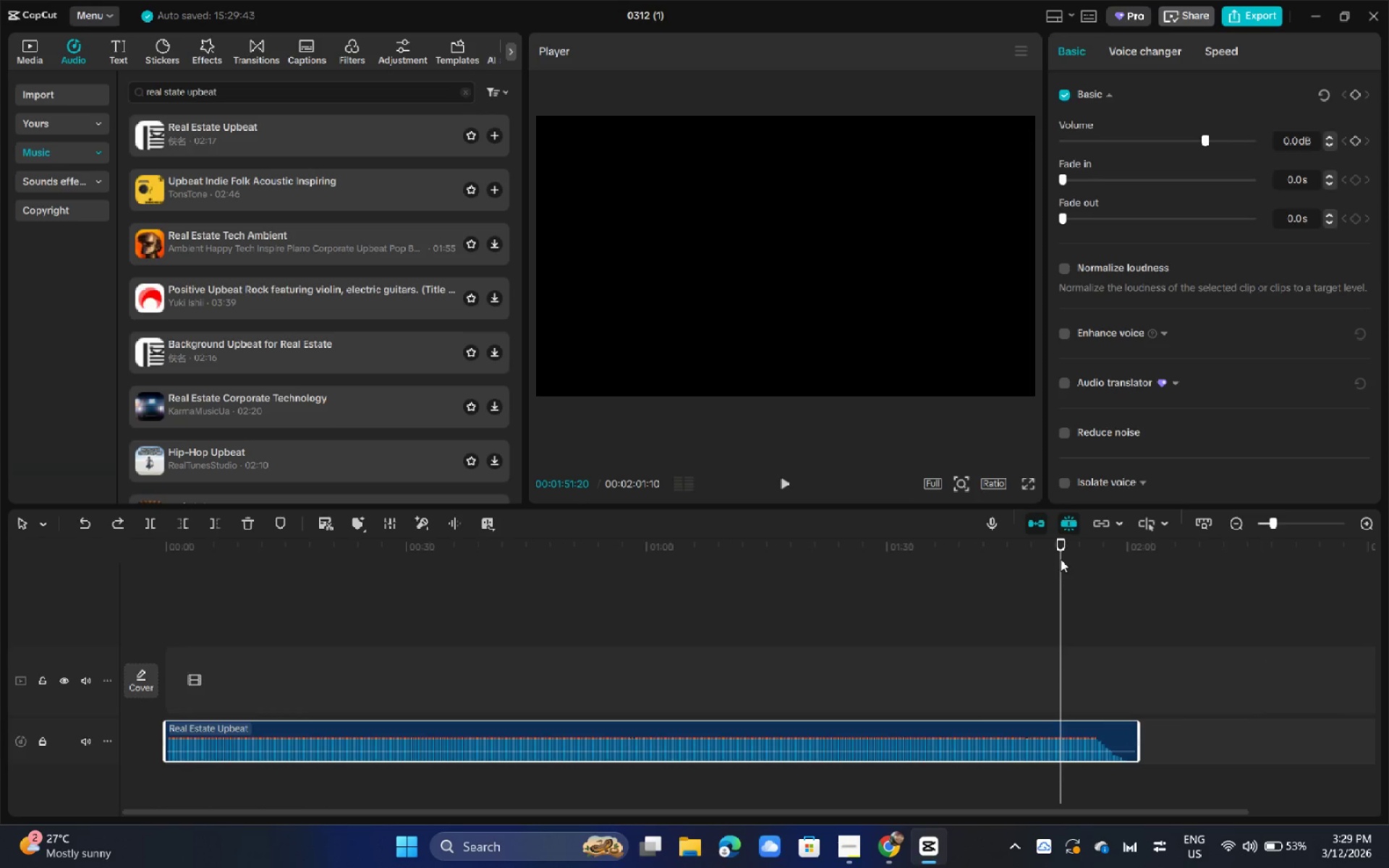 
key(Control+B)
 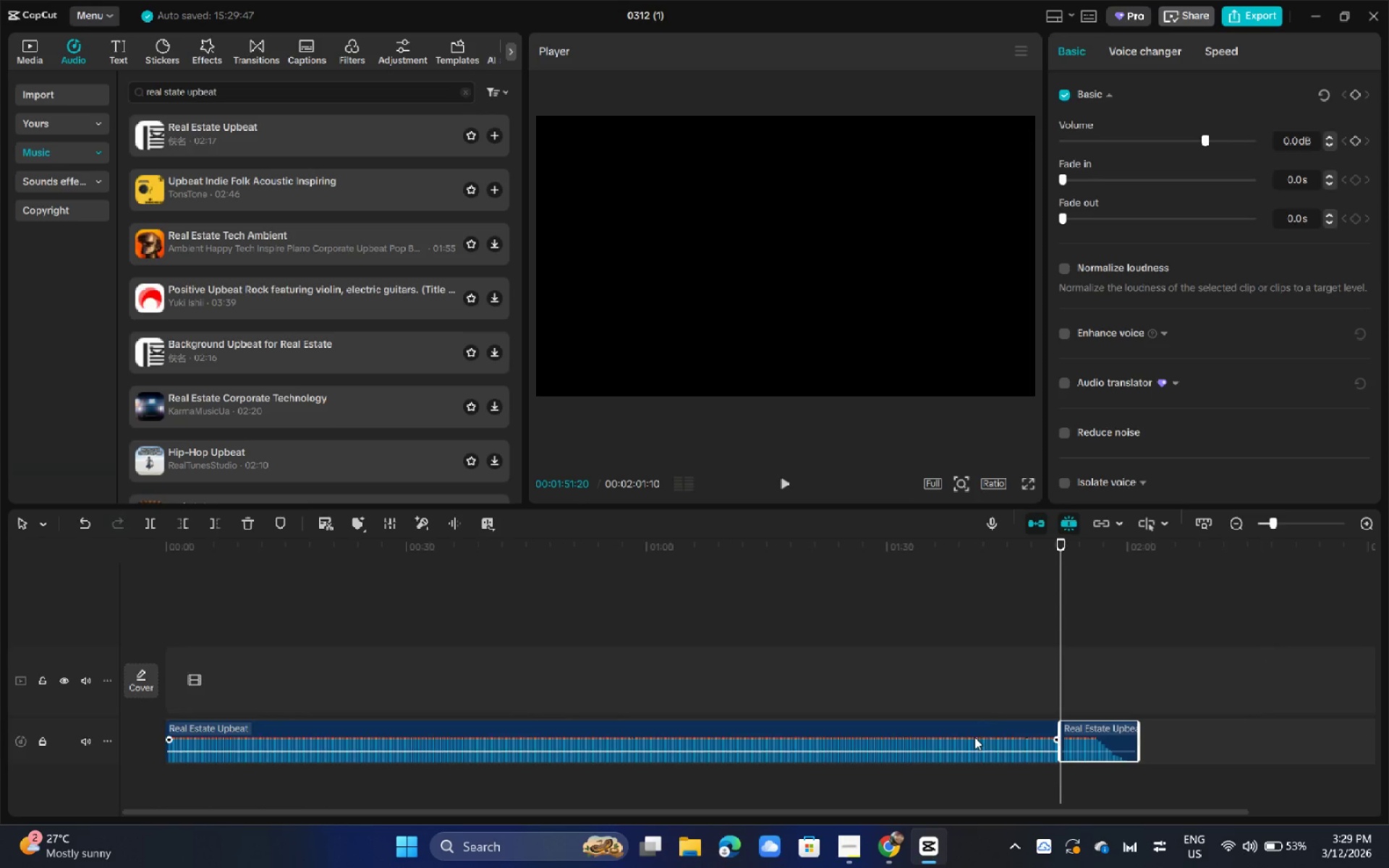 
left_click([975, 727])
 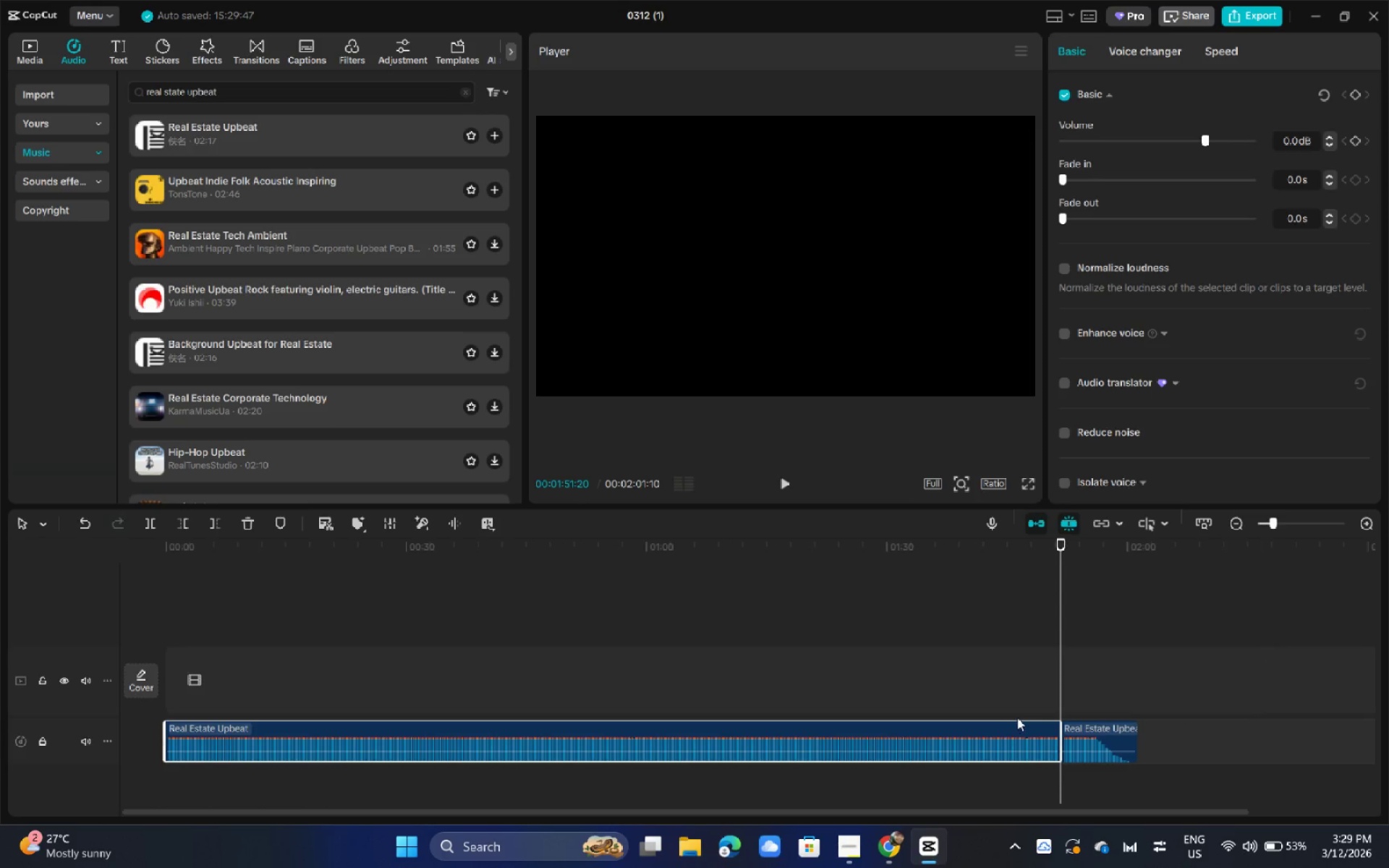 
key(Delete)
 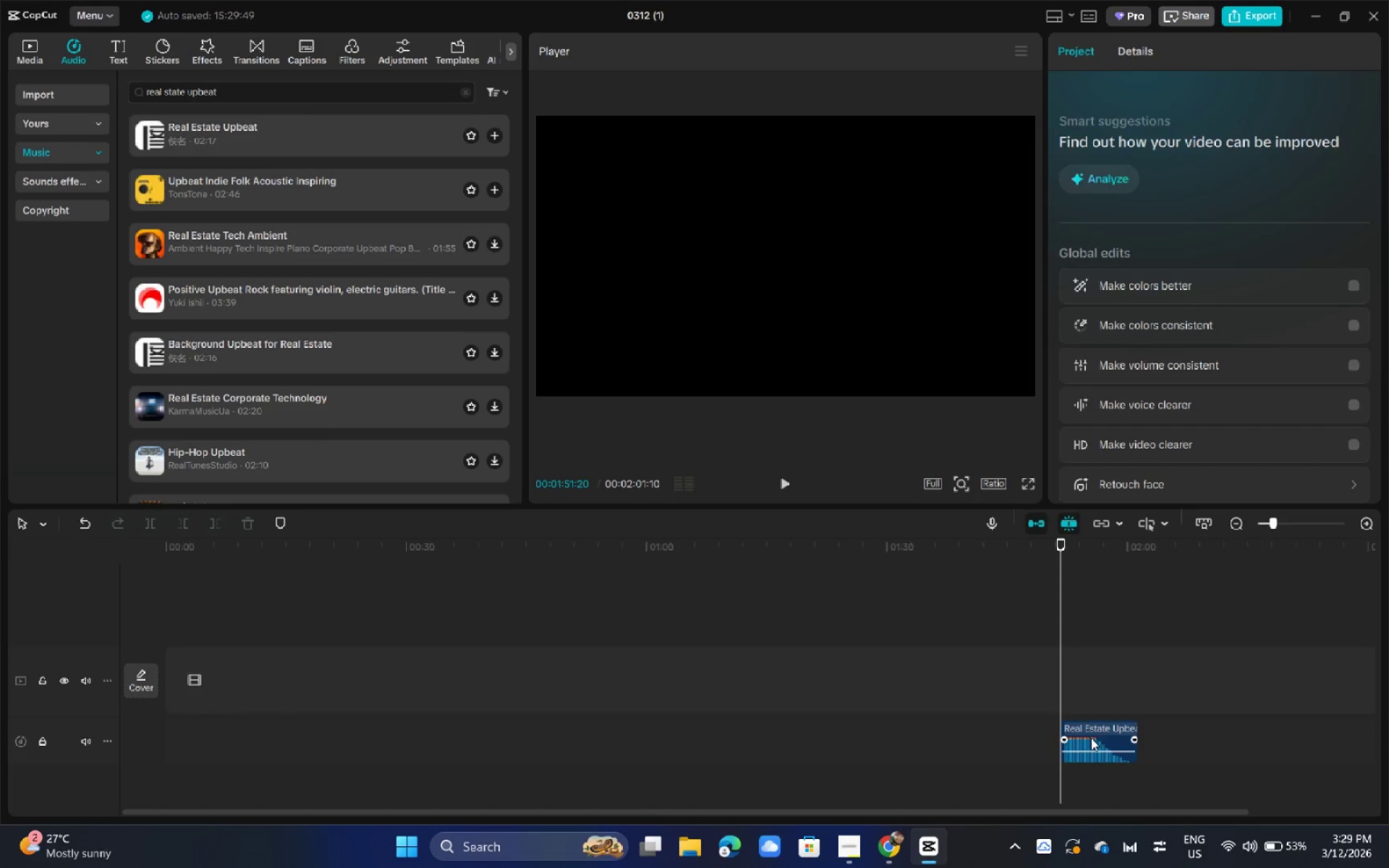 
left_click_drag(start_coordinate=[1091, 738], to_coordinate=[218, 737])
 